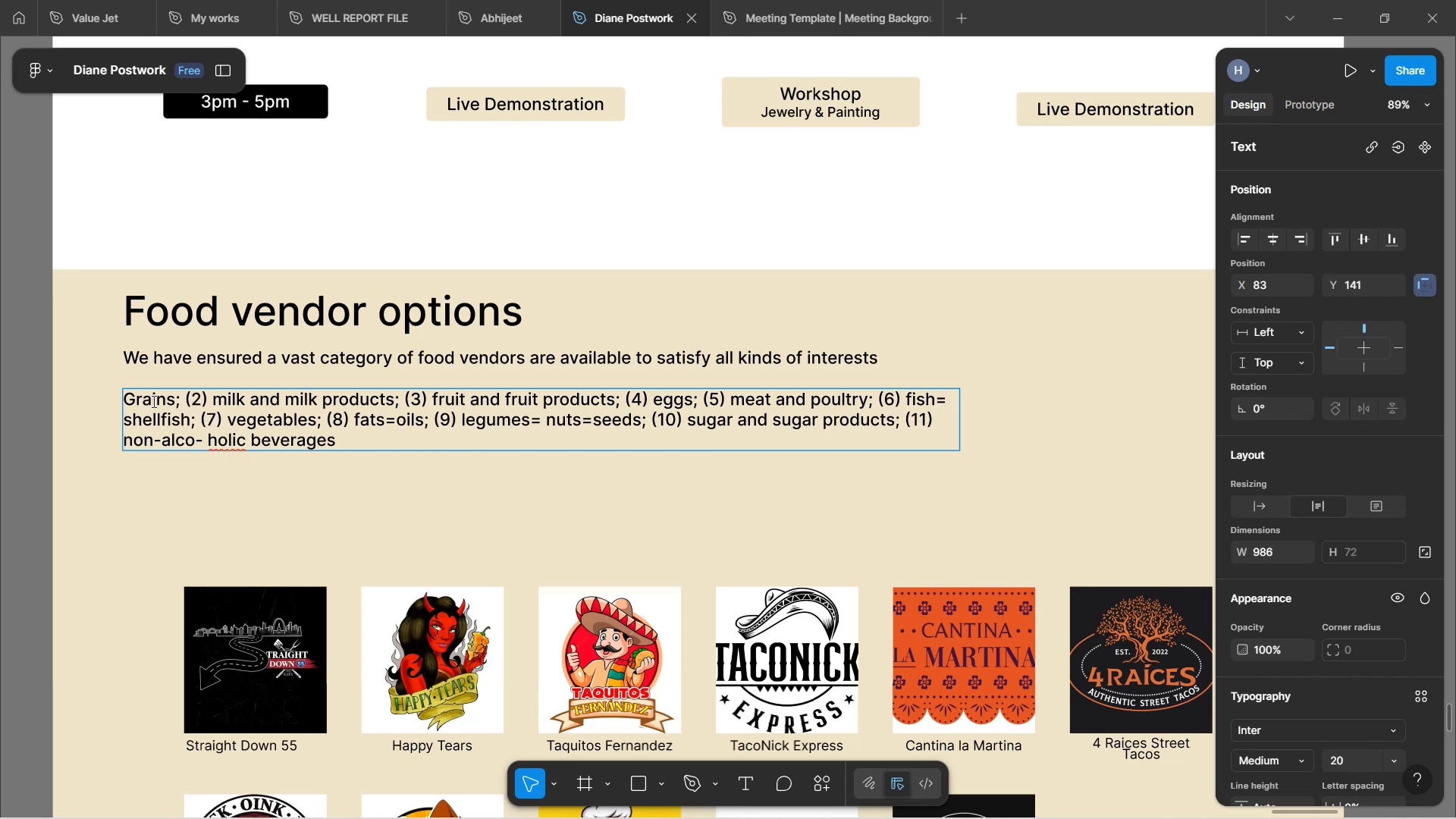 
hold_key(key=ArrowRight, duration=0.74)
 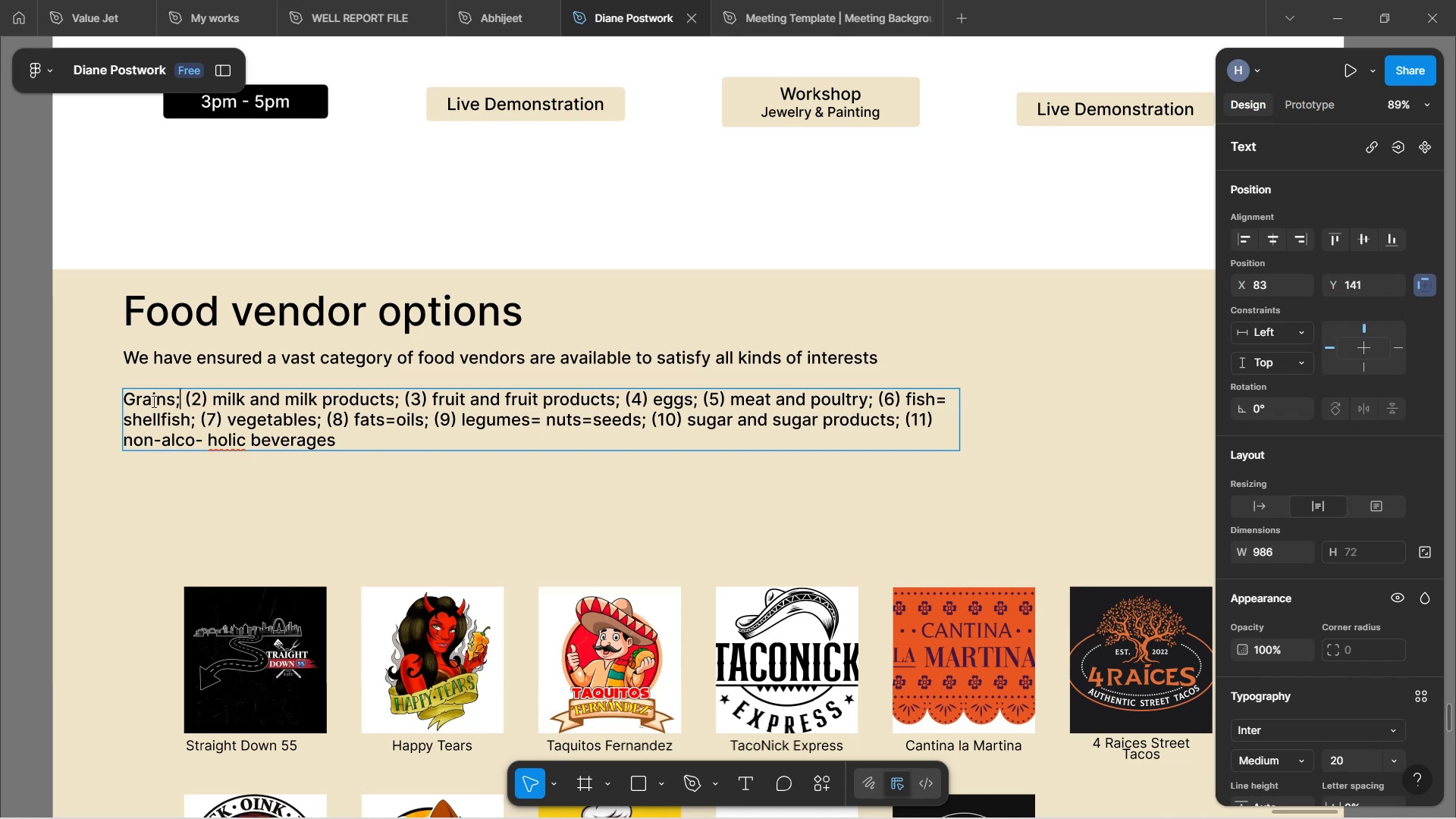 
key(ArrowRight)
 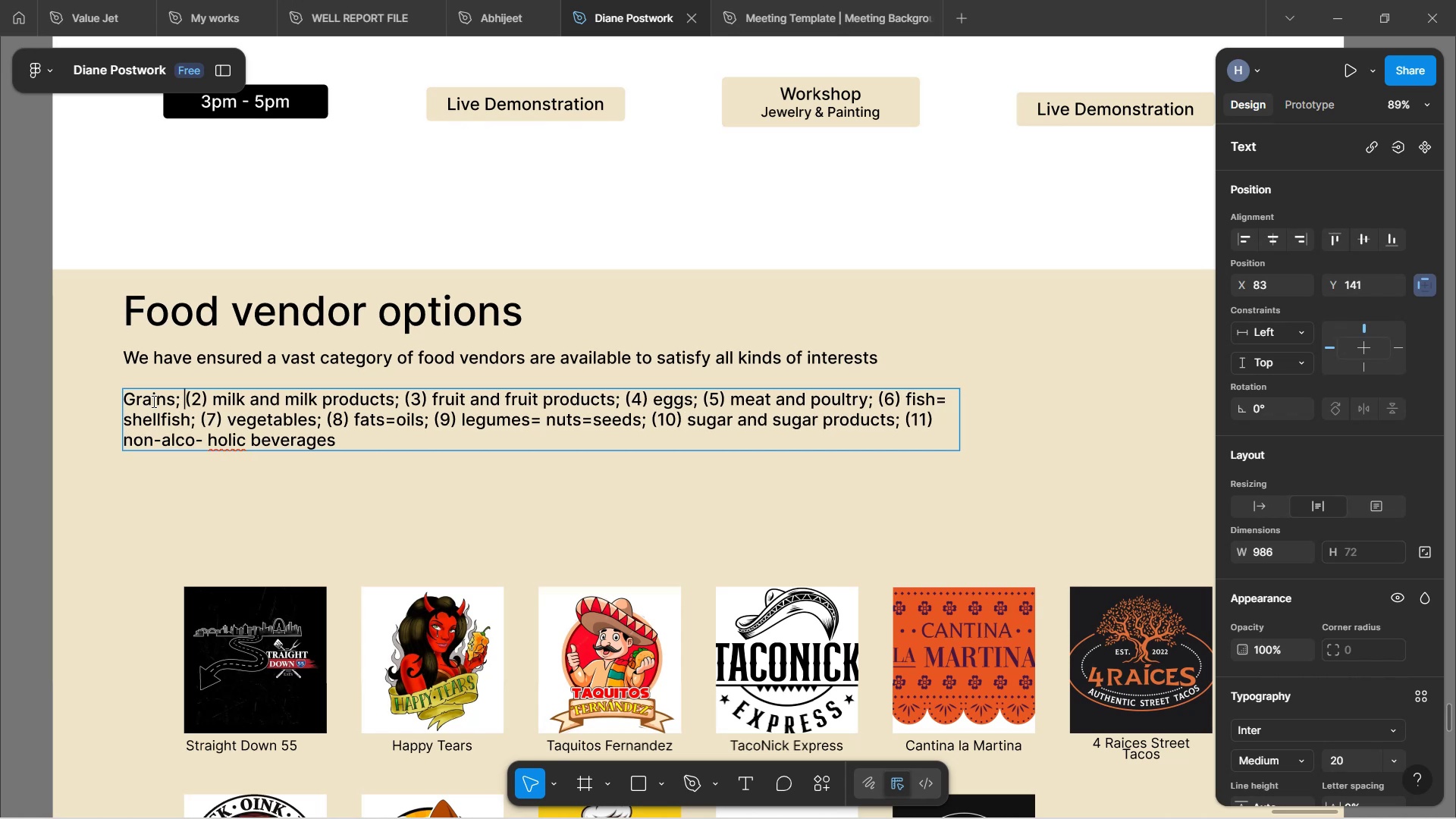 
key(ArrowRight)
 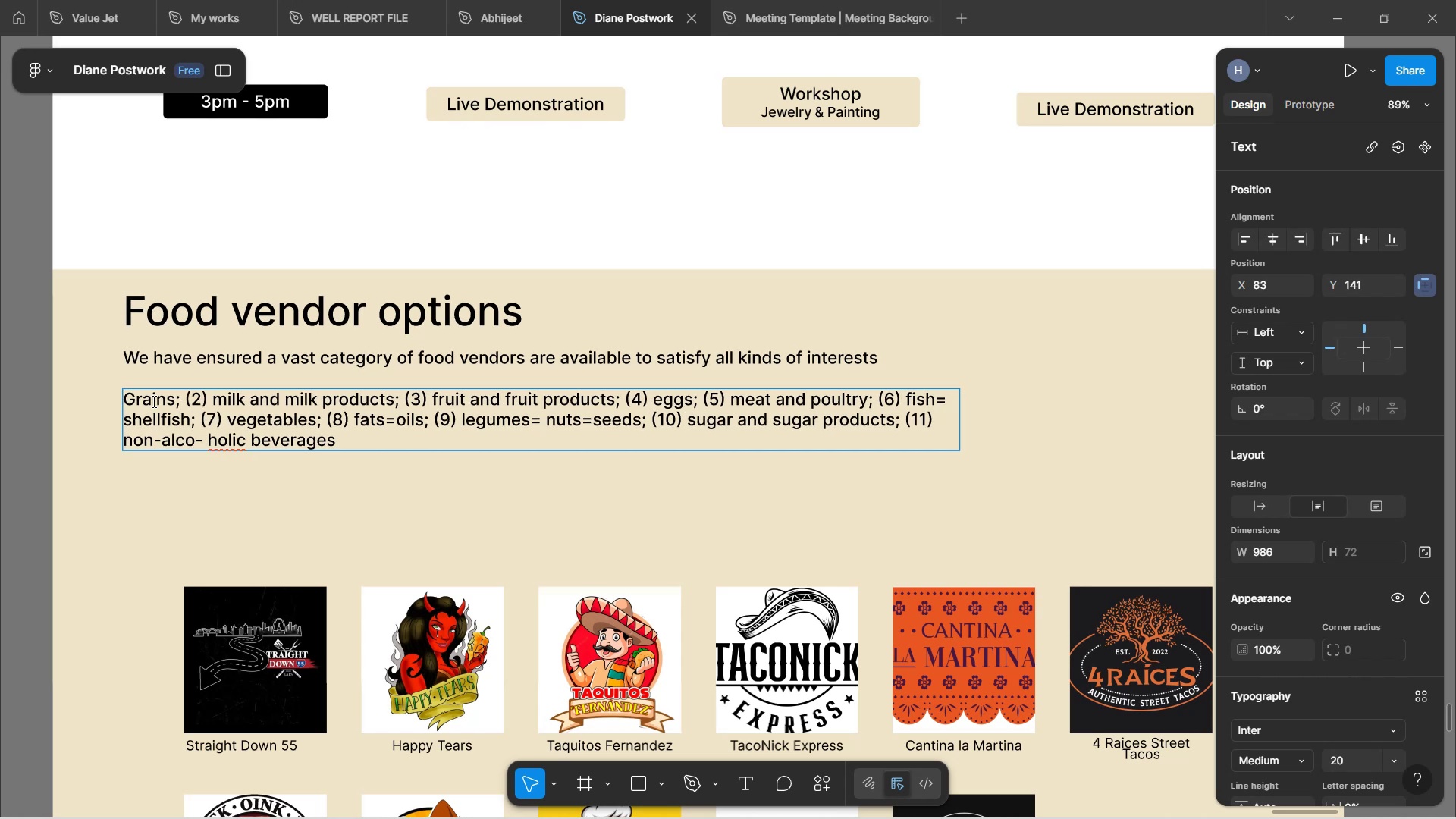 
key(ArrowLeft)
 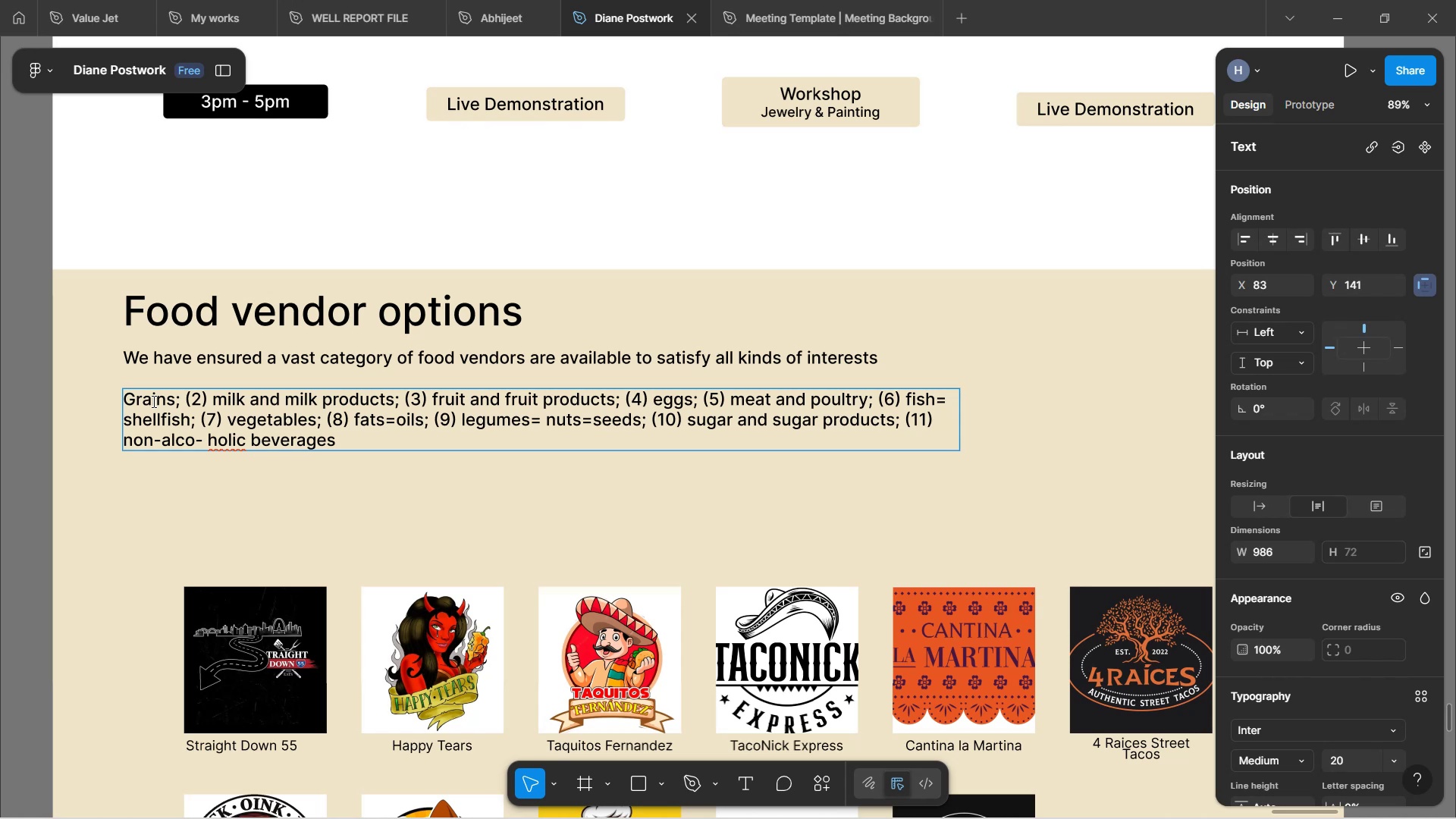 
key(ArrowLeft)
 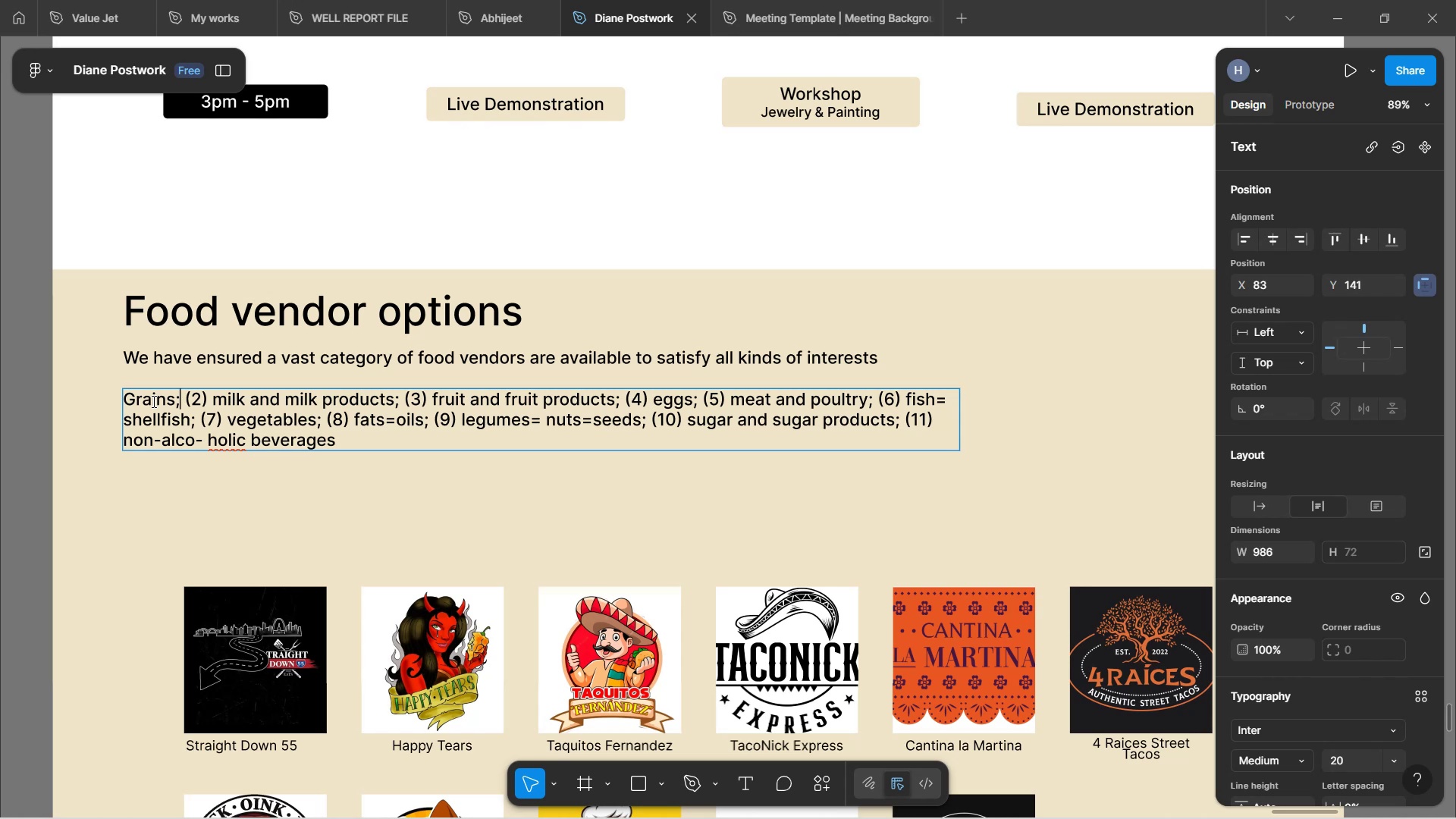 
key(Backspace)
 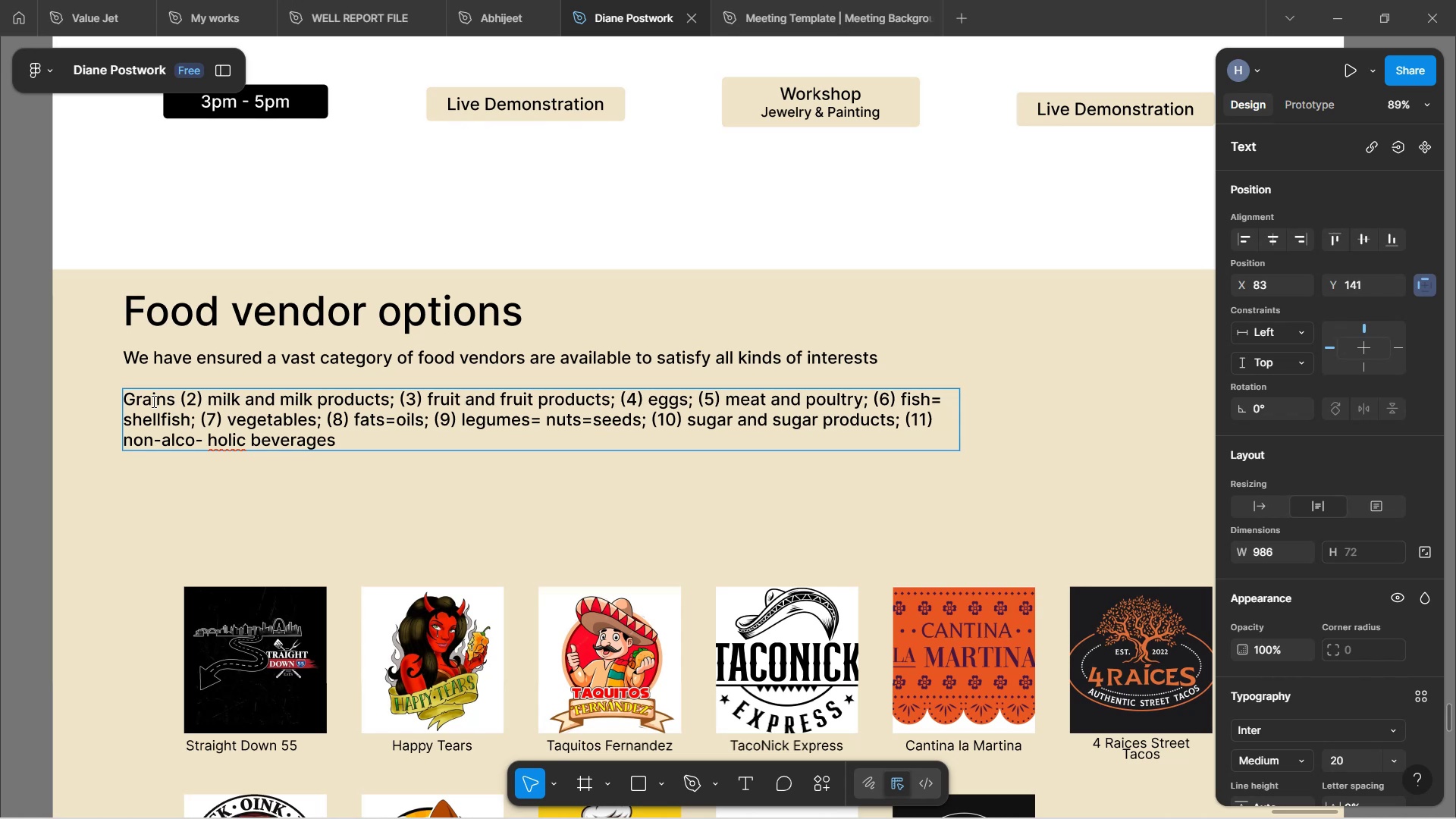 
key(ArrowRight)
 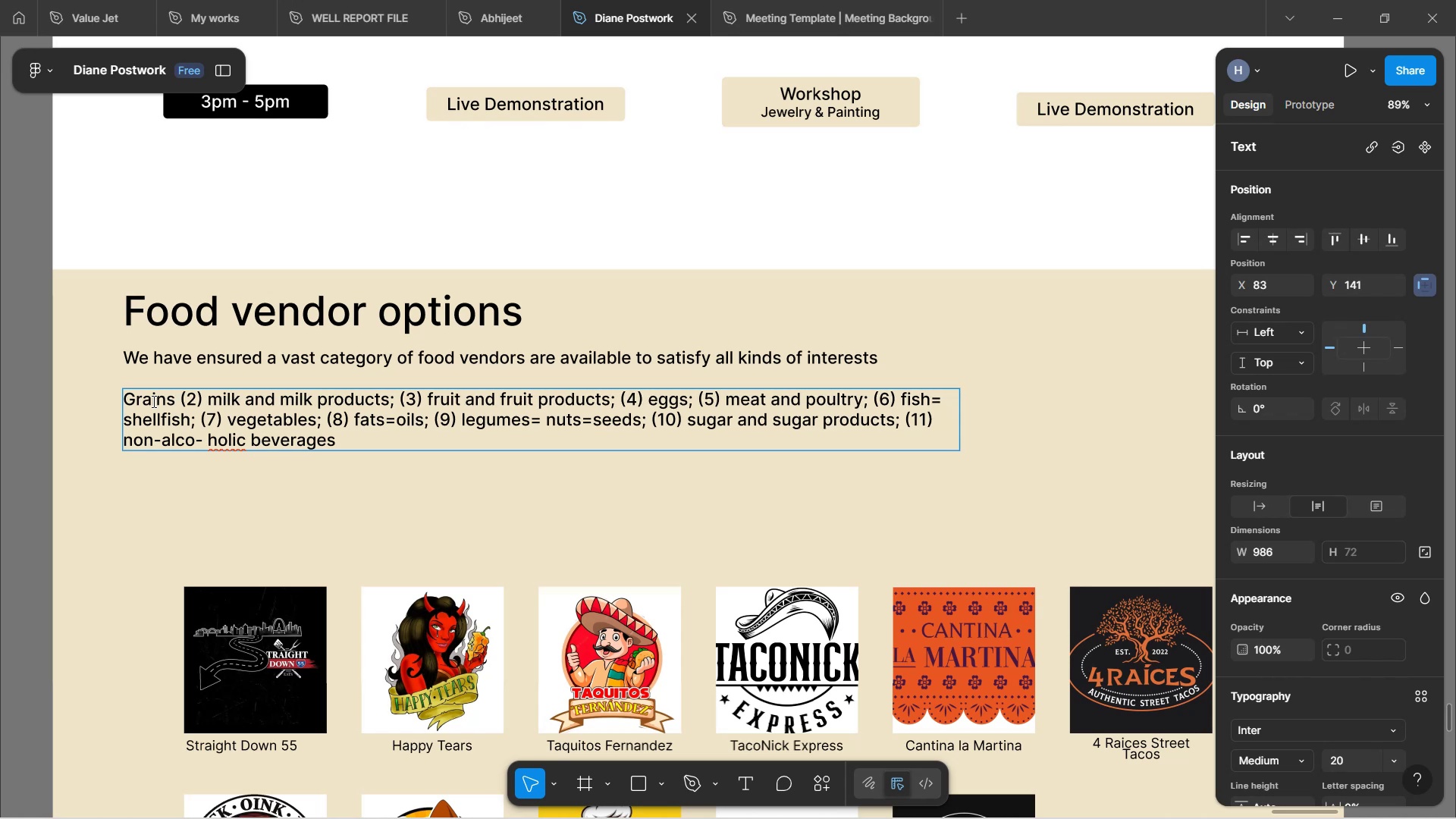 
key(Enter)
 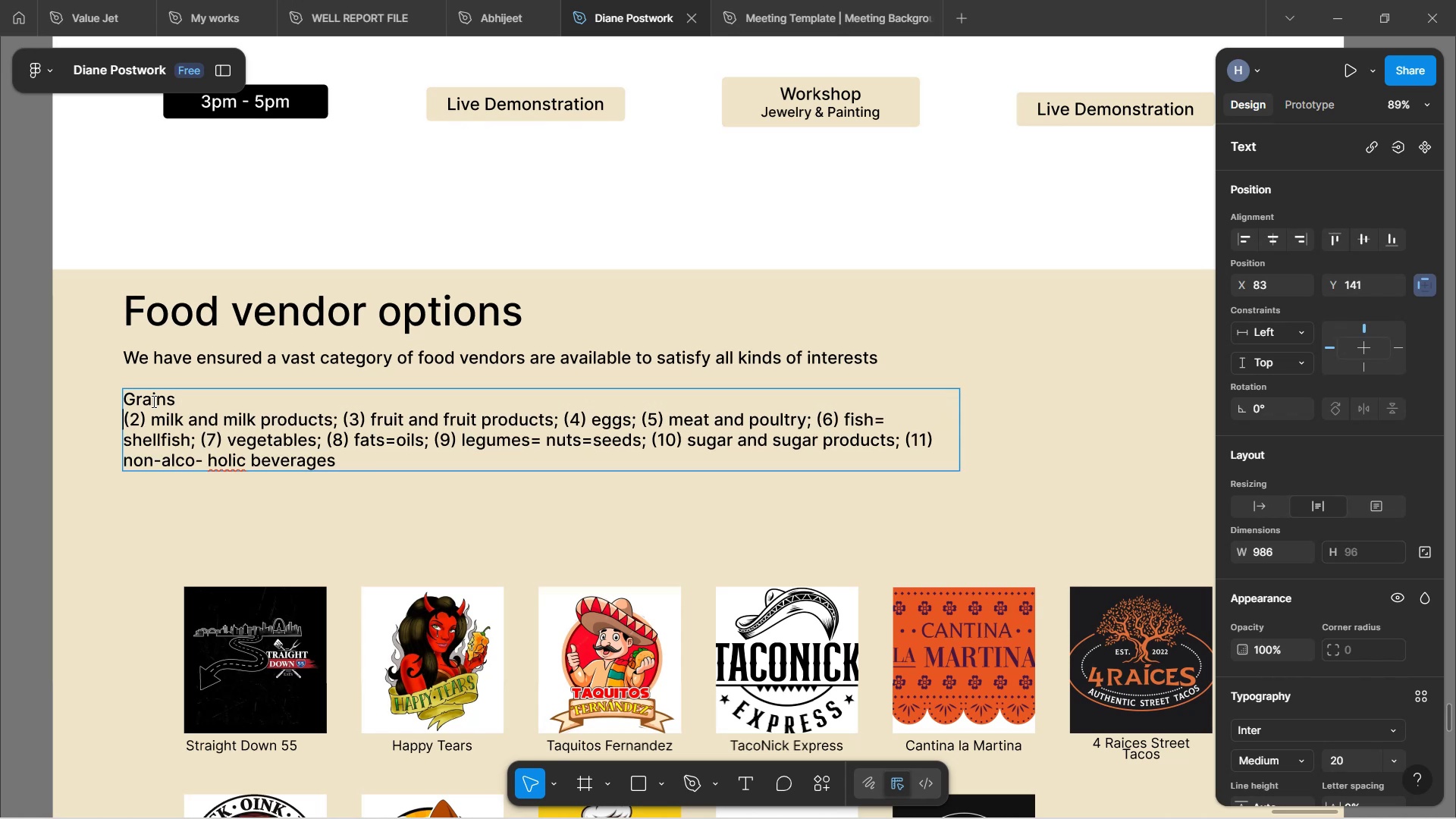 
key(ArrowRight)
 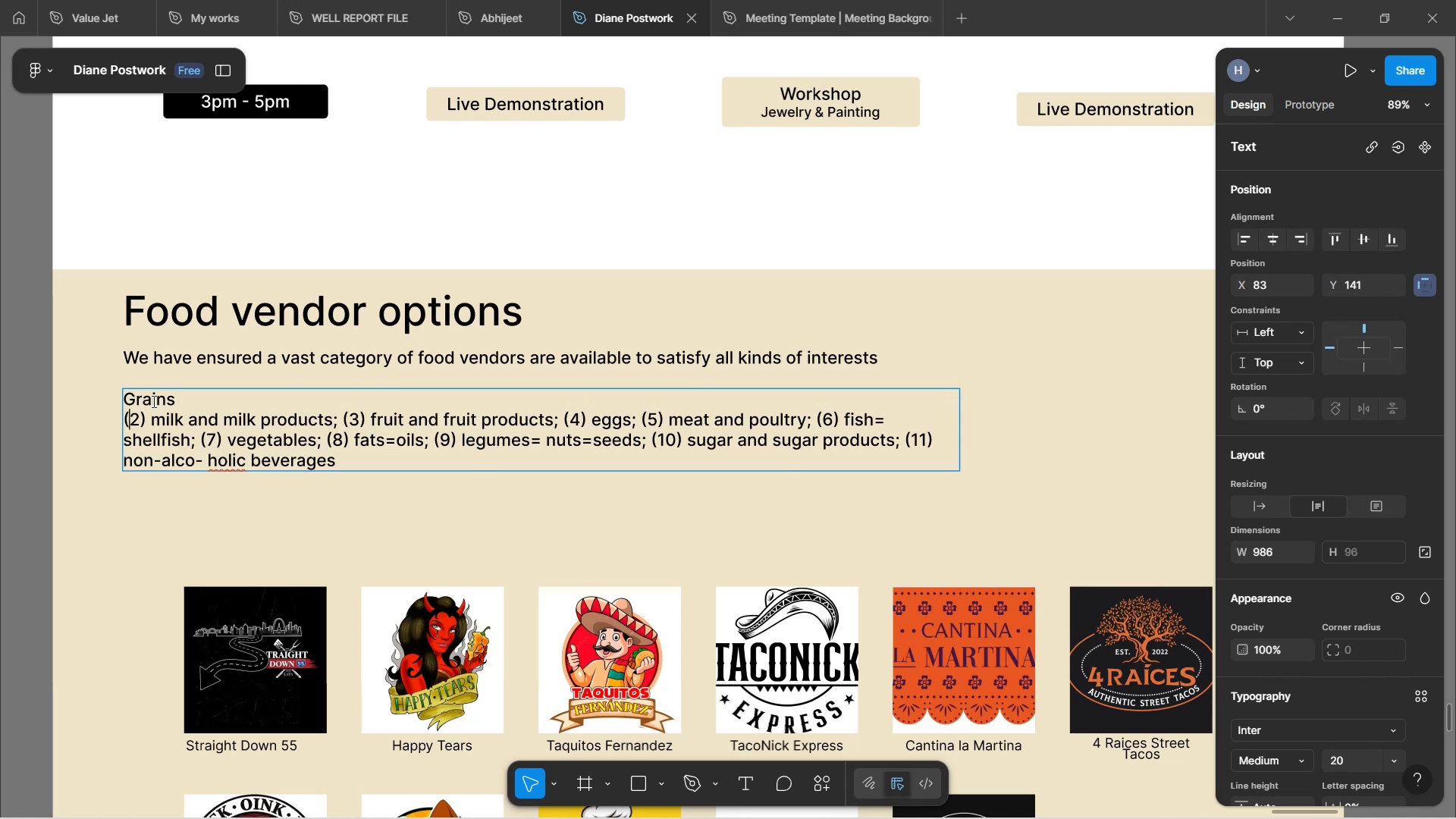 
key(ArrowRight)
 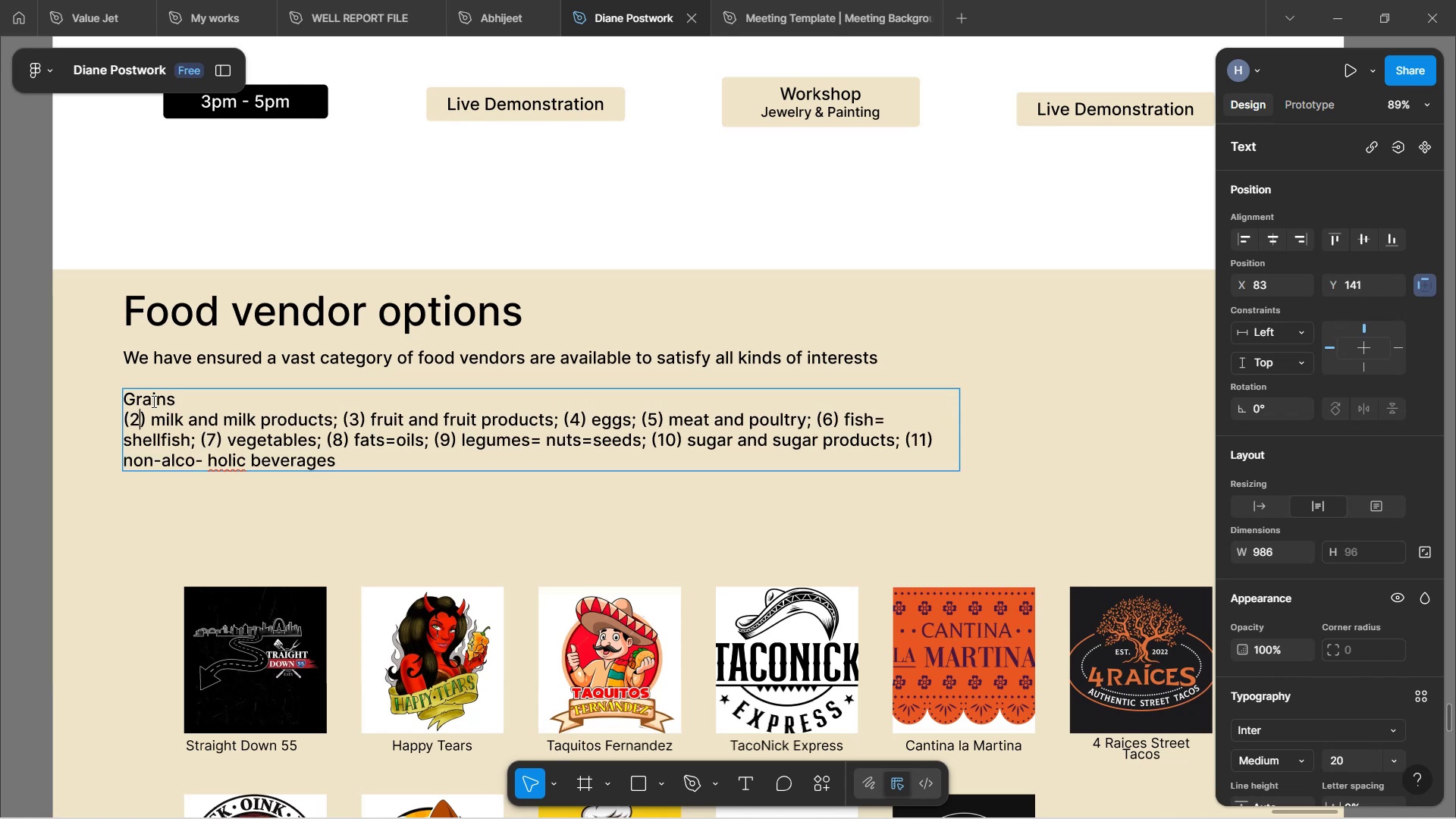 
key(ArrowRight)
 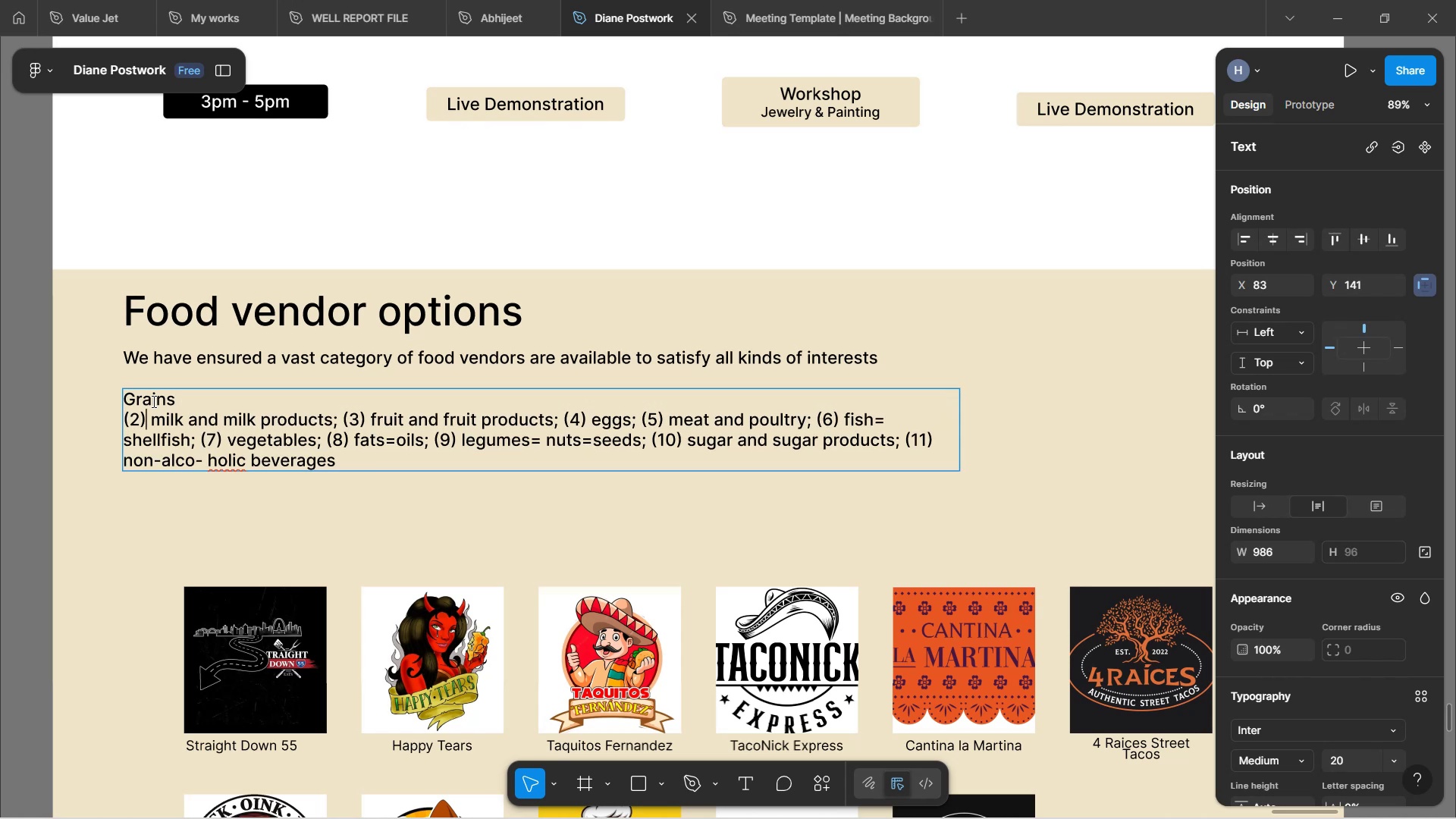 
key(ArrowRight)
 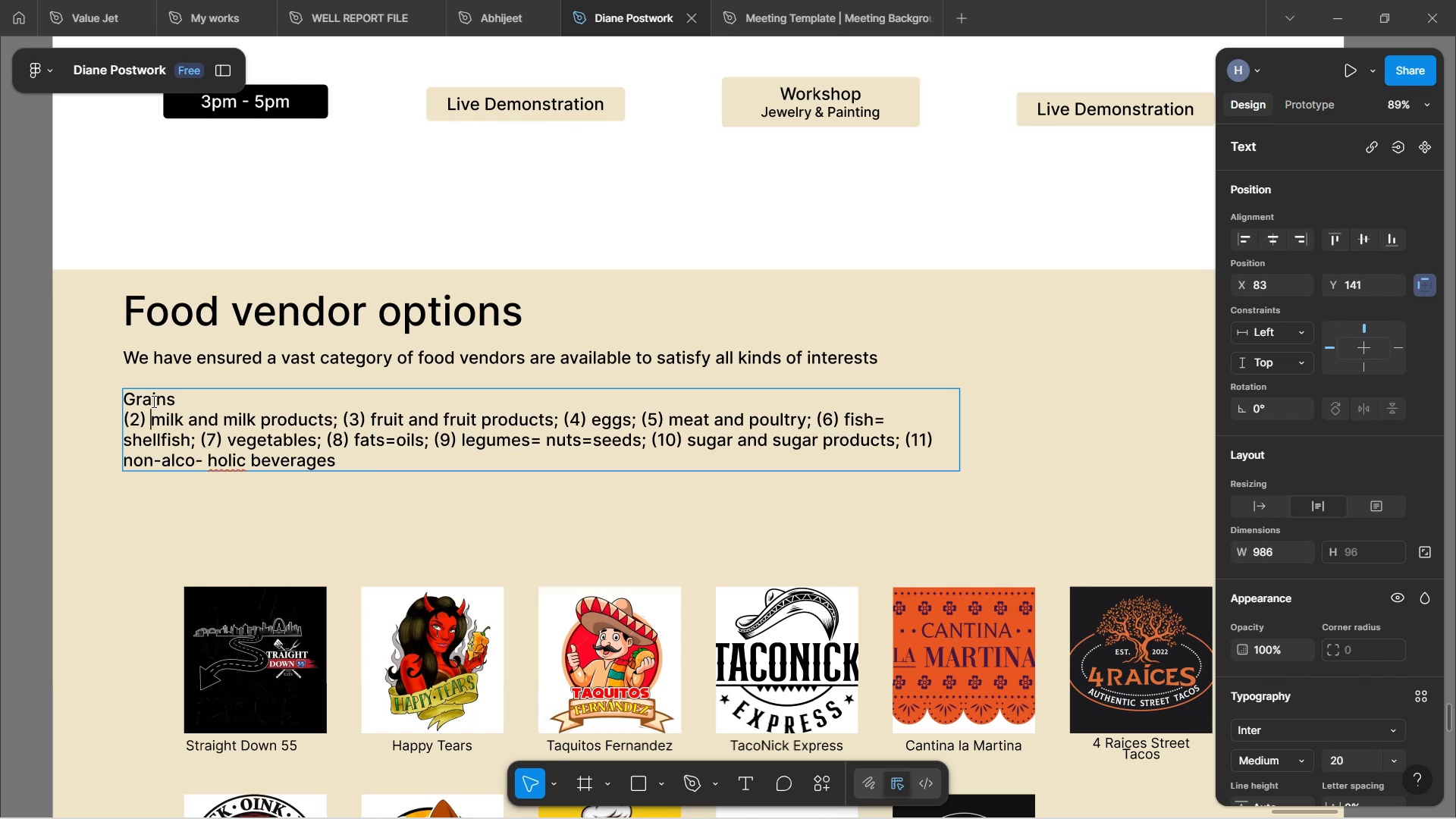 
key(Backspace)
 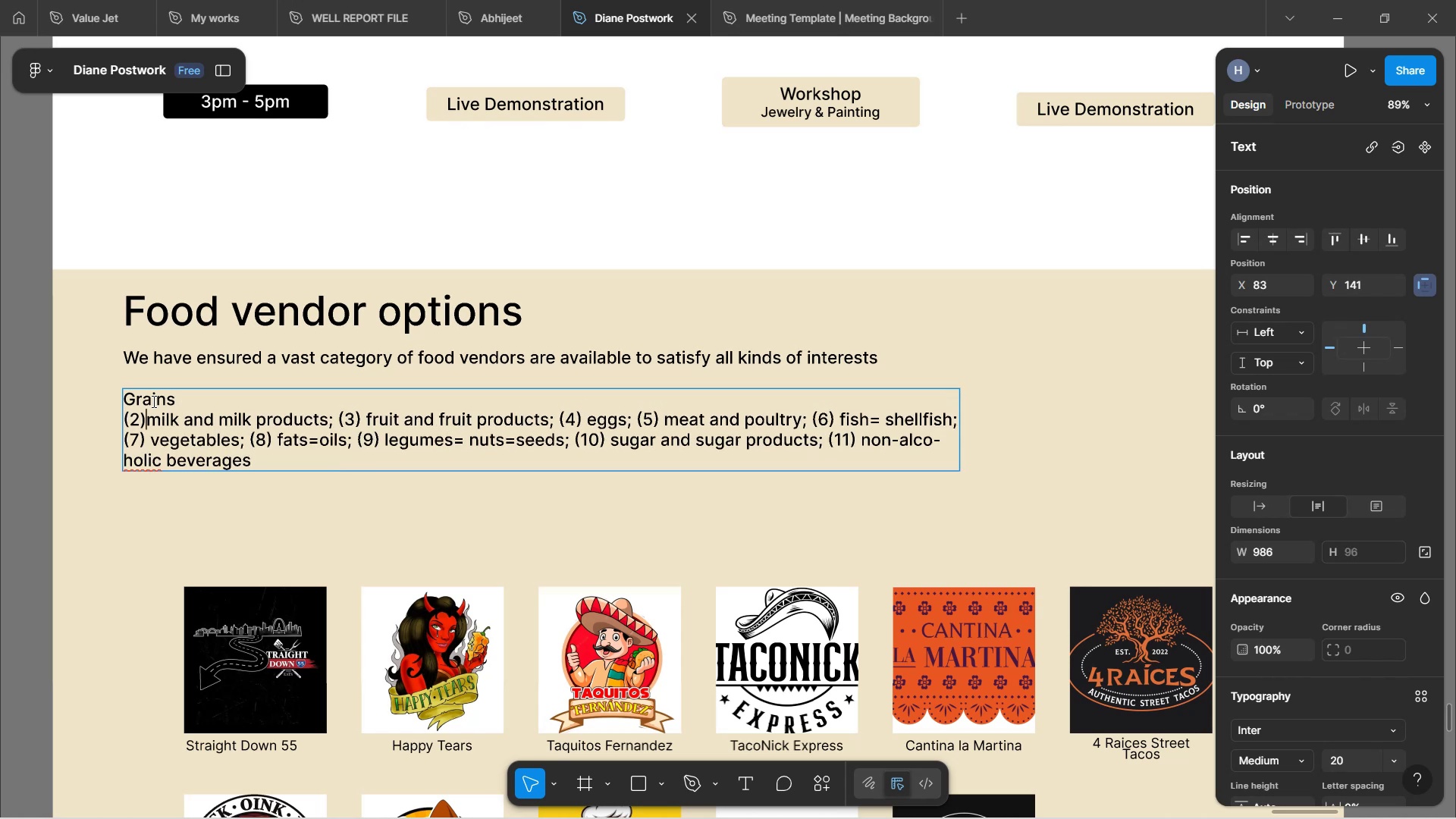 
key(Backspace)
 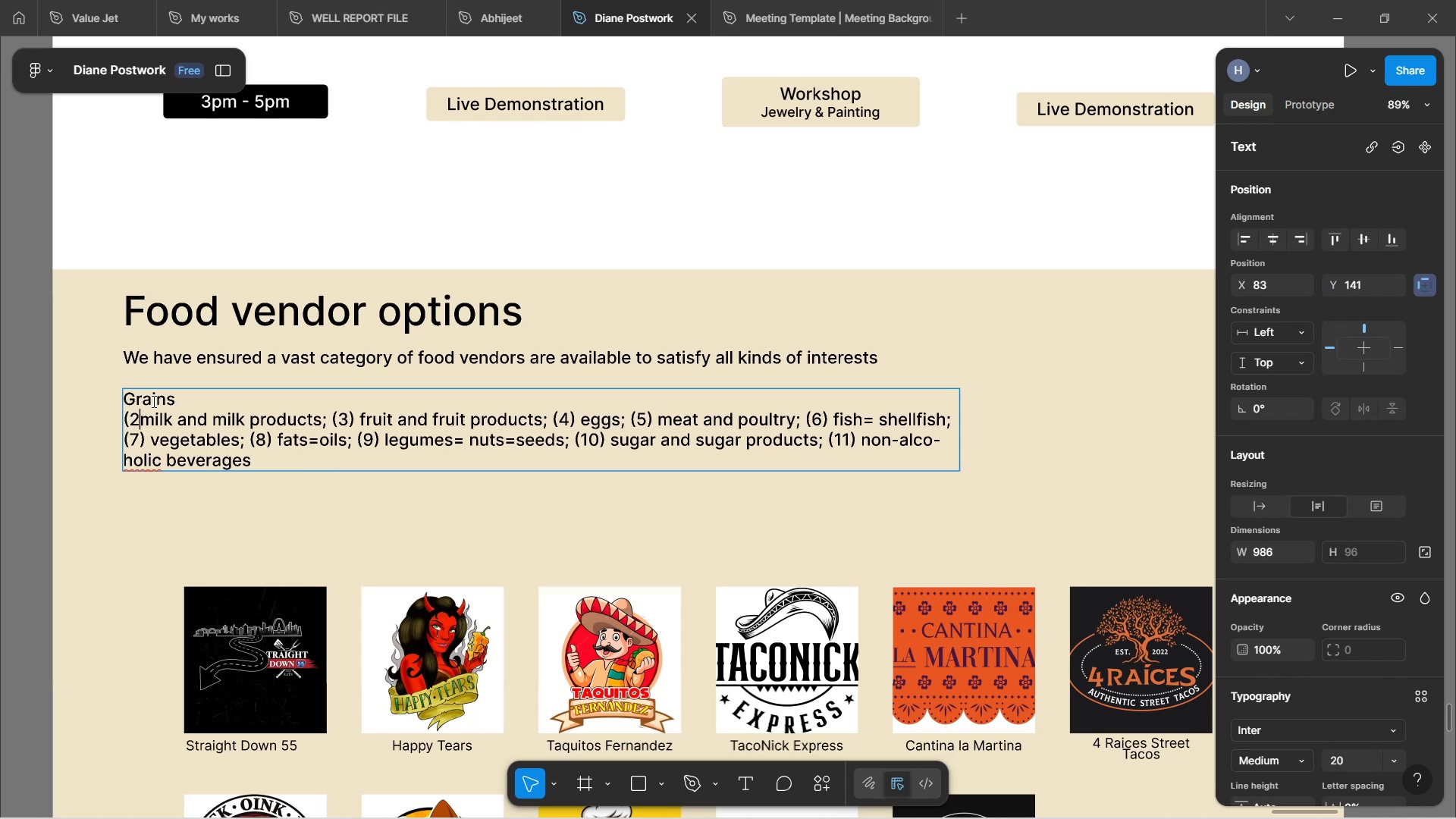 
key(Backspace)
 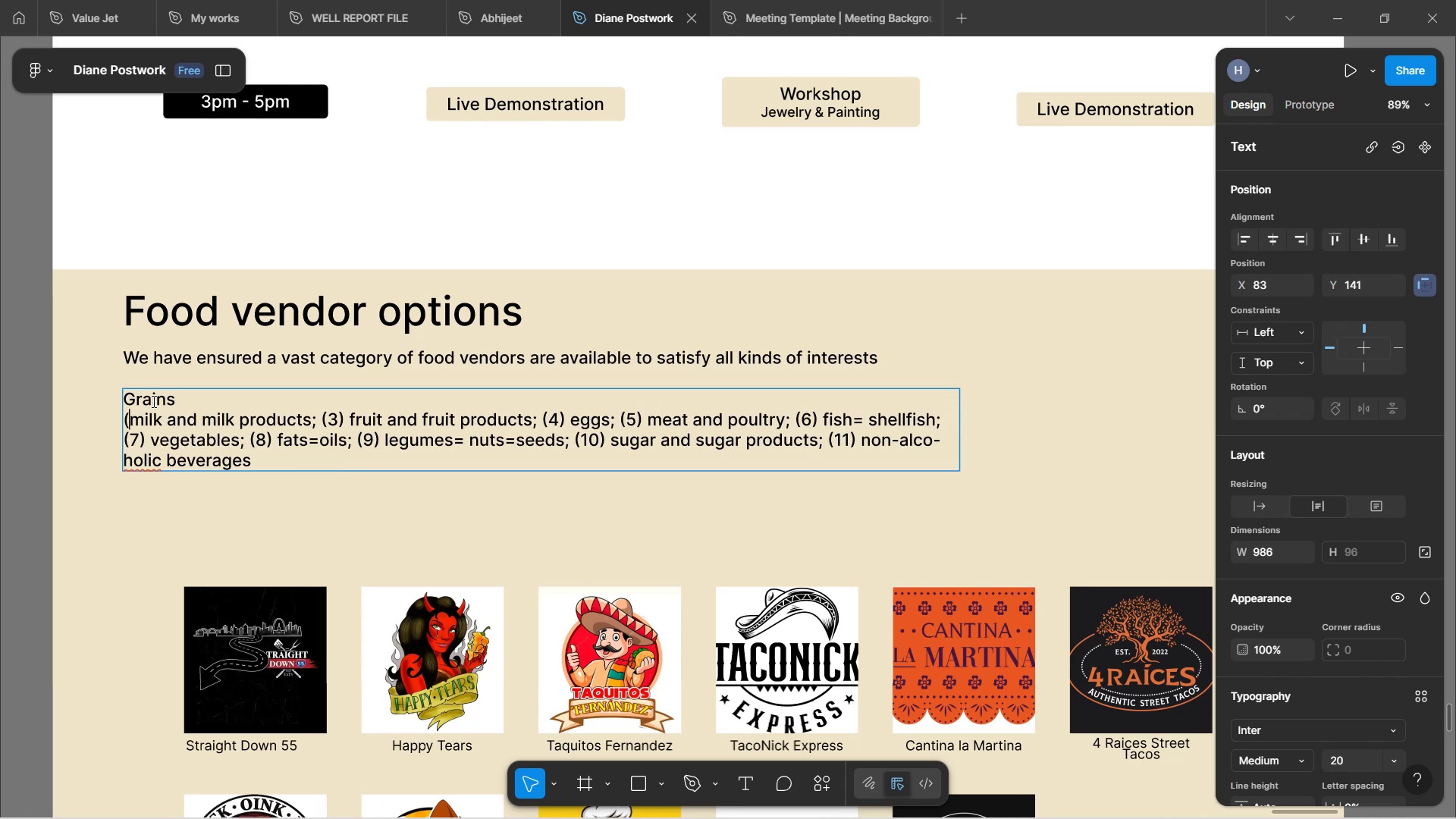 
key(Backspace)
 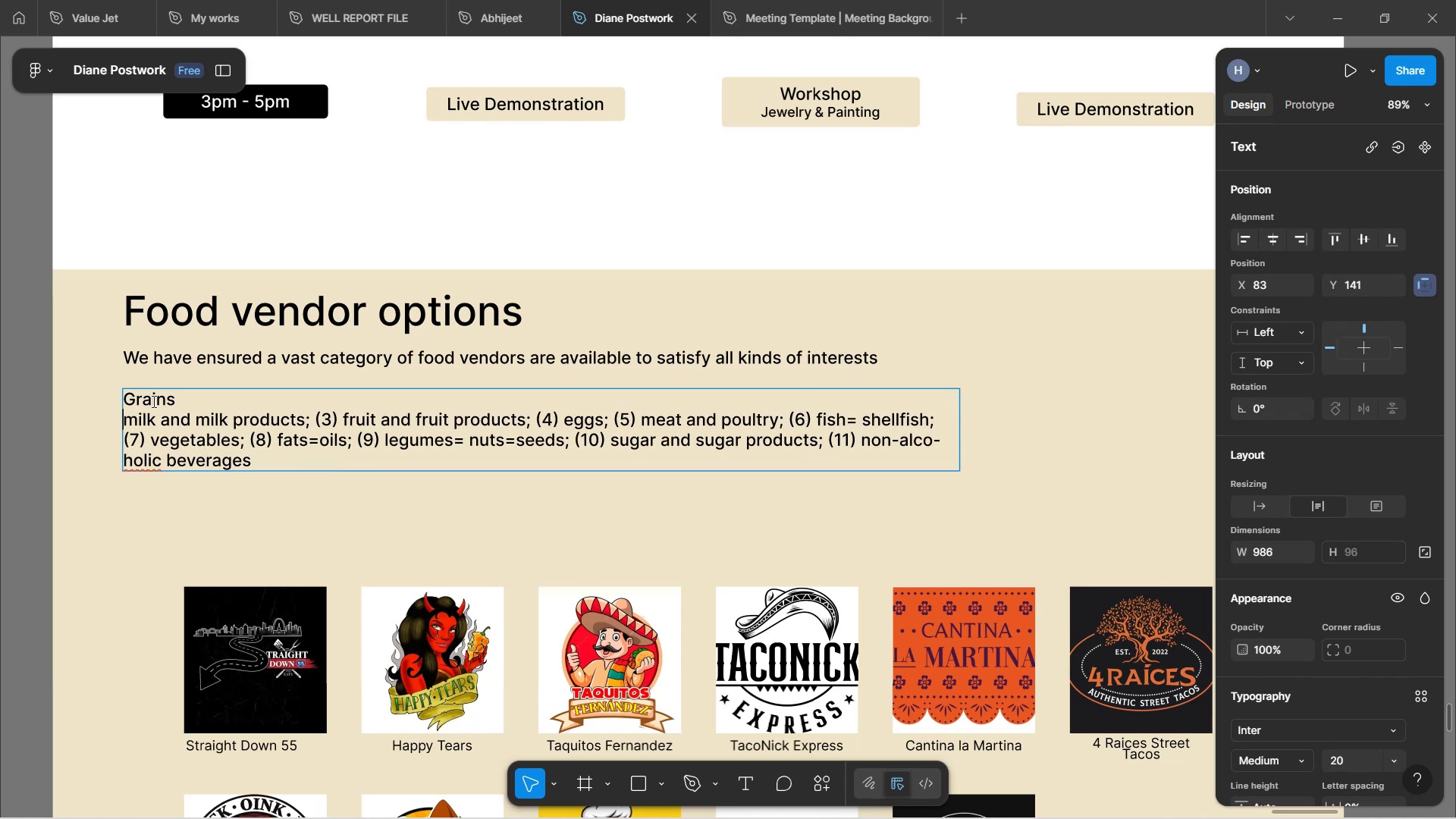 
key(ArrowRight)
 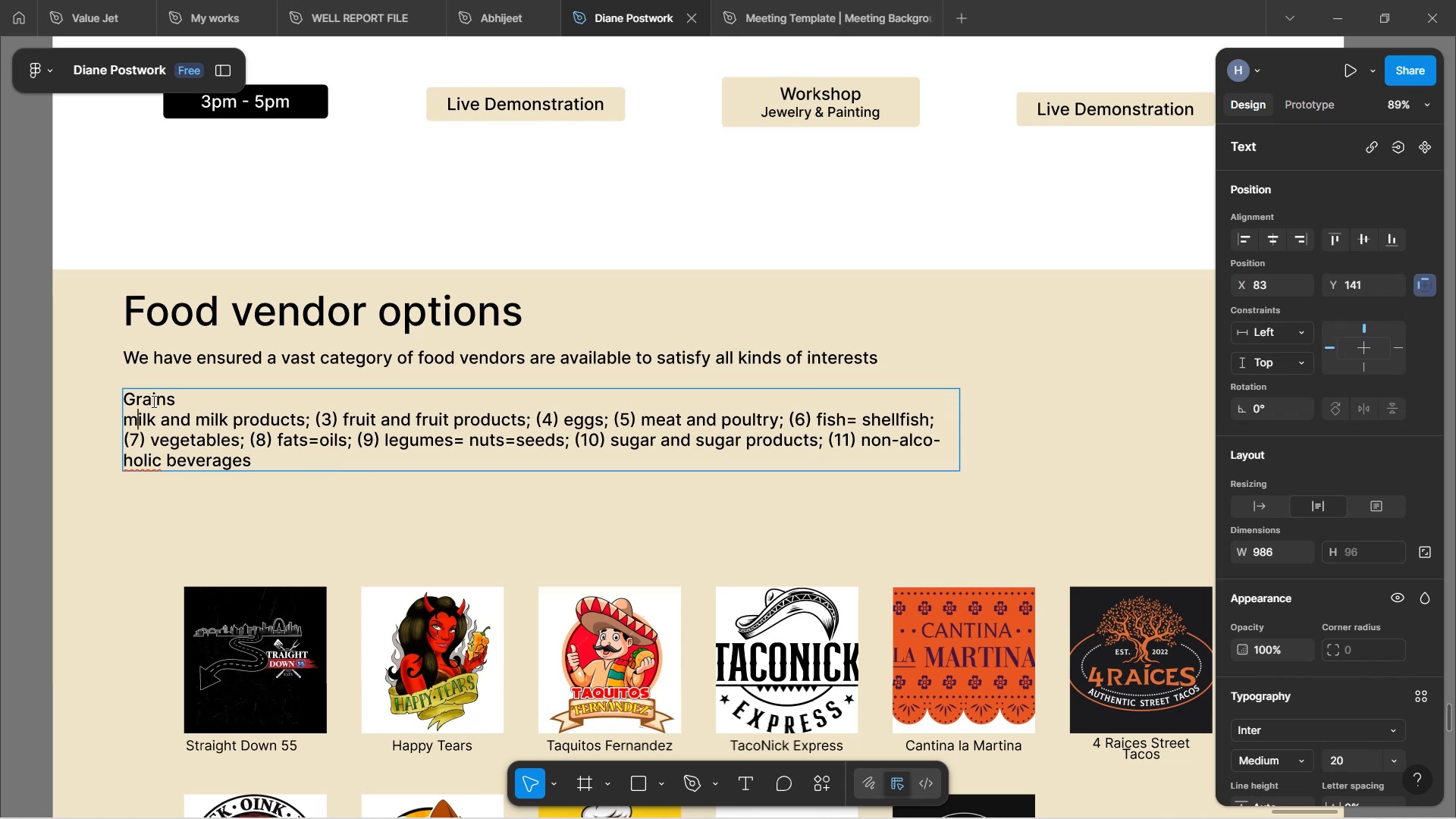 
key(Backspace)
 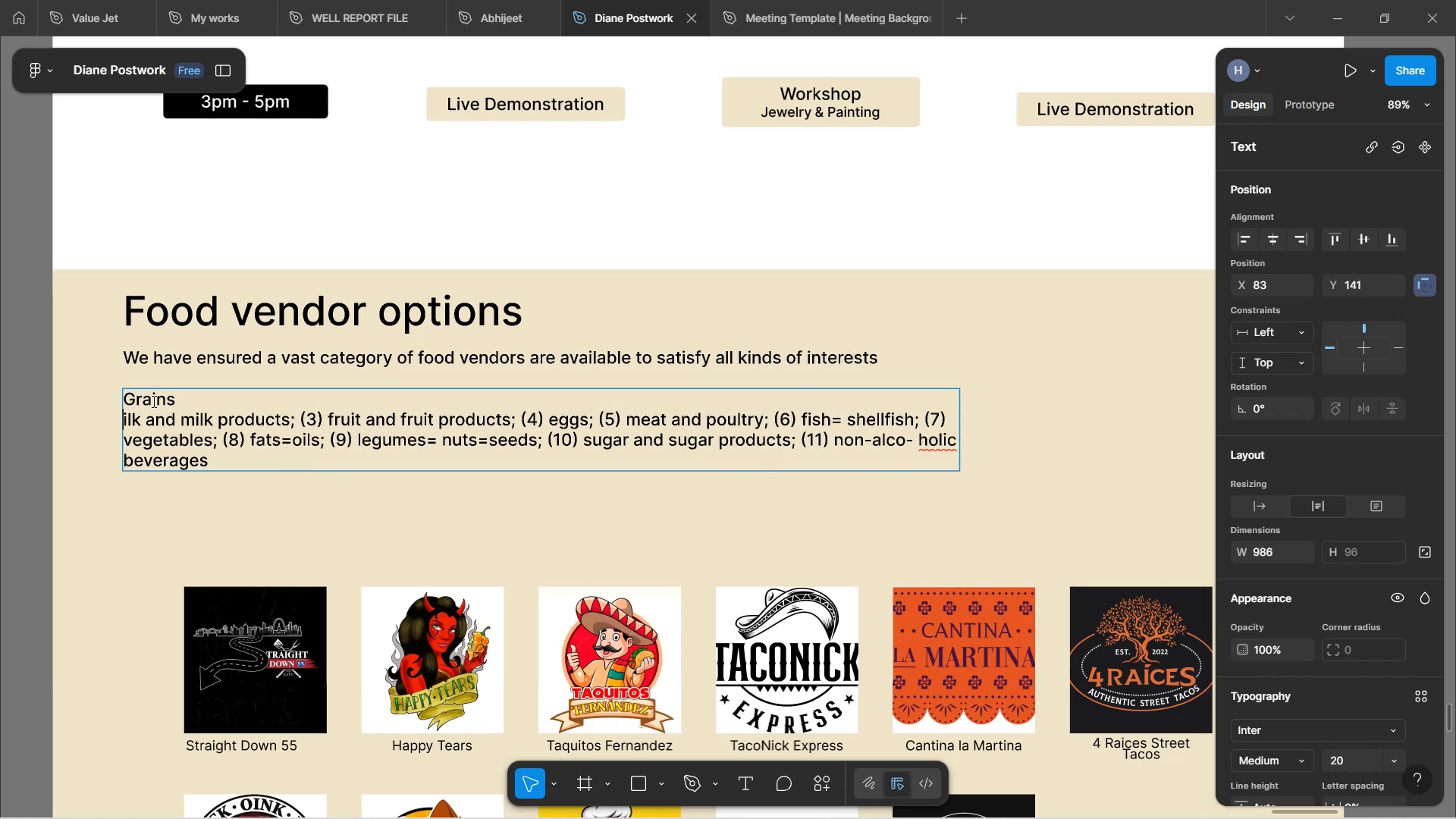 
key(CapsLock)
 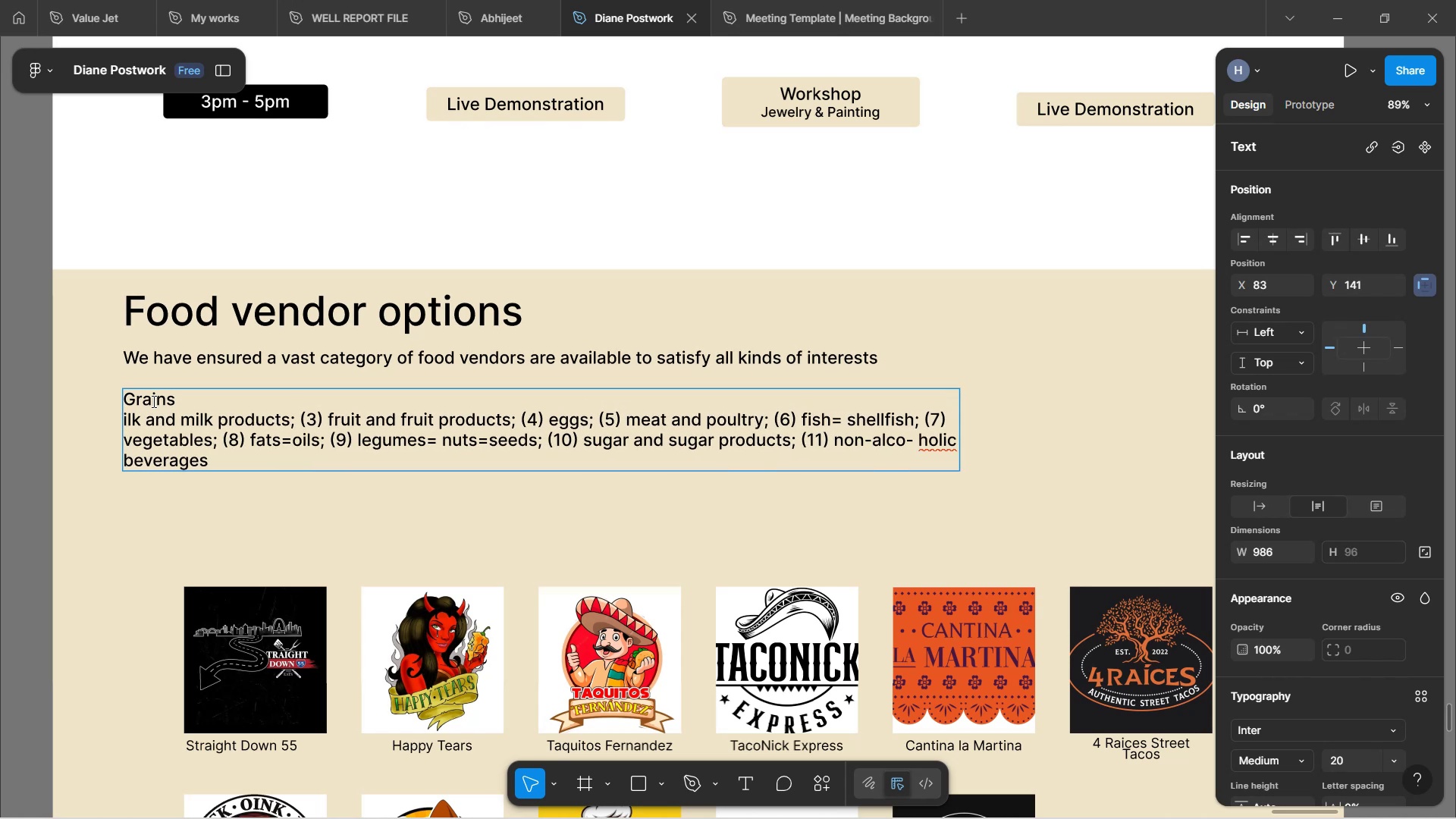 
key(CapsLock)
 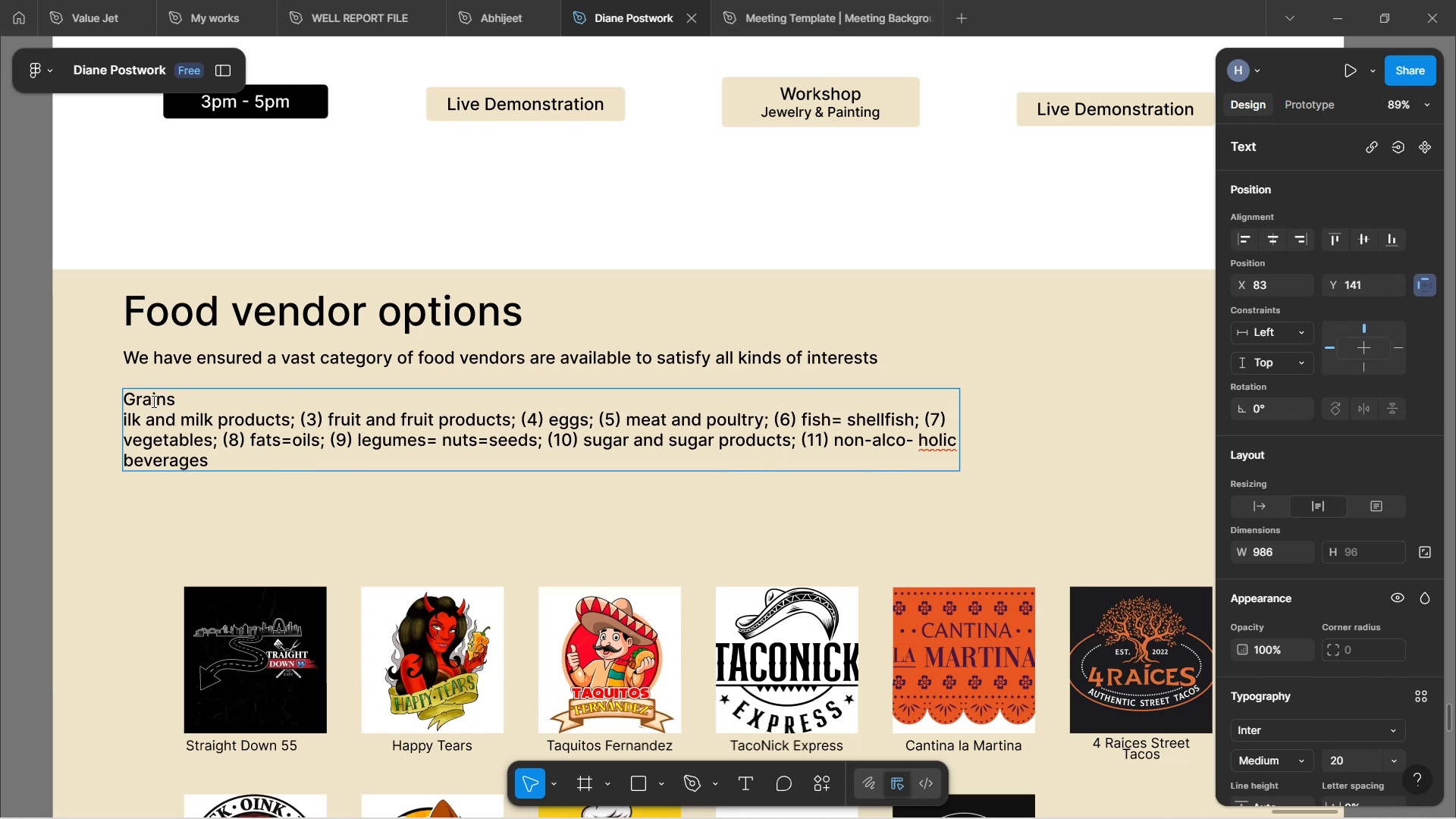 
key(M)
 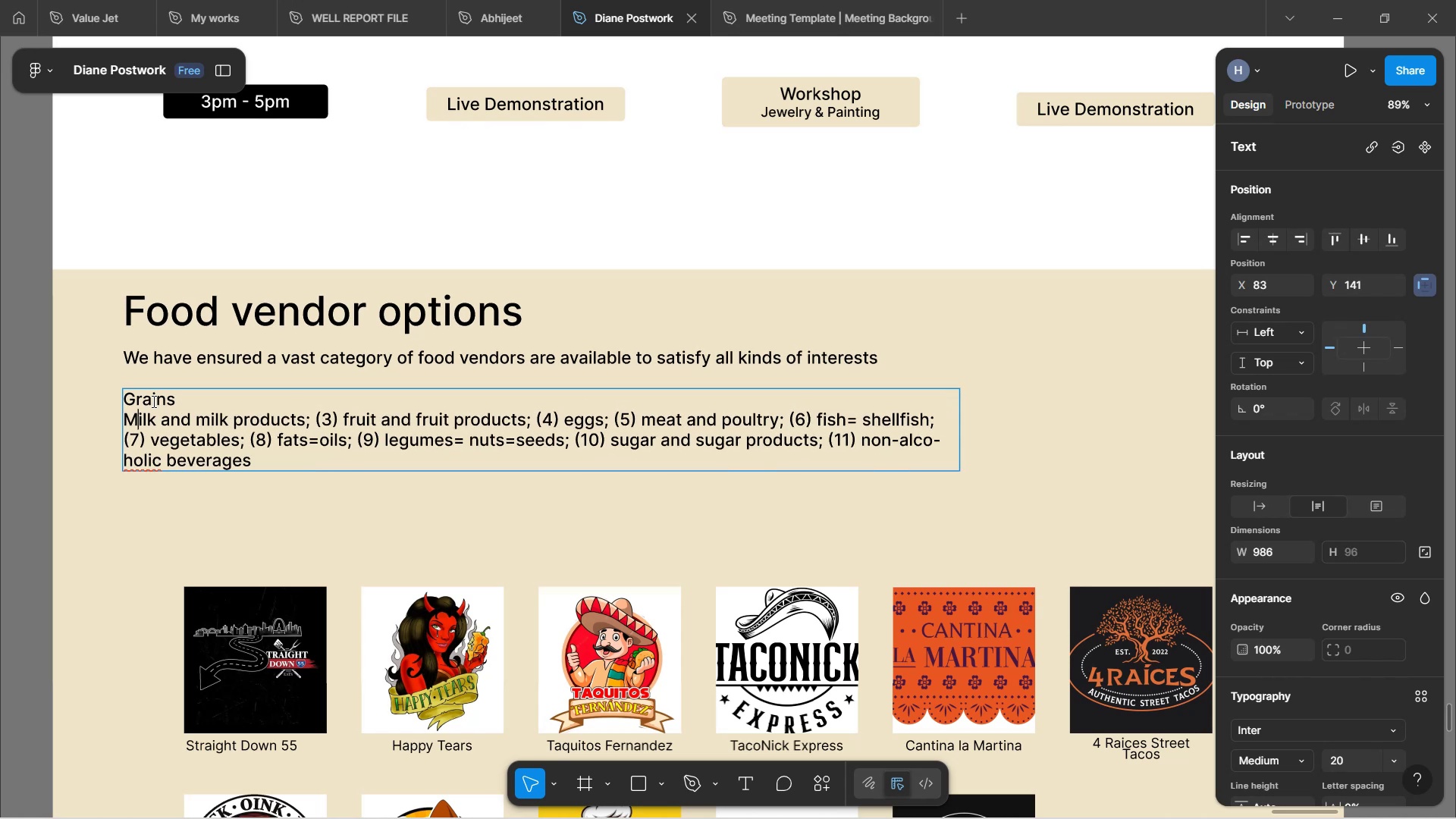 
key(CapsLock)
 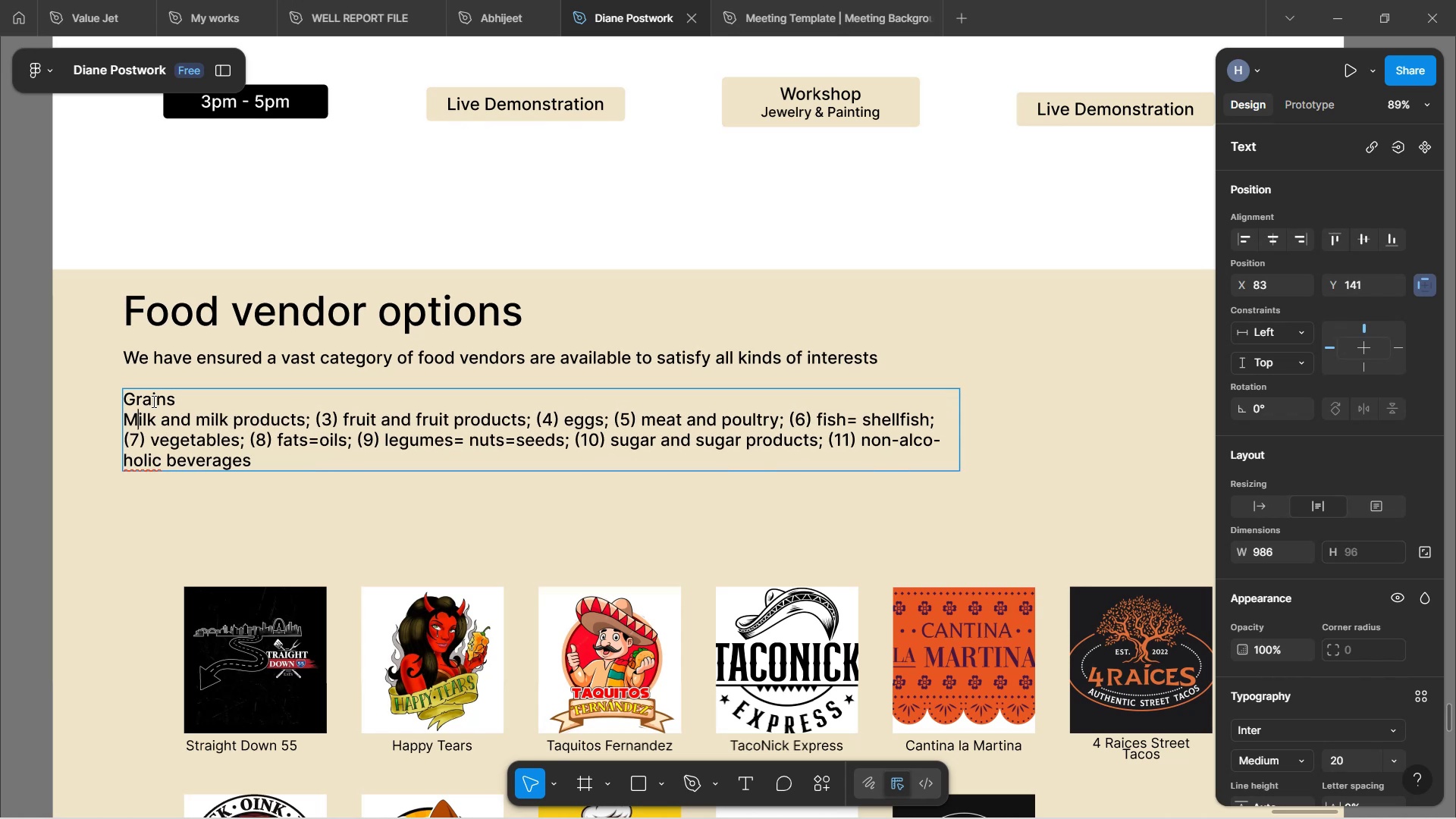 
key(ArrowRight)
 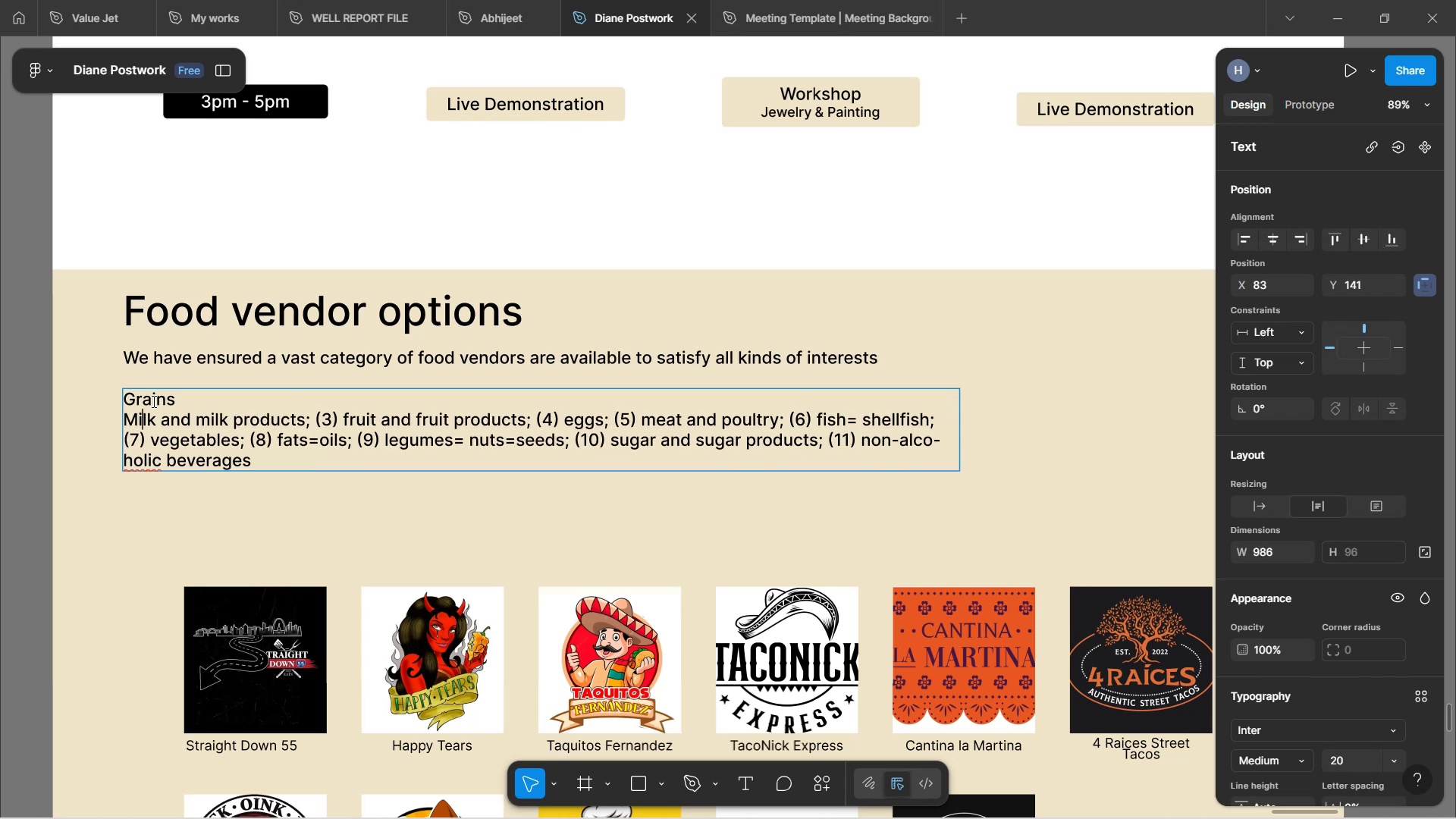 
hold_key(key=ArrowRight, duration=1.28)
 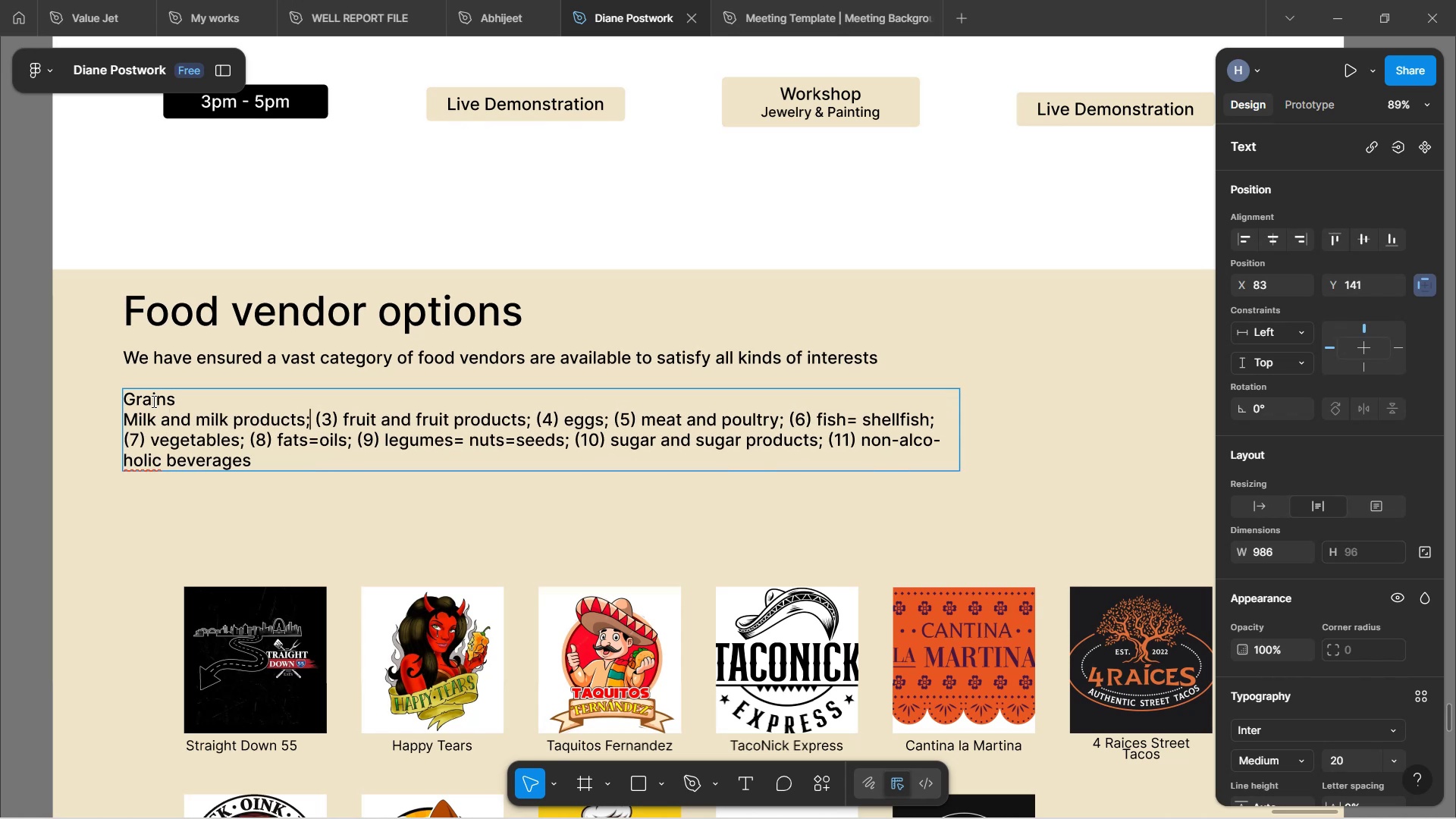 
key(Backspace)
 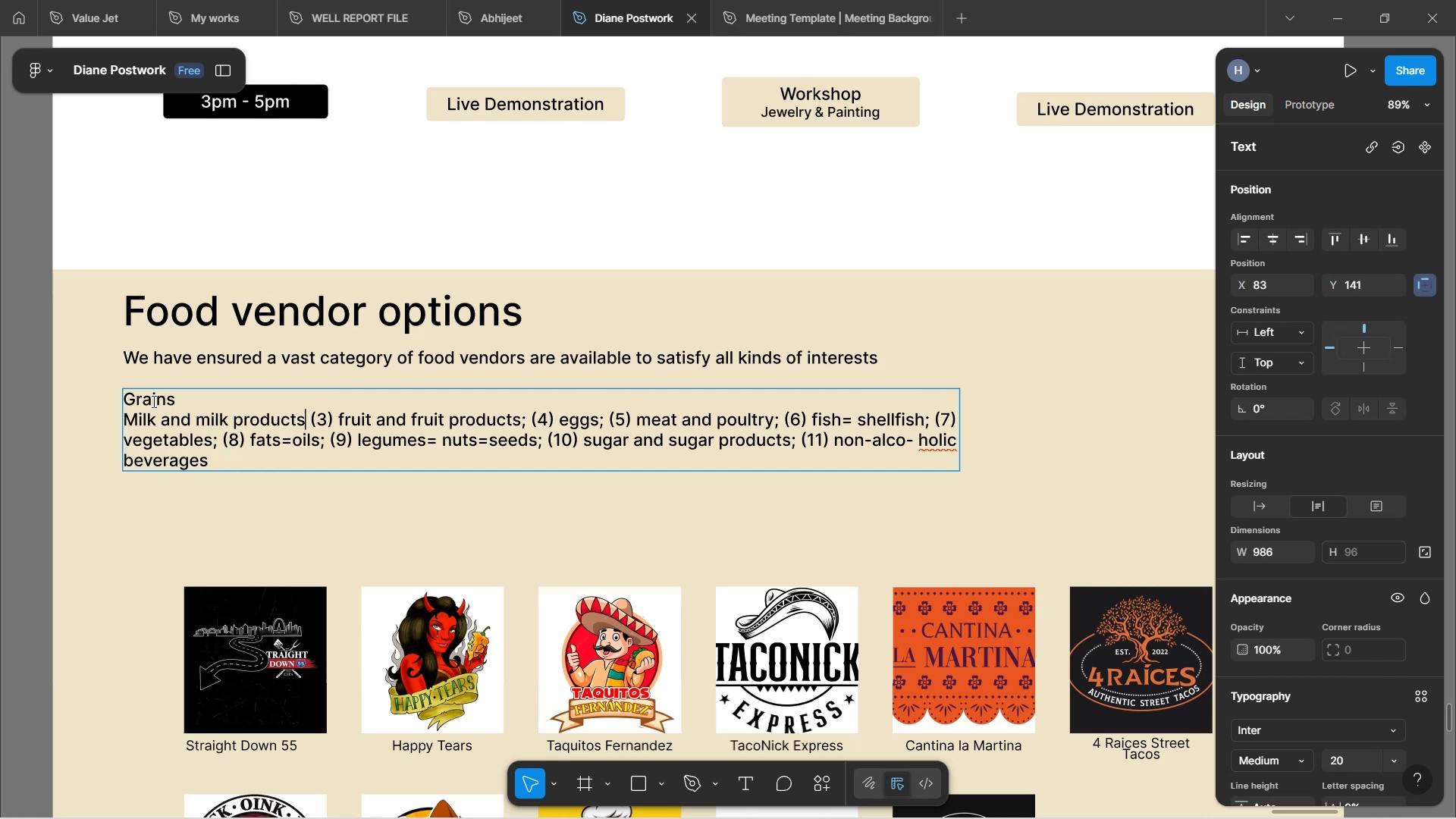 
key(Enter)
 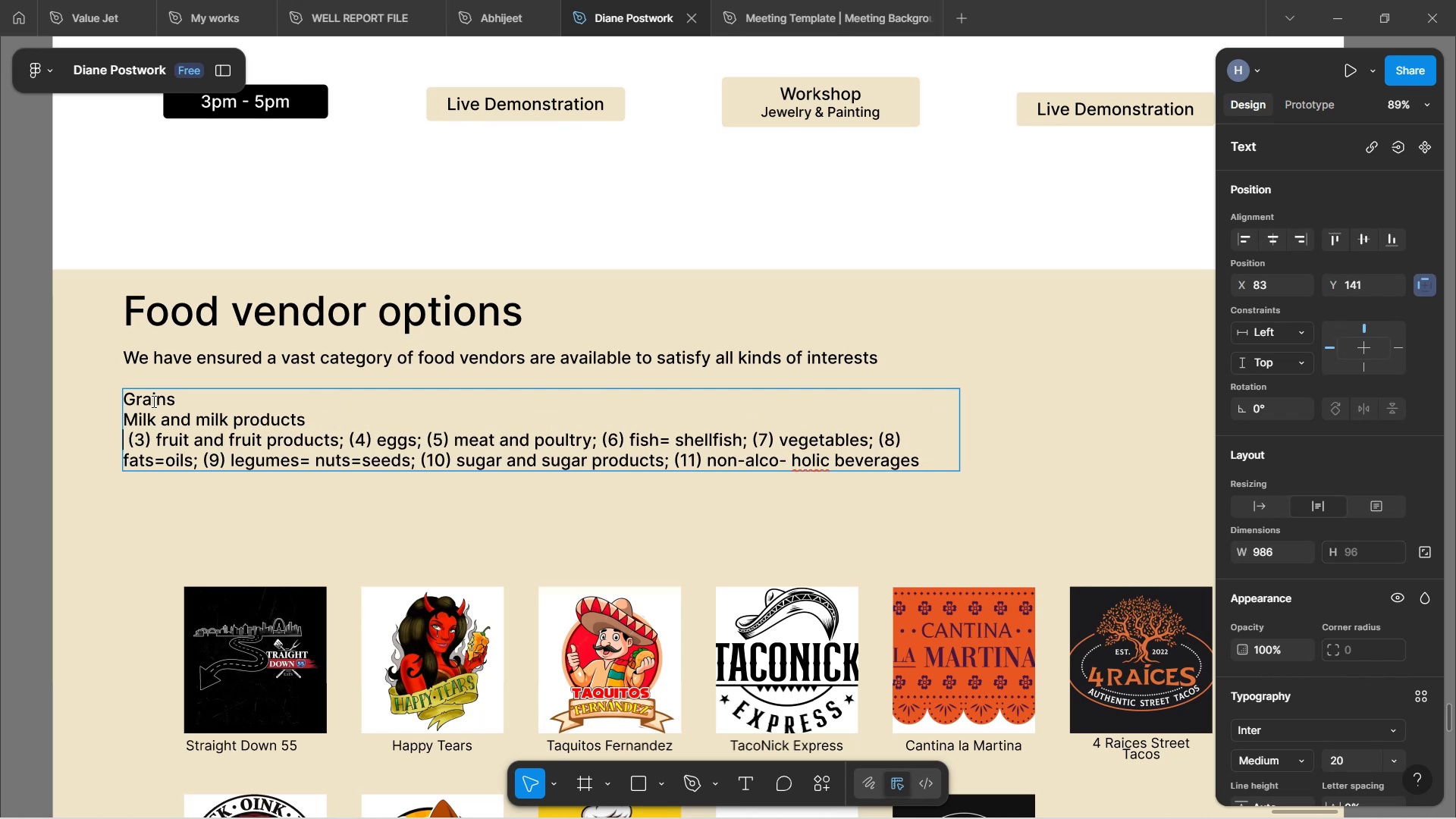 
key(ArrowRight)
 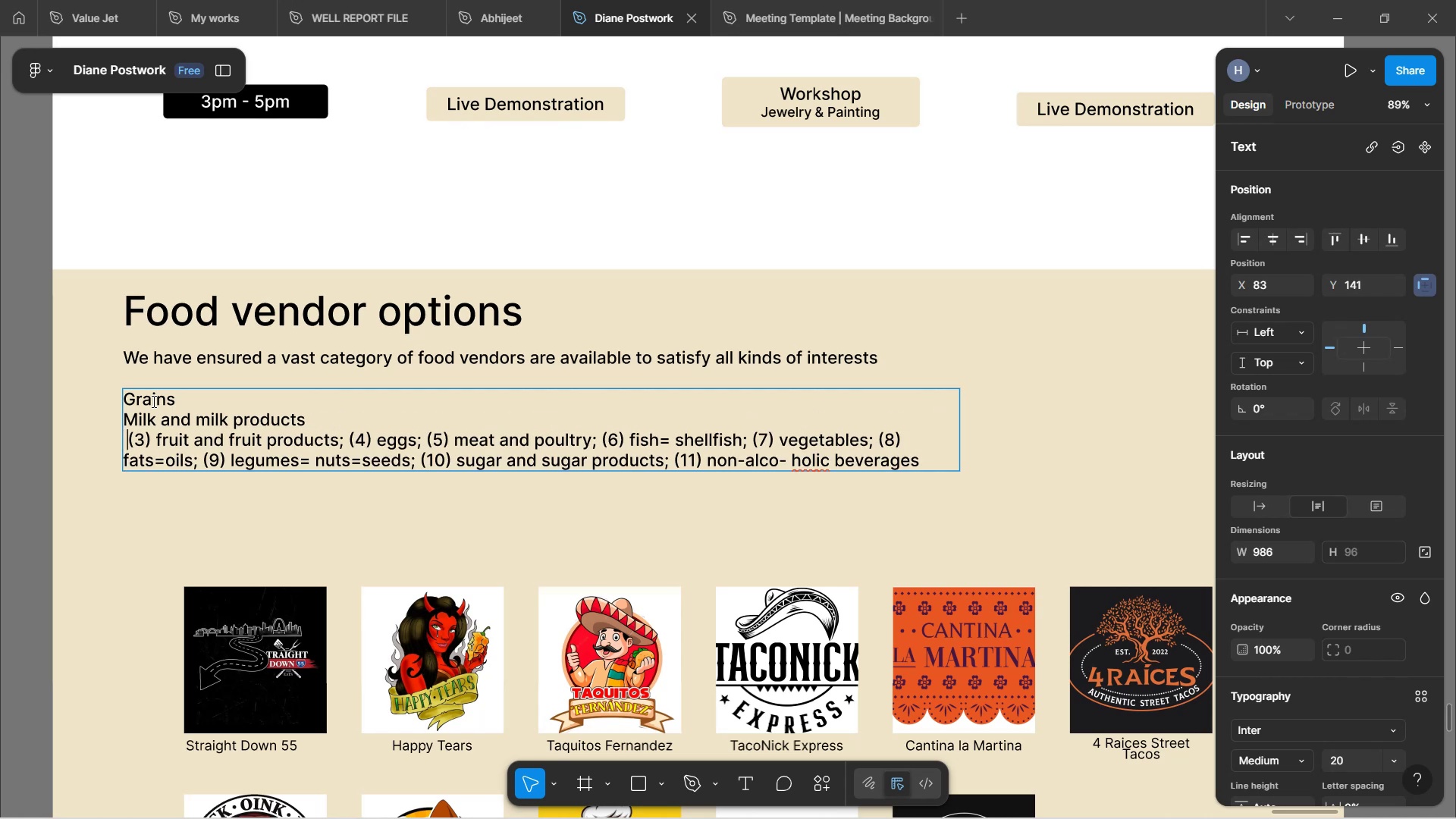 
key(Backspace)
 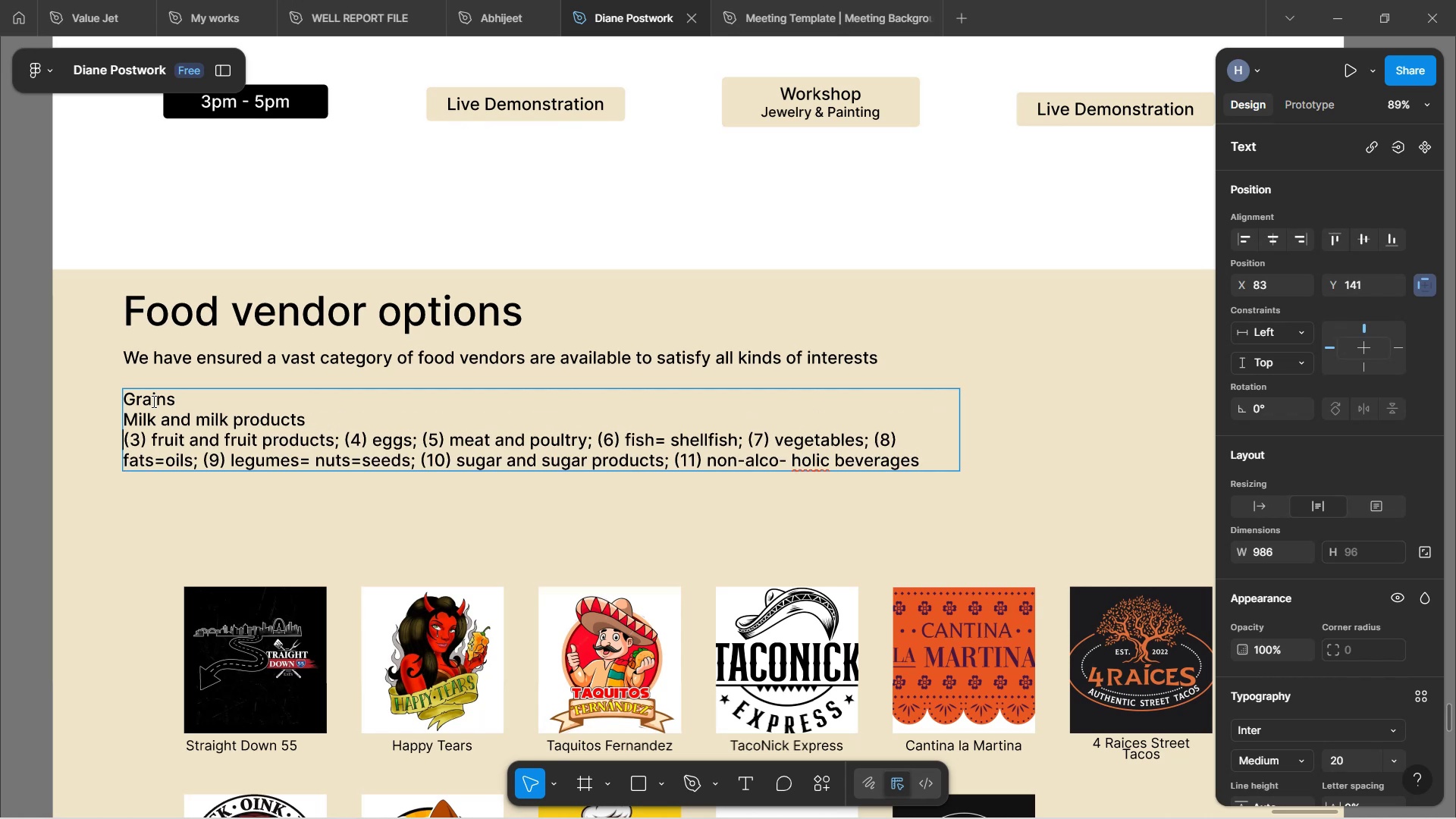 
key(ArrowRight)
 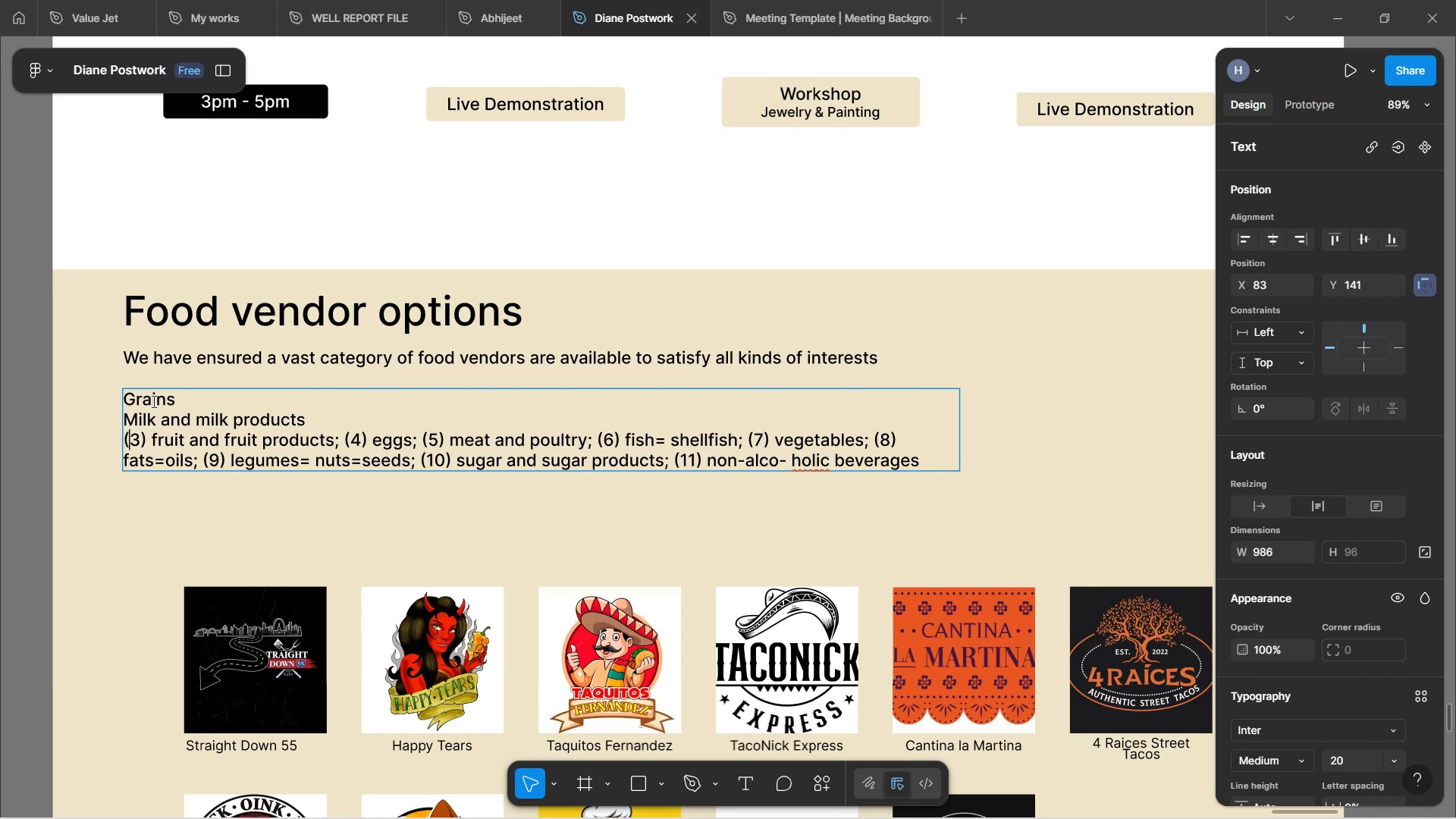 
key(ArrowRight)
 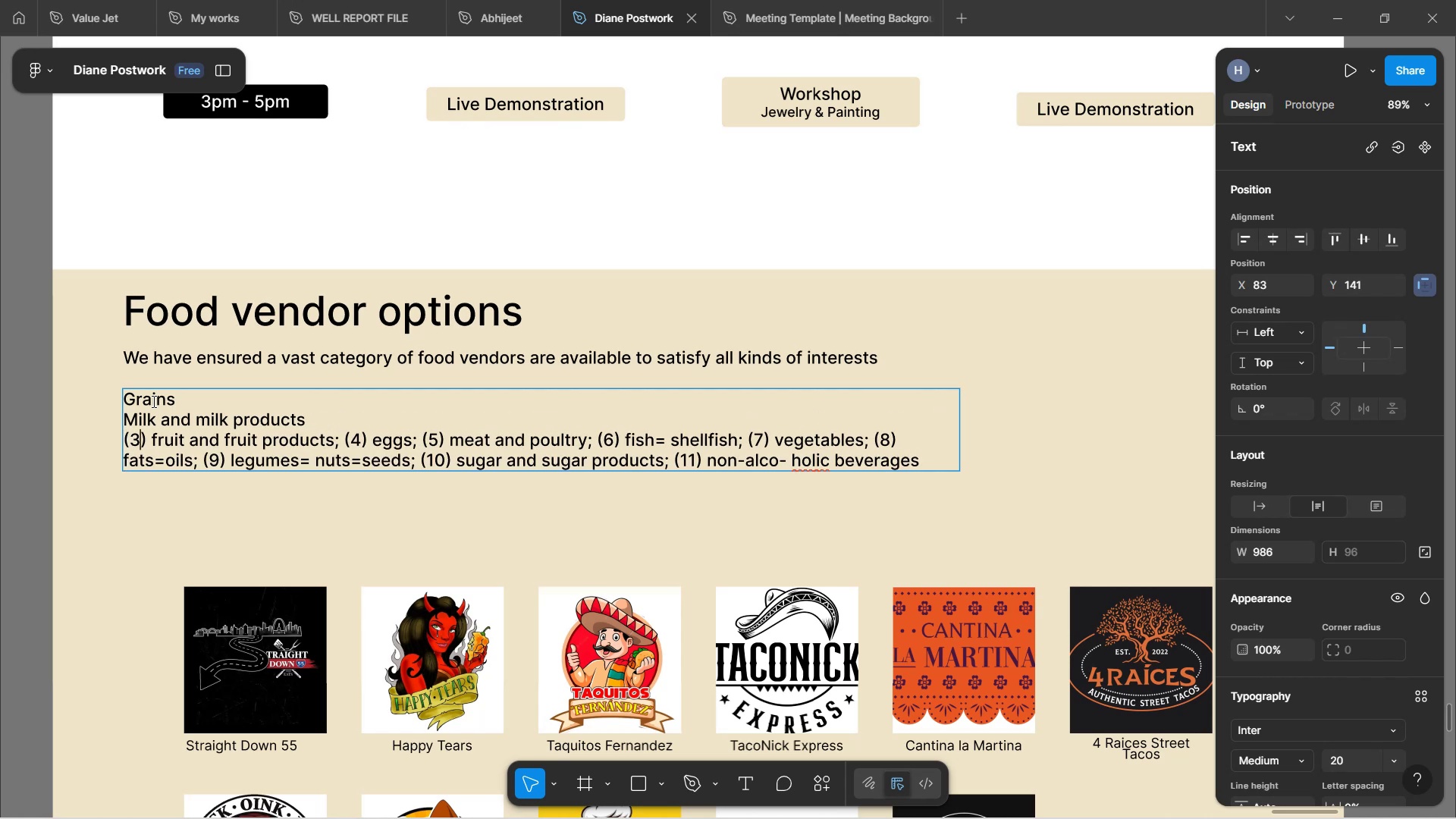 
key(ArrowRight)
 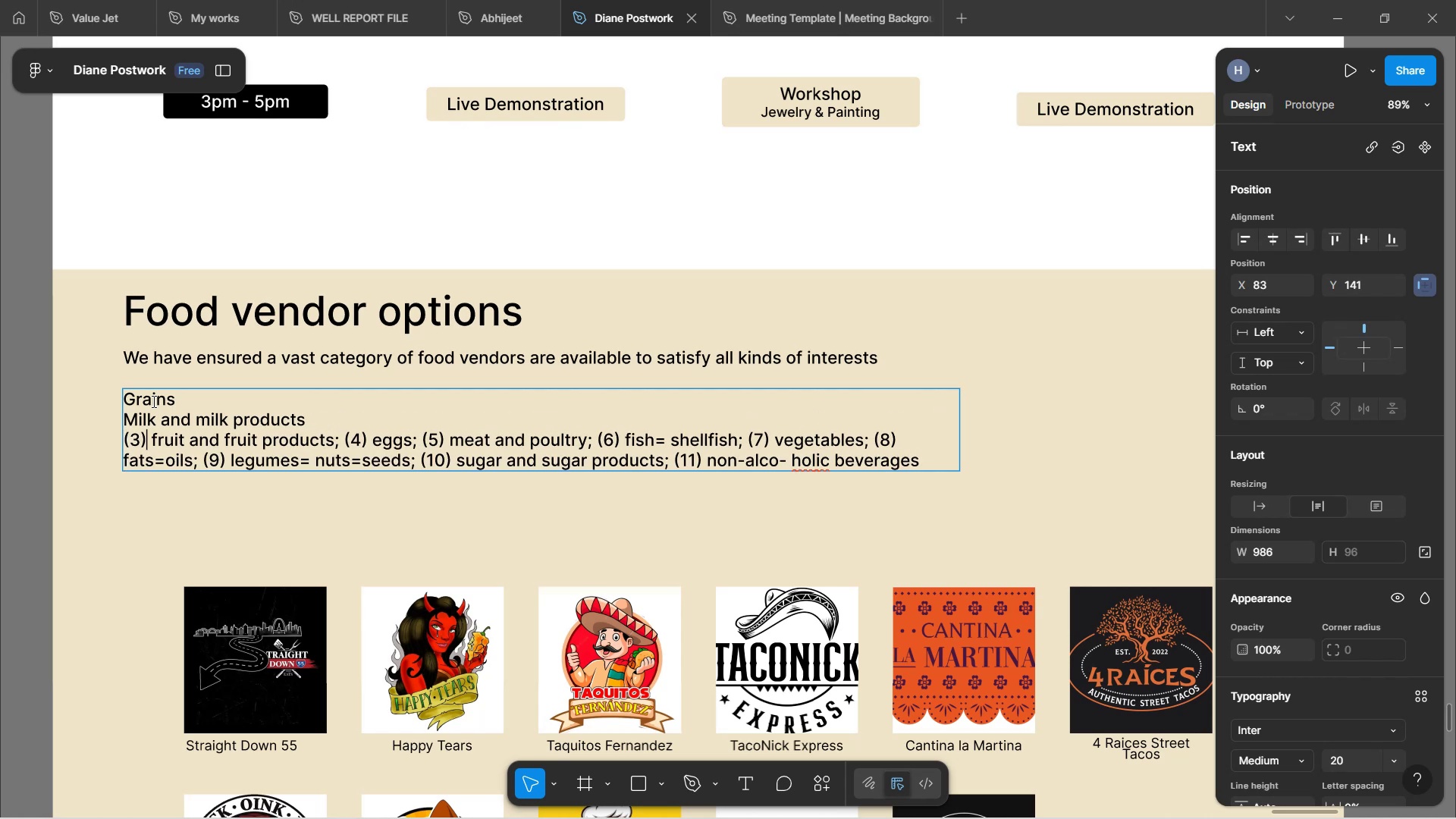 
key(ArrowRight)
 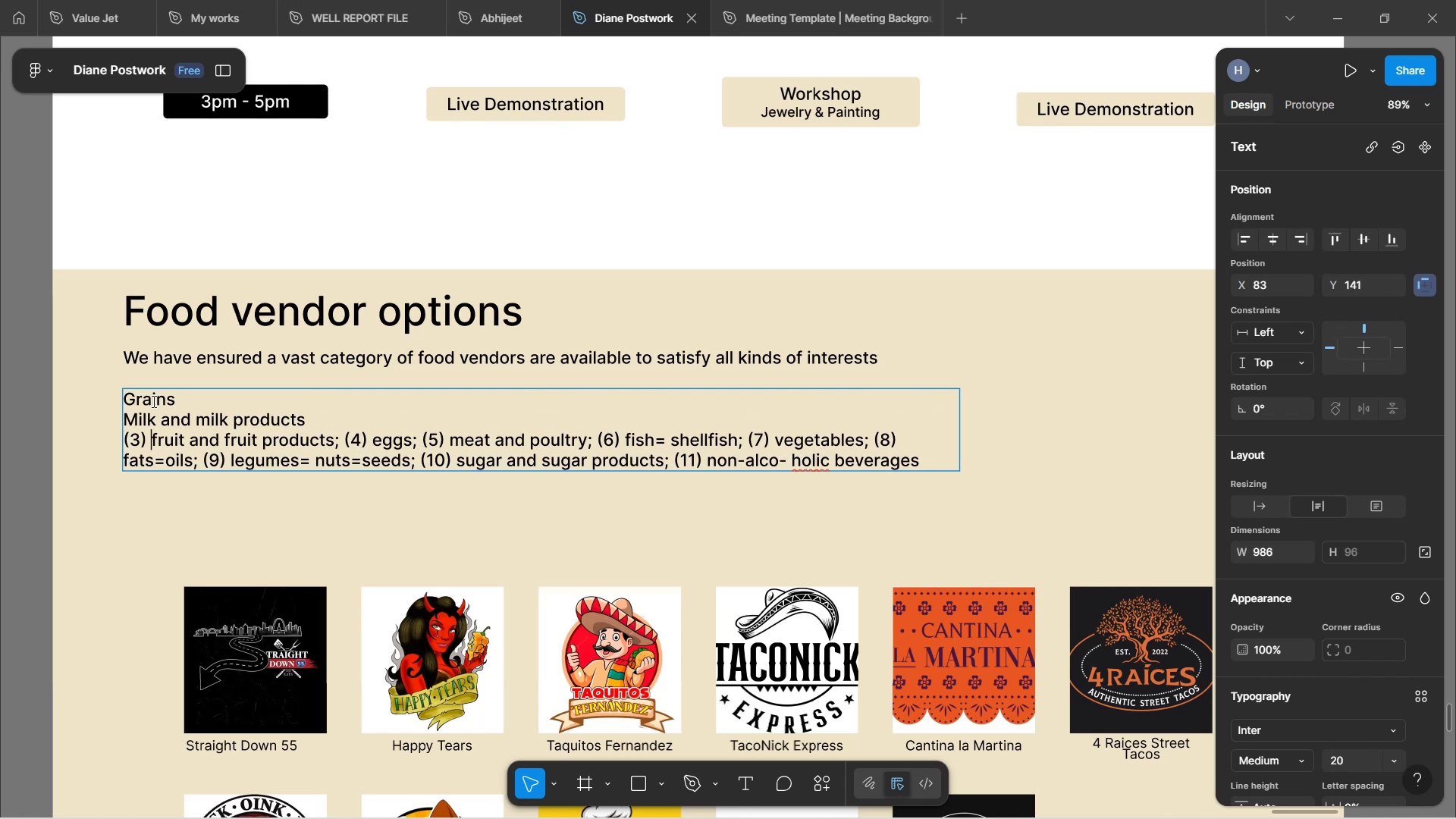 
key(ArrowRight)
 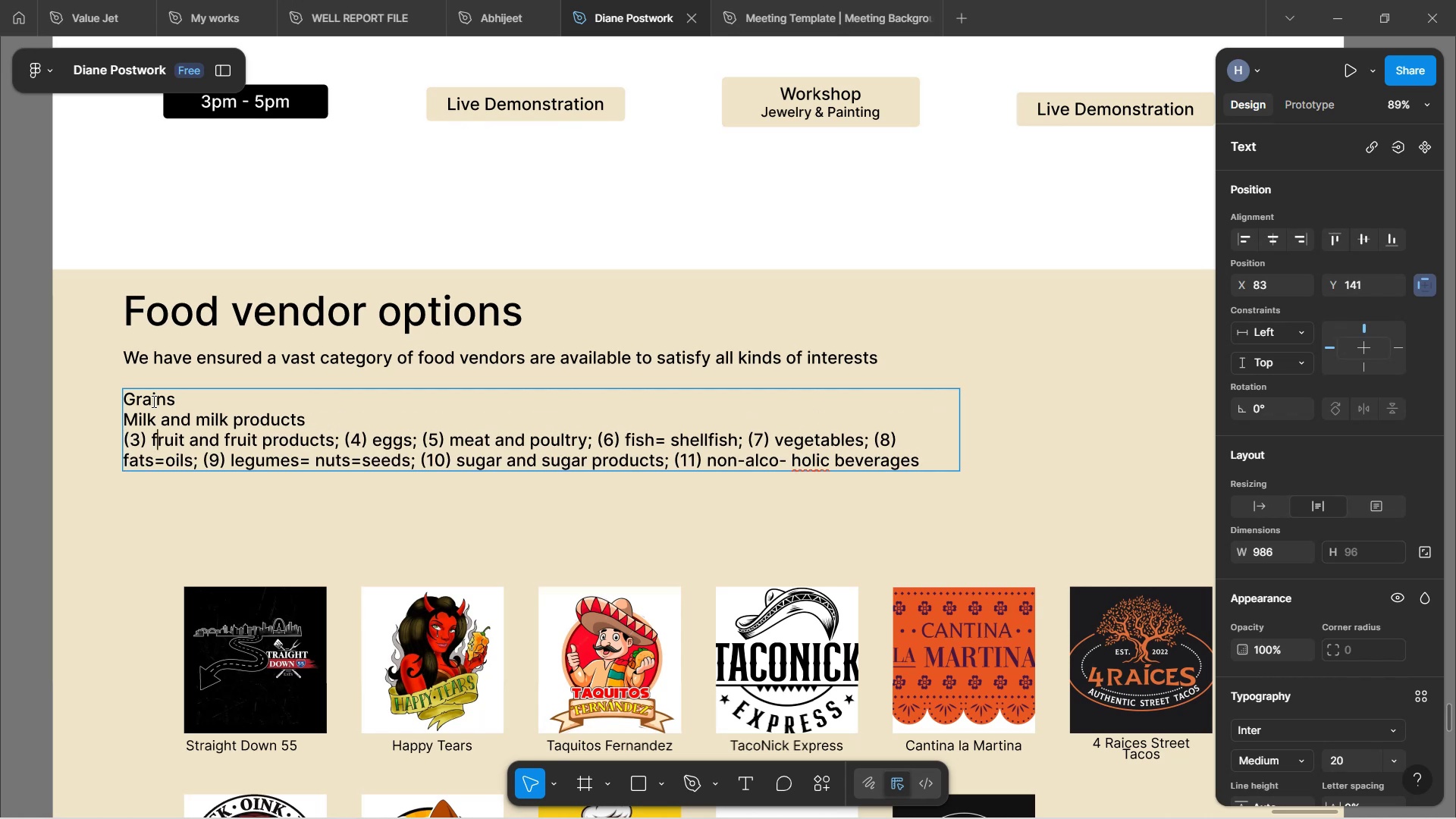 
key(Backspace)
 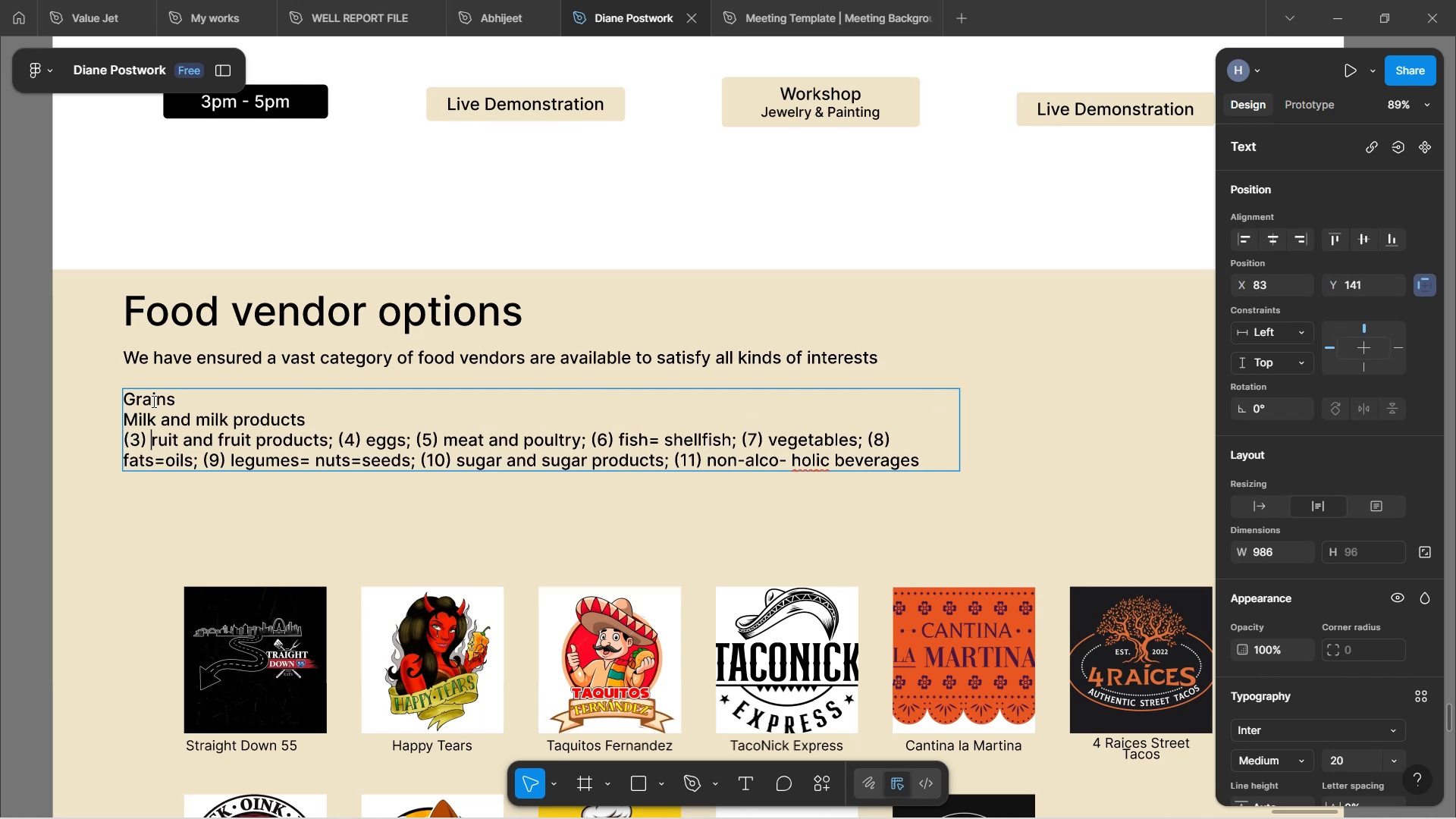 
key(Backspace)
 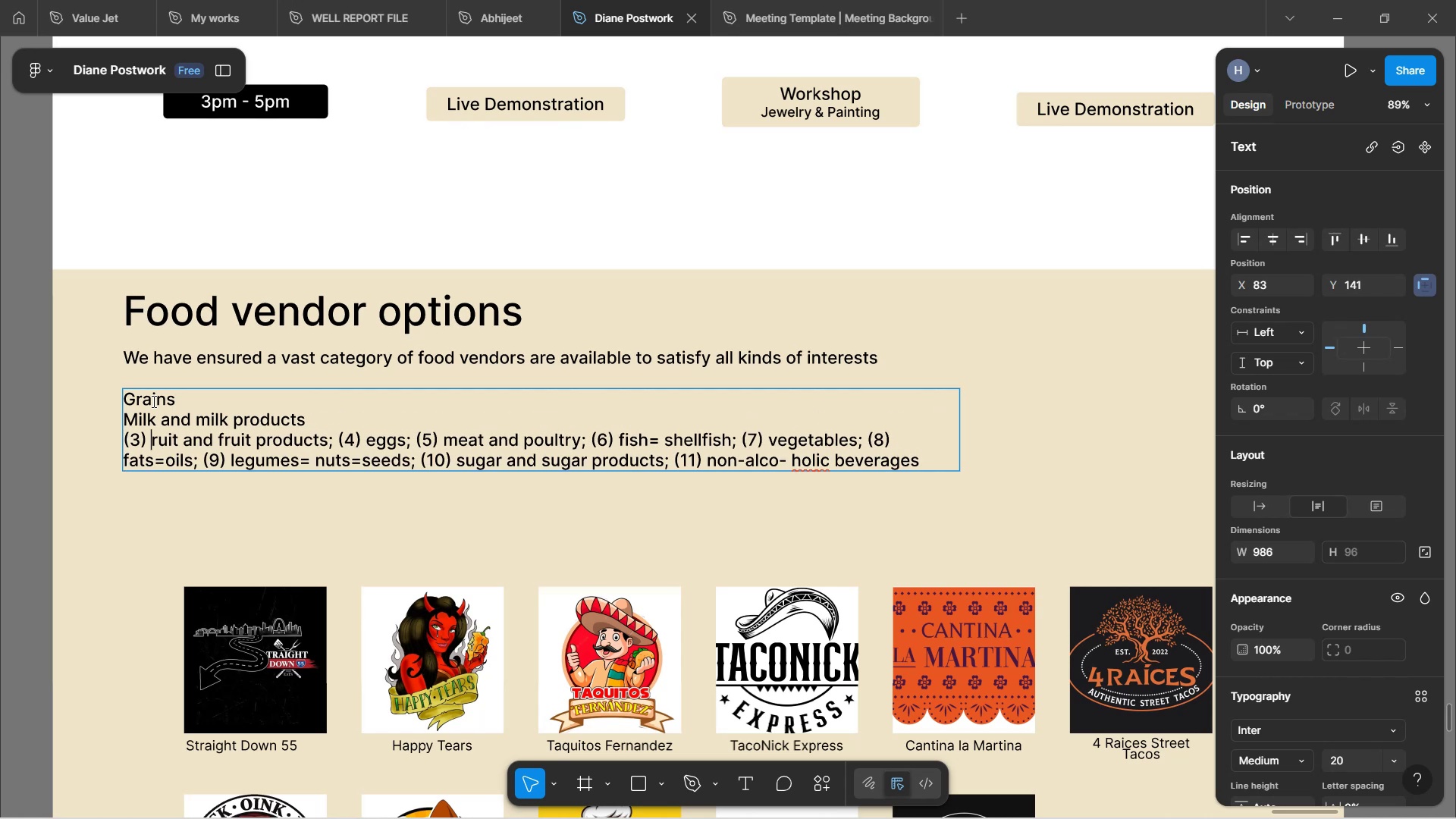 
key(Backspace)
 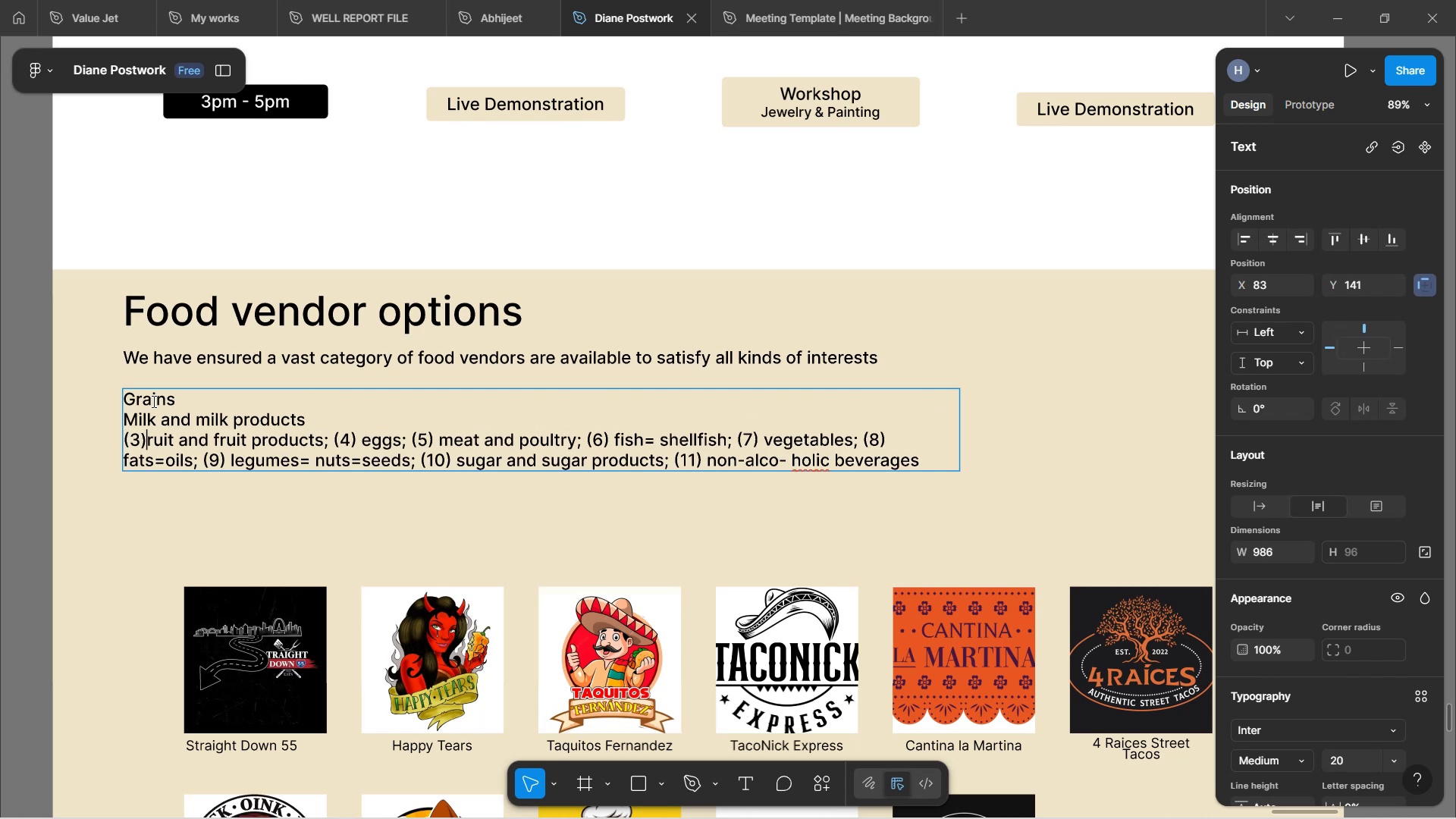 
key(Backspace)
 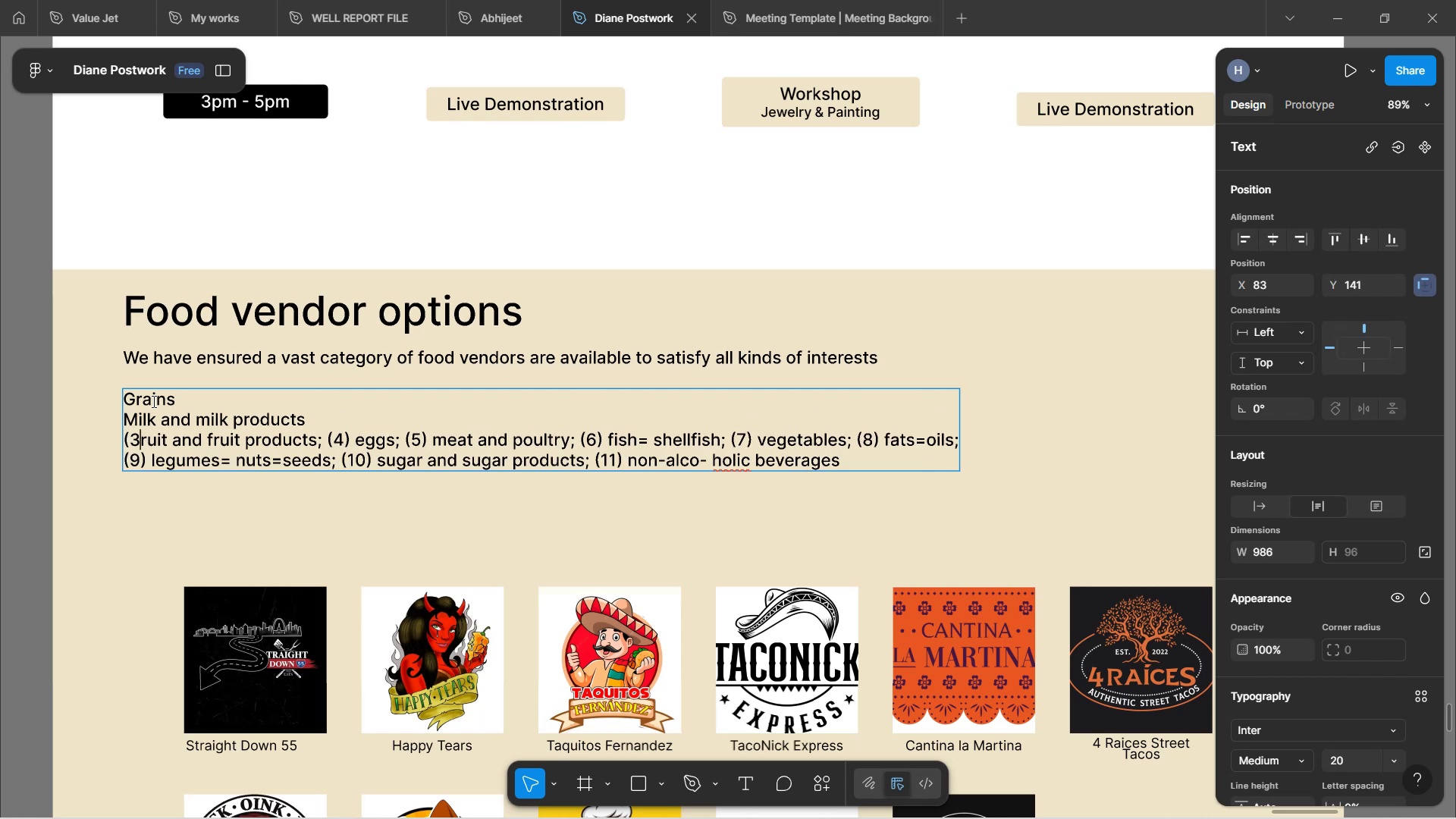 
key(Backspace)
 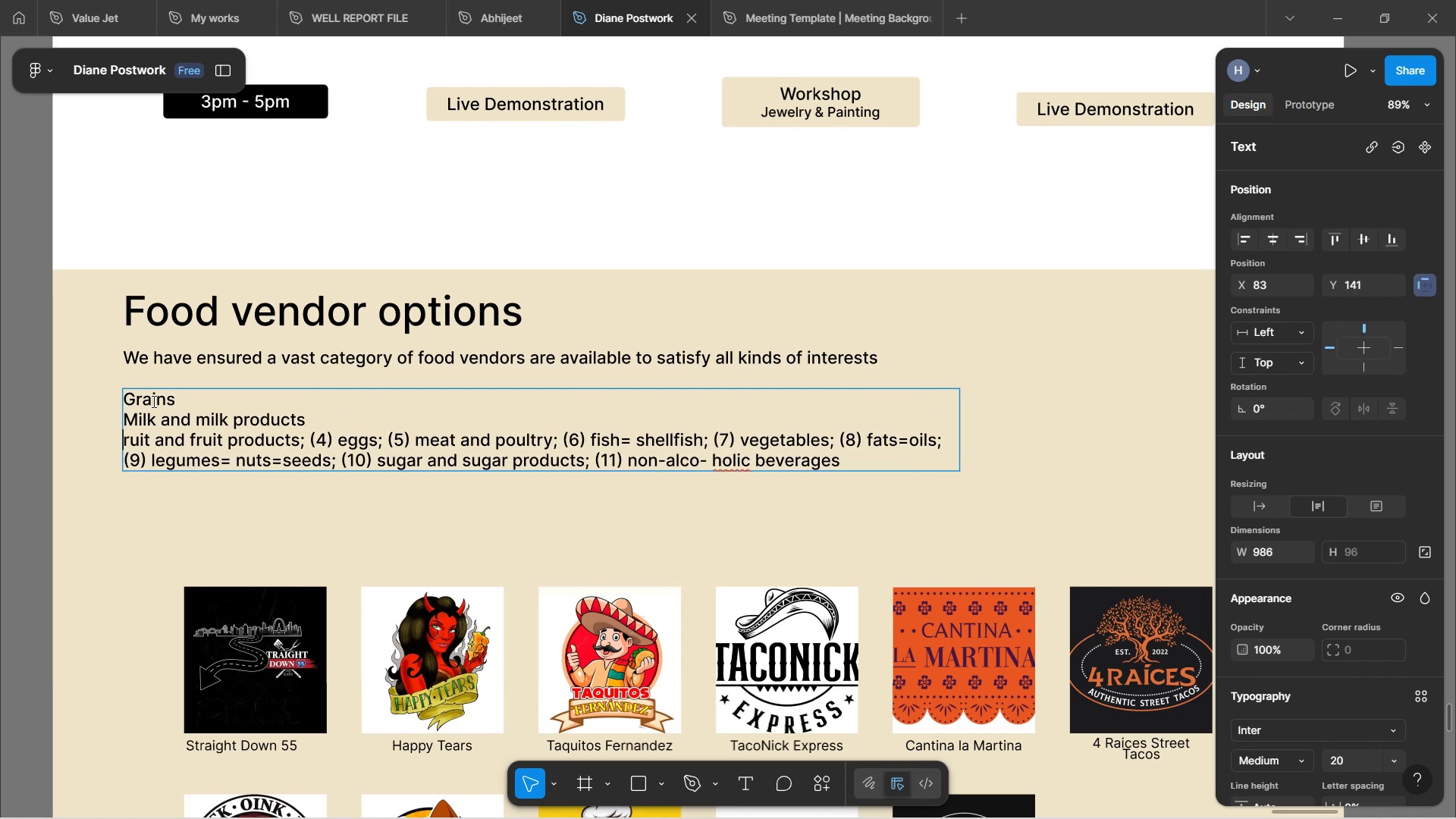 
key(CapsLock)
 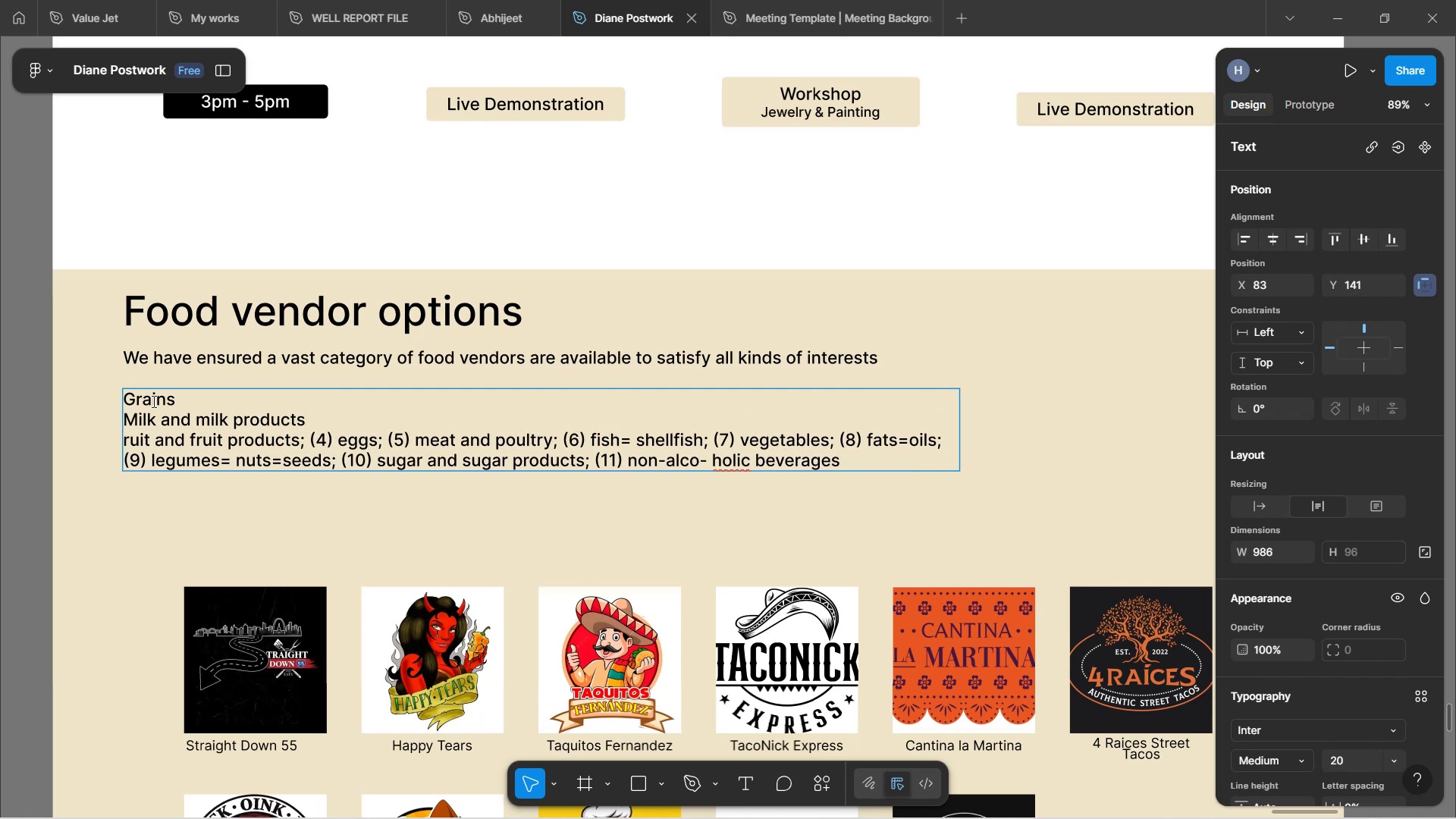 
key(F)
 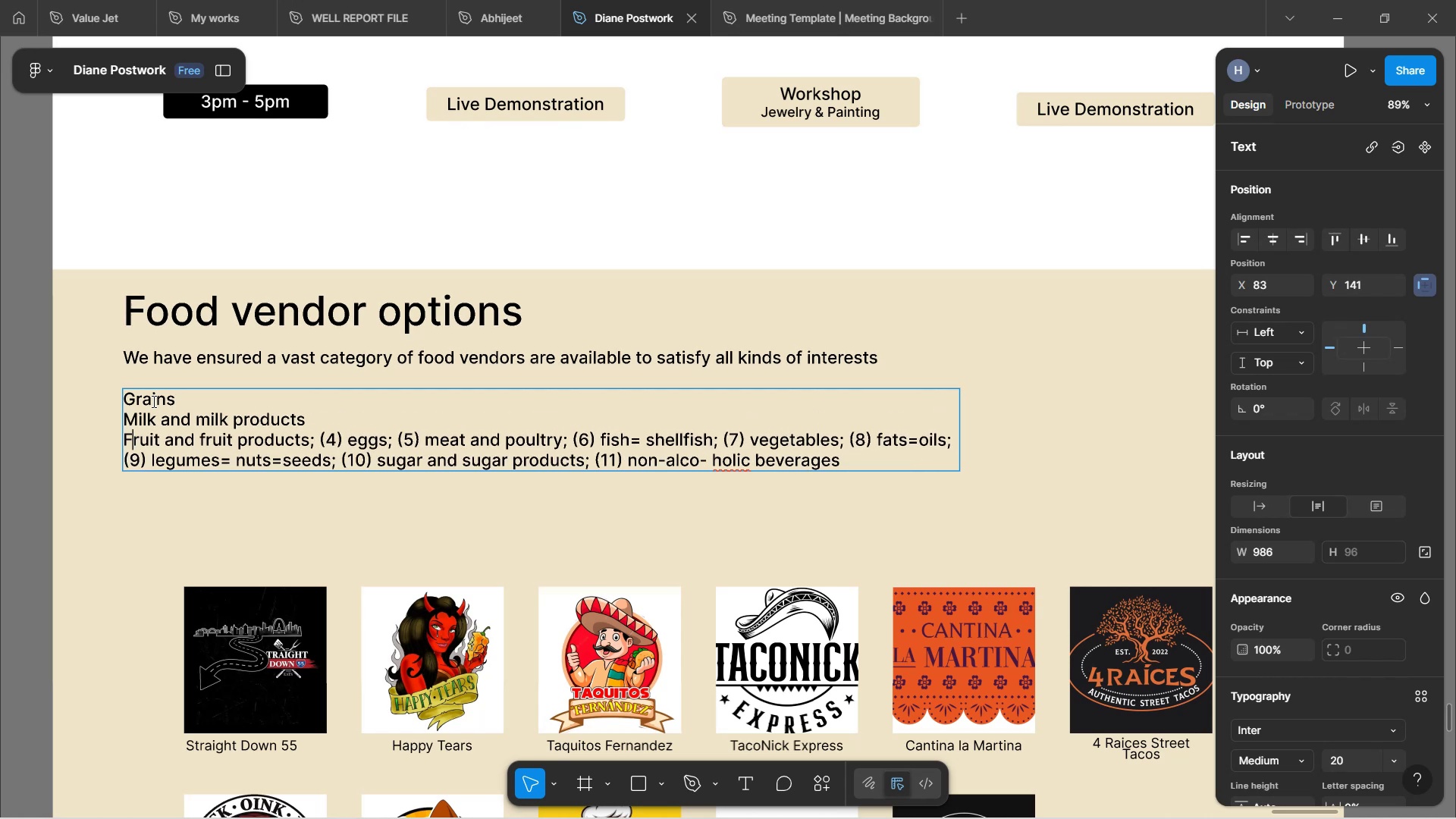 
key(CapsLock)
 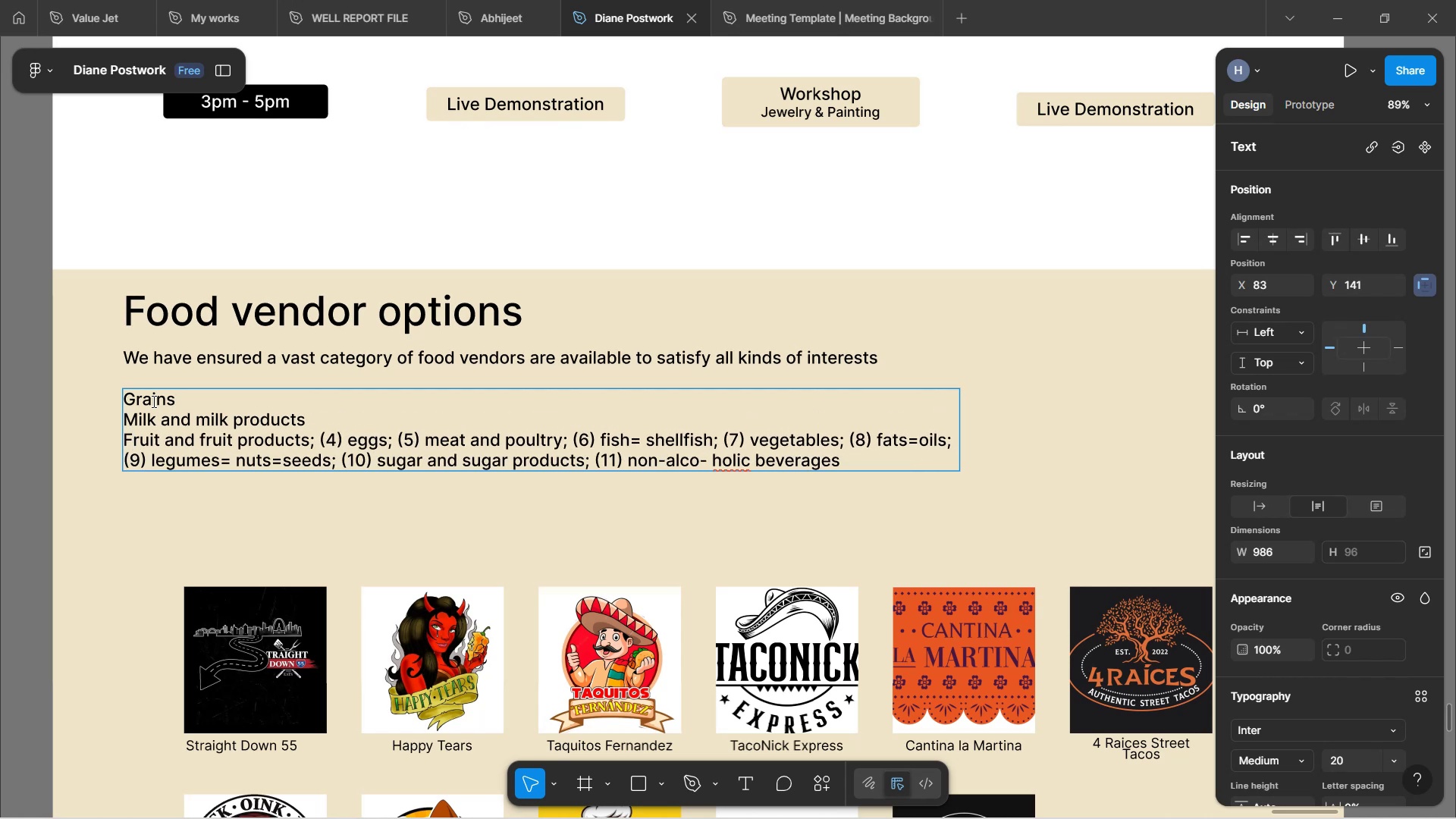 
hold_key(key=ArrowRight, duration=1.39)
 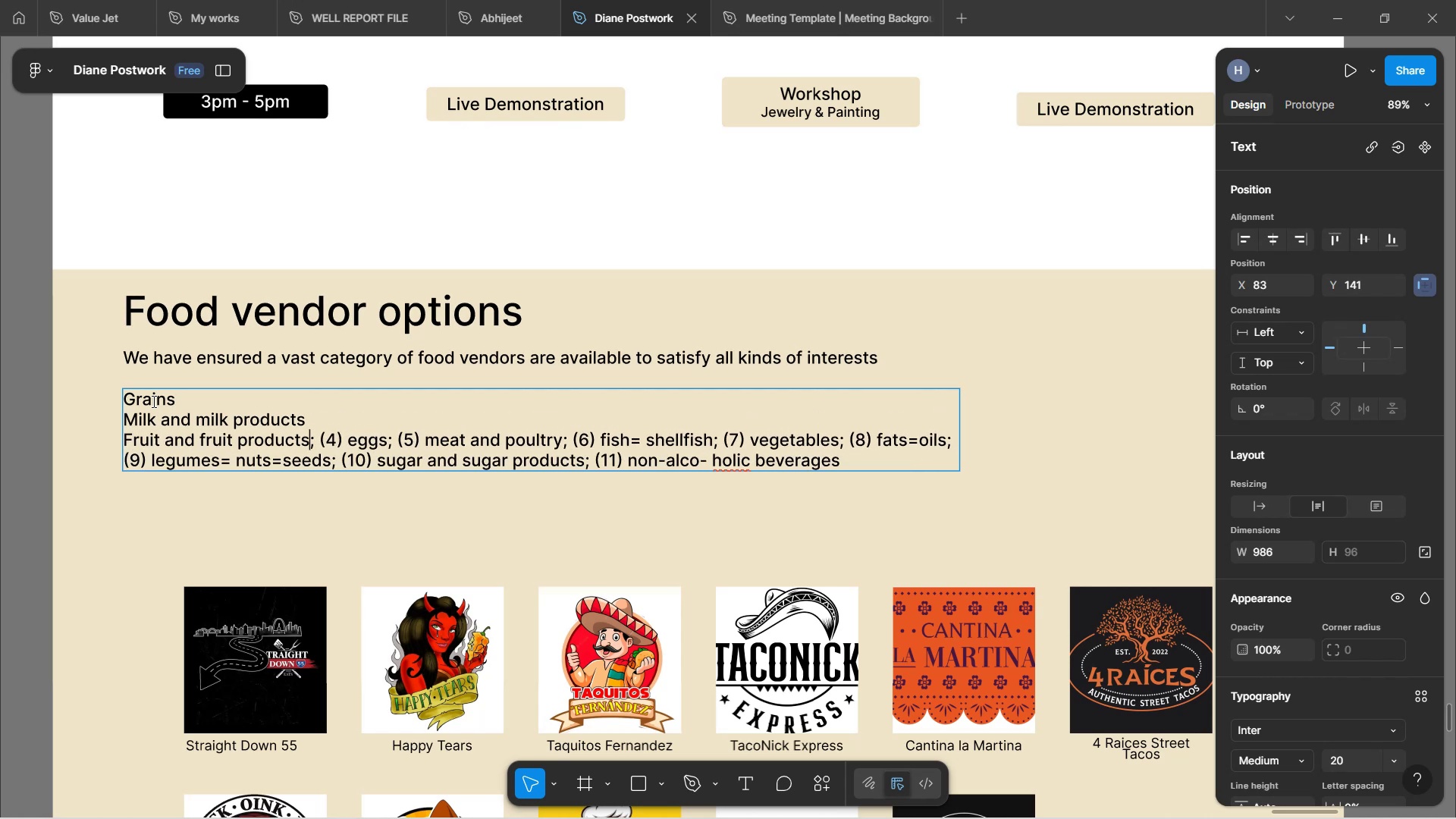 
key(ArrowRight)
 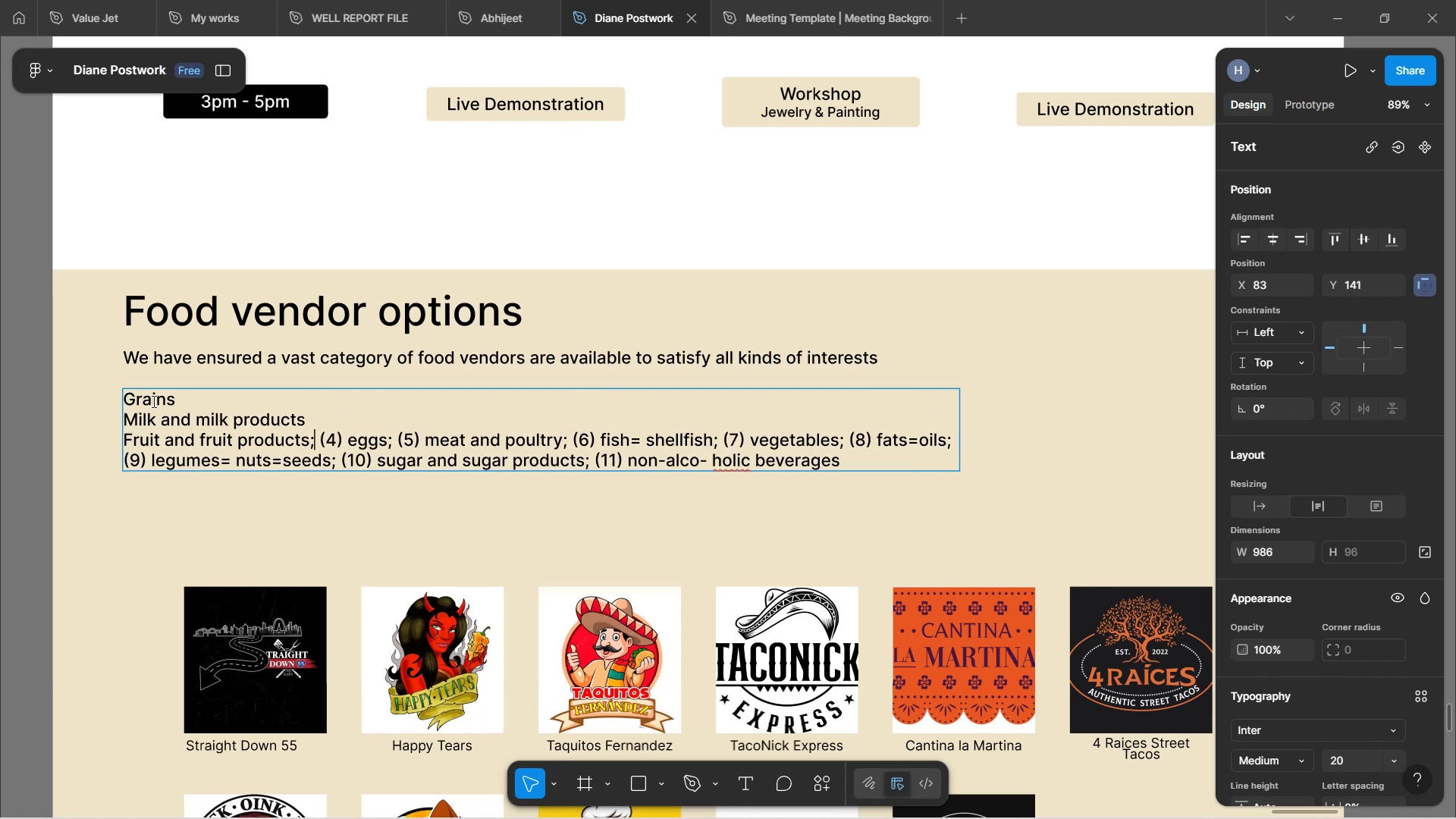 
key(ArrowRight)
 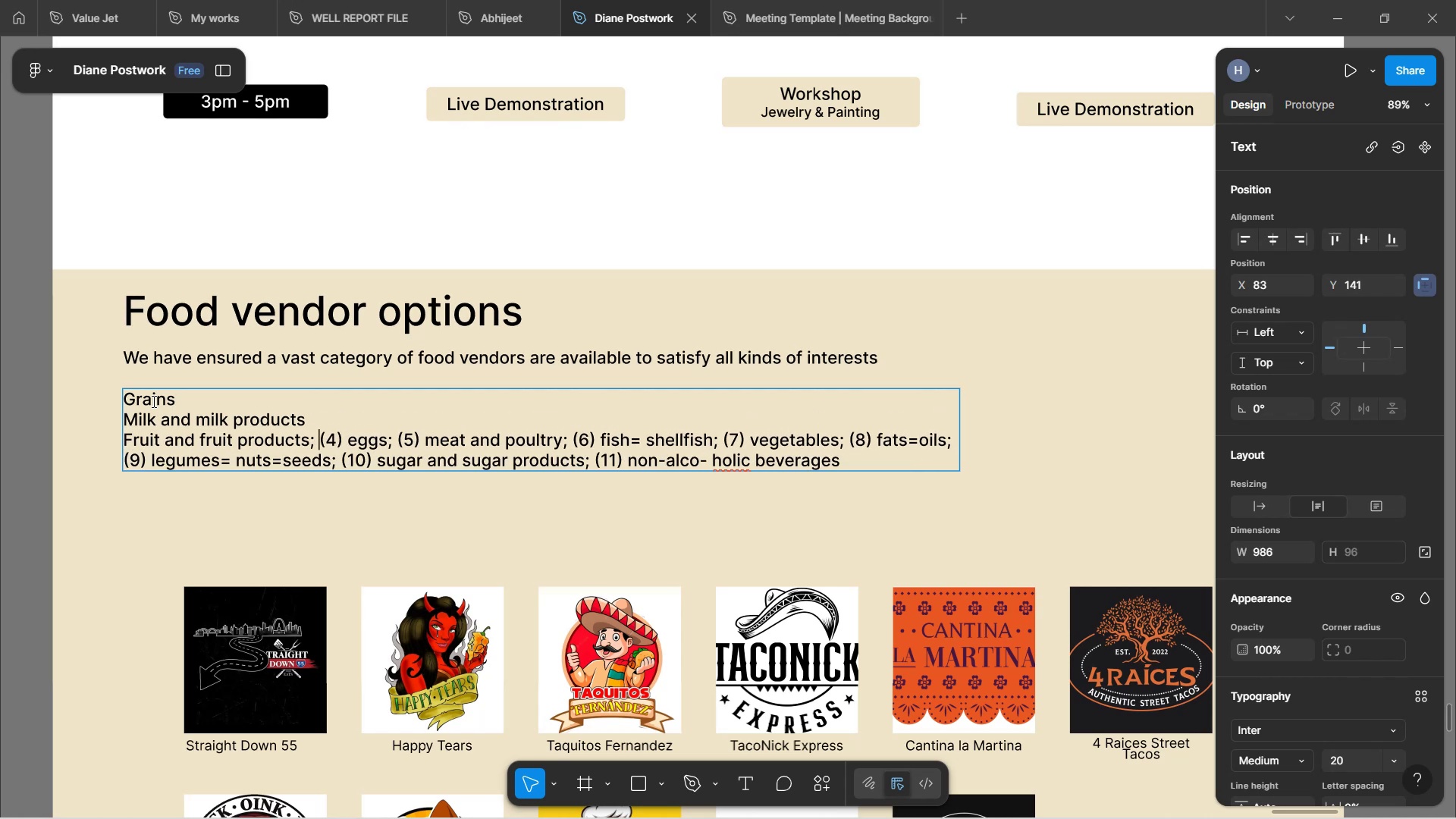 
key(ArrowRight)
 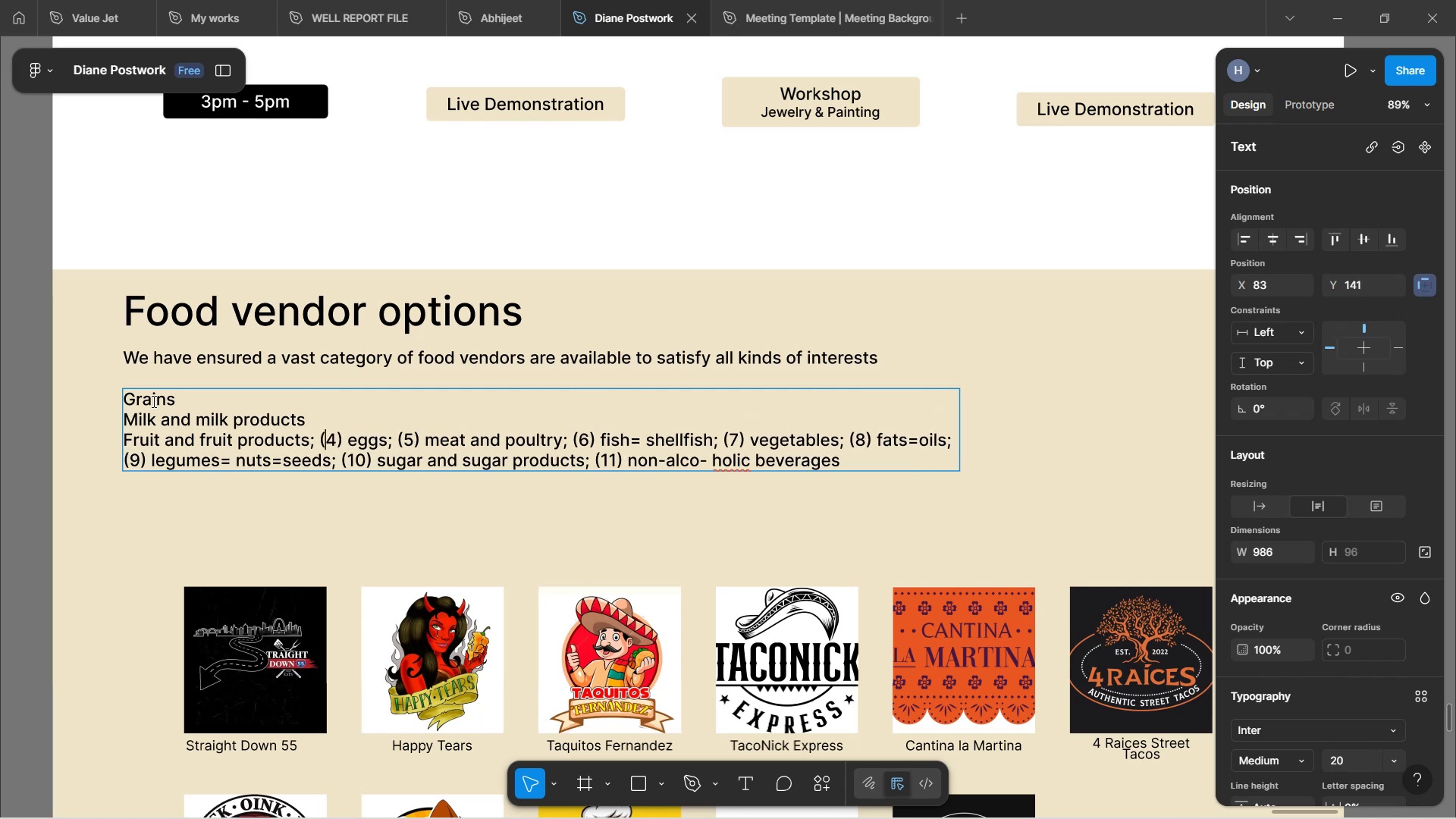 
key(ArrowRight)
 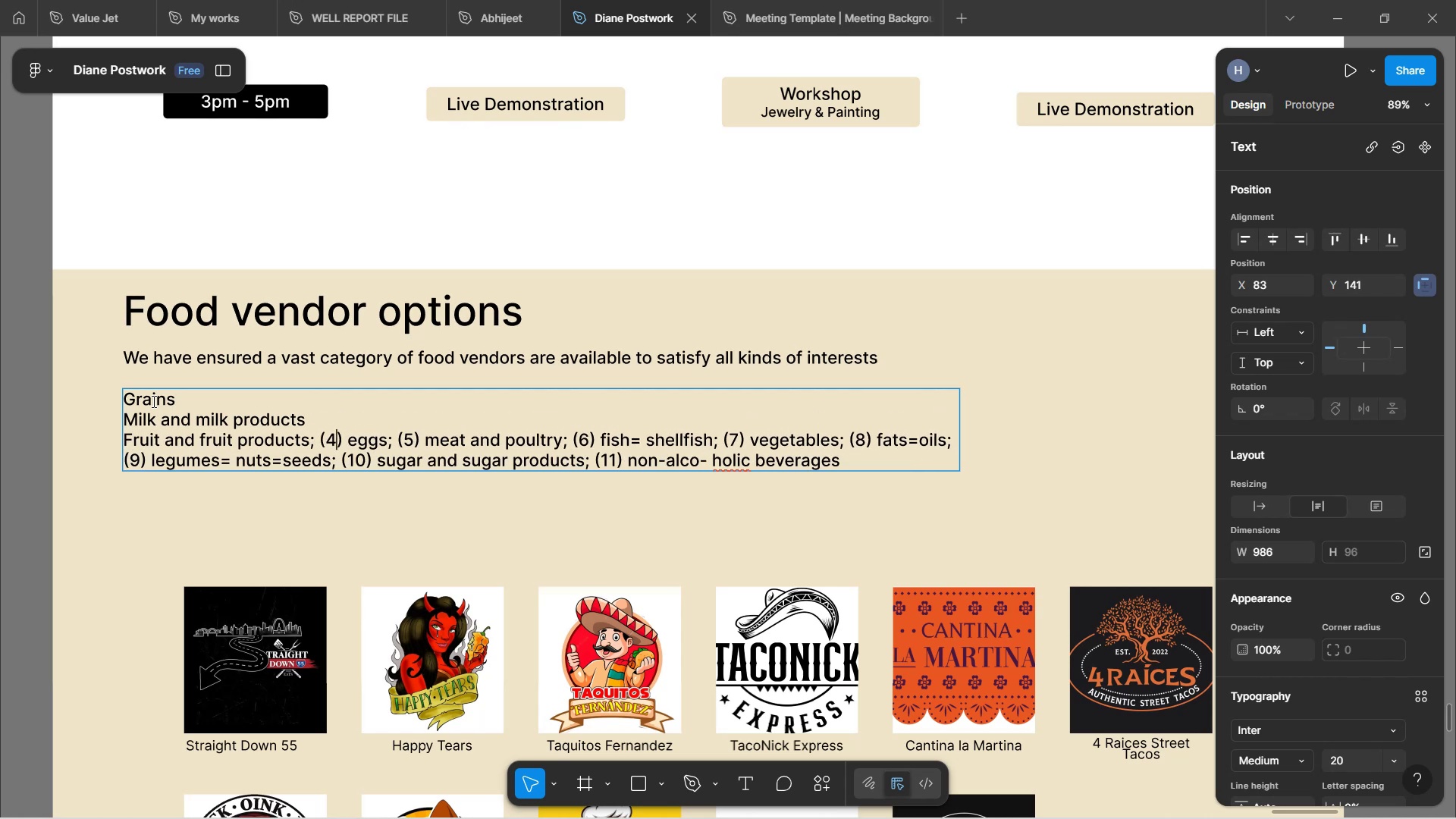 
key(ArrowRight)
 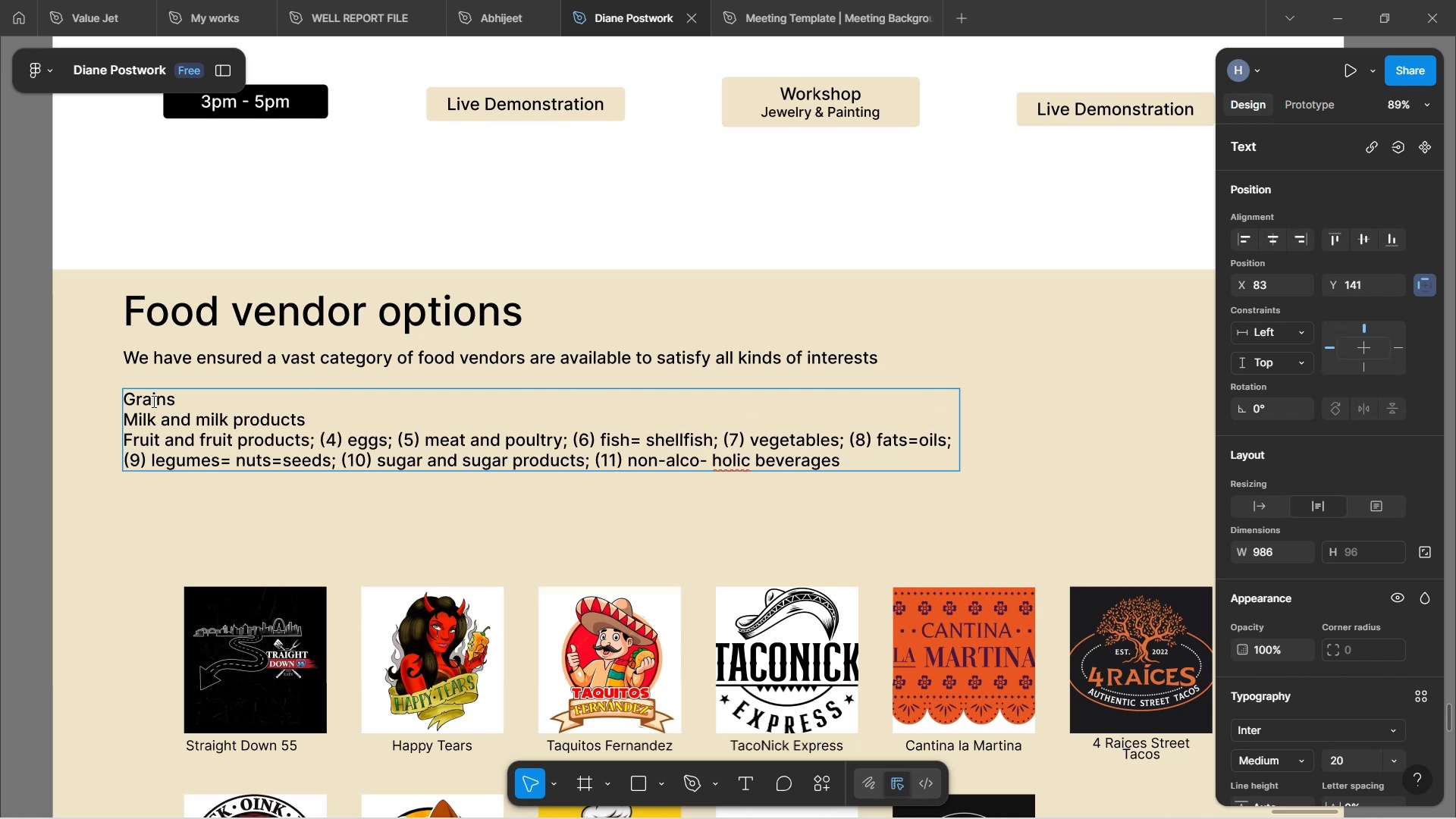 
key(ArrowRight)
 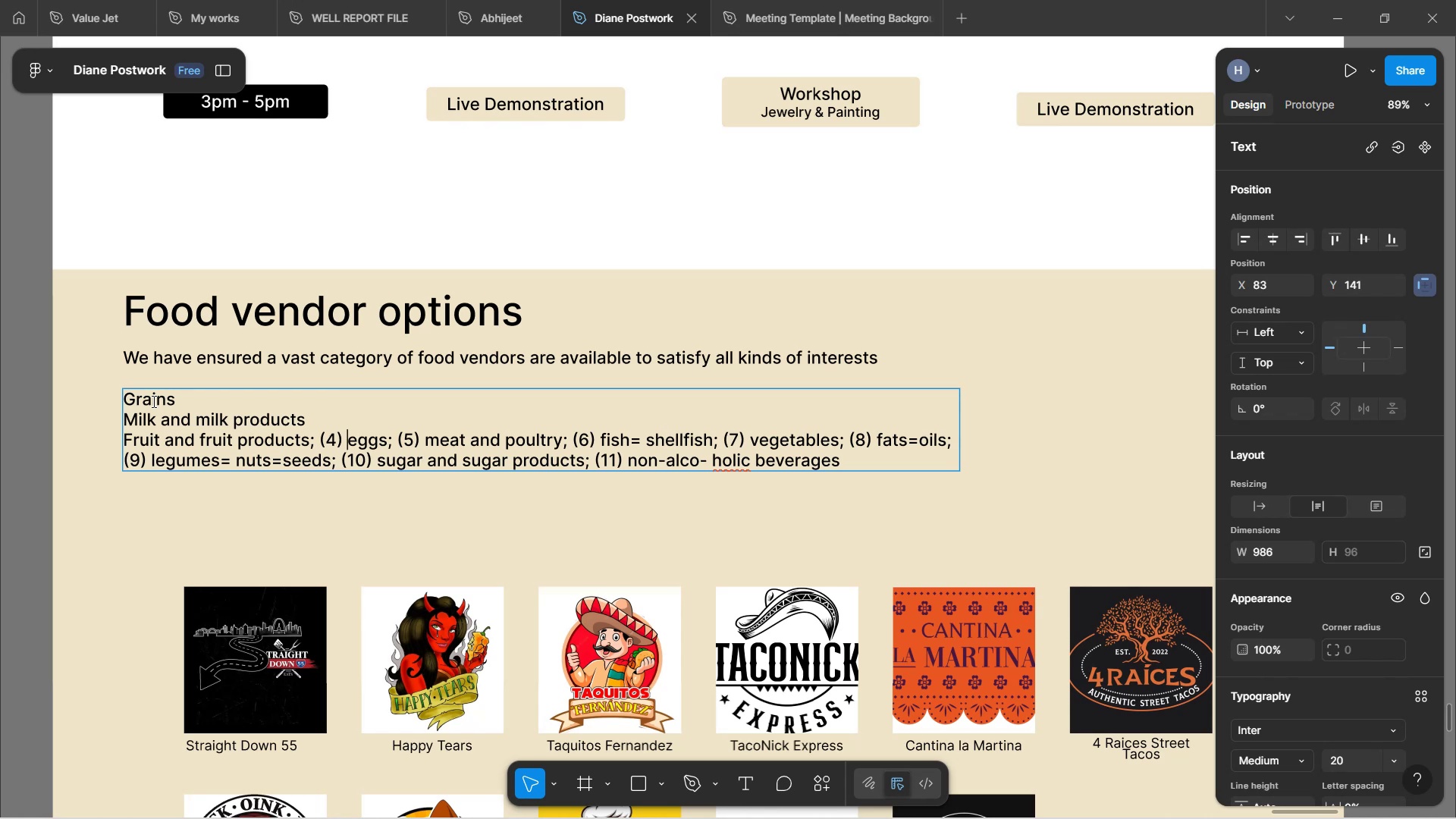 
key(Backspace)
 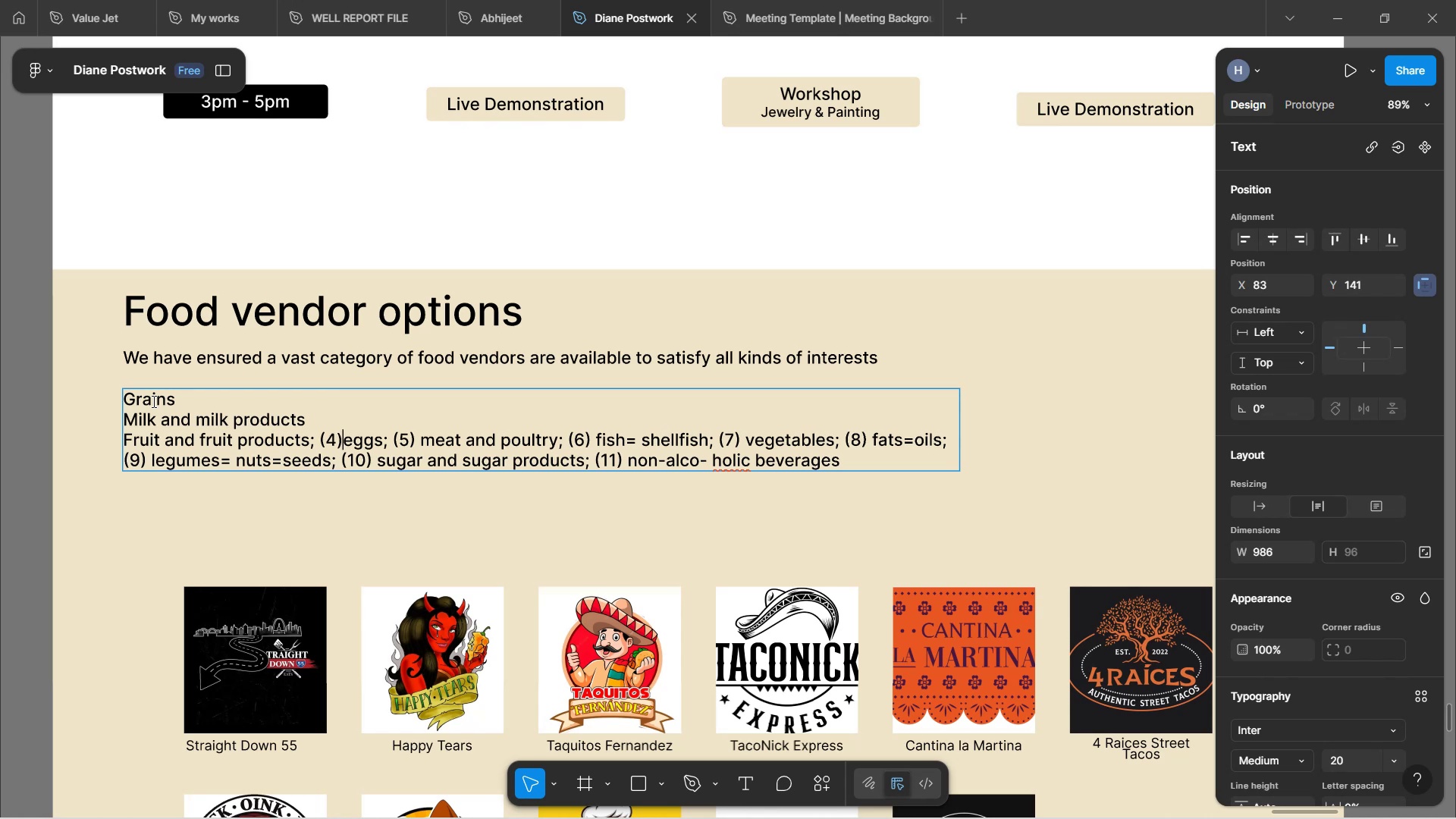 
key(Backspace)
 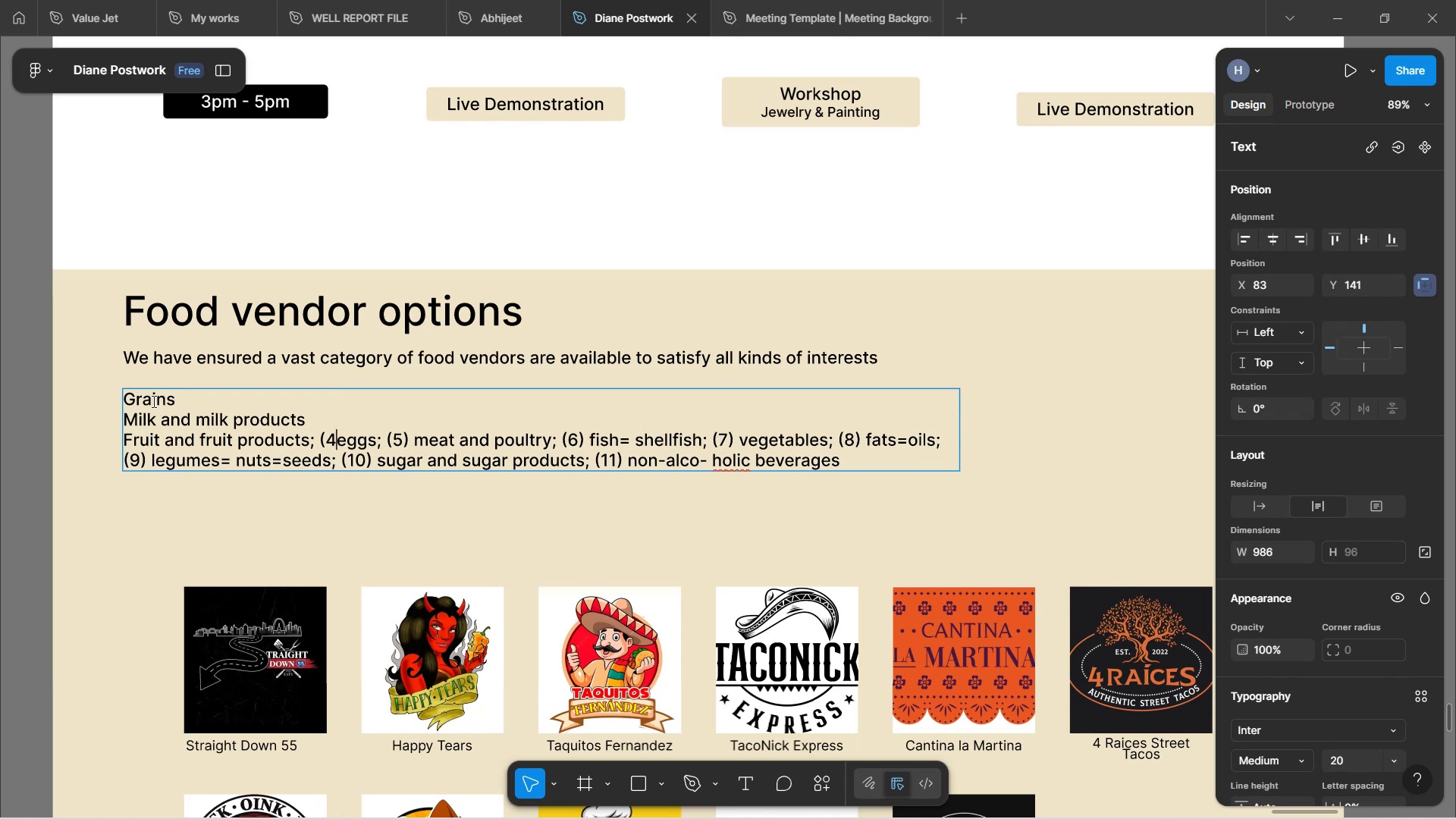 
key(Backspace)
 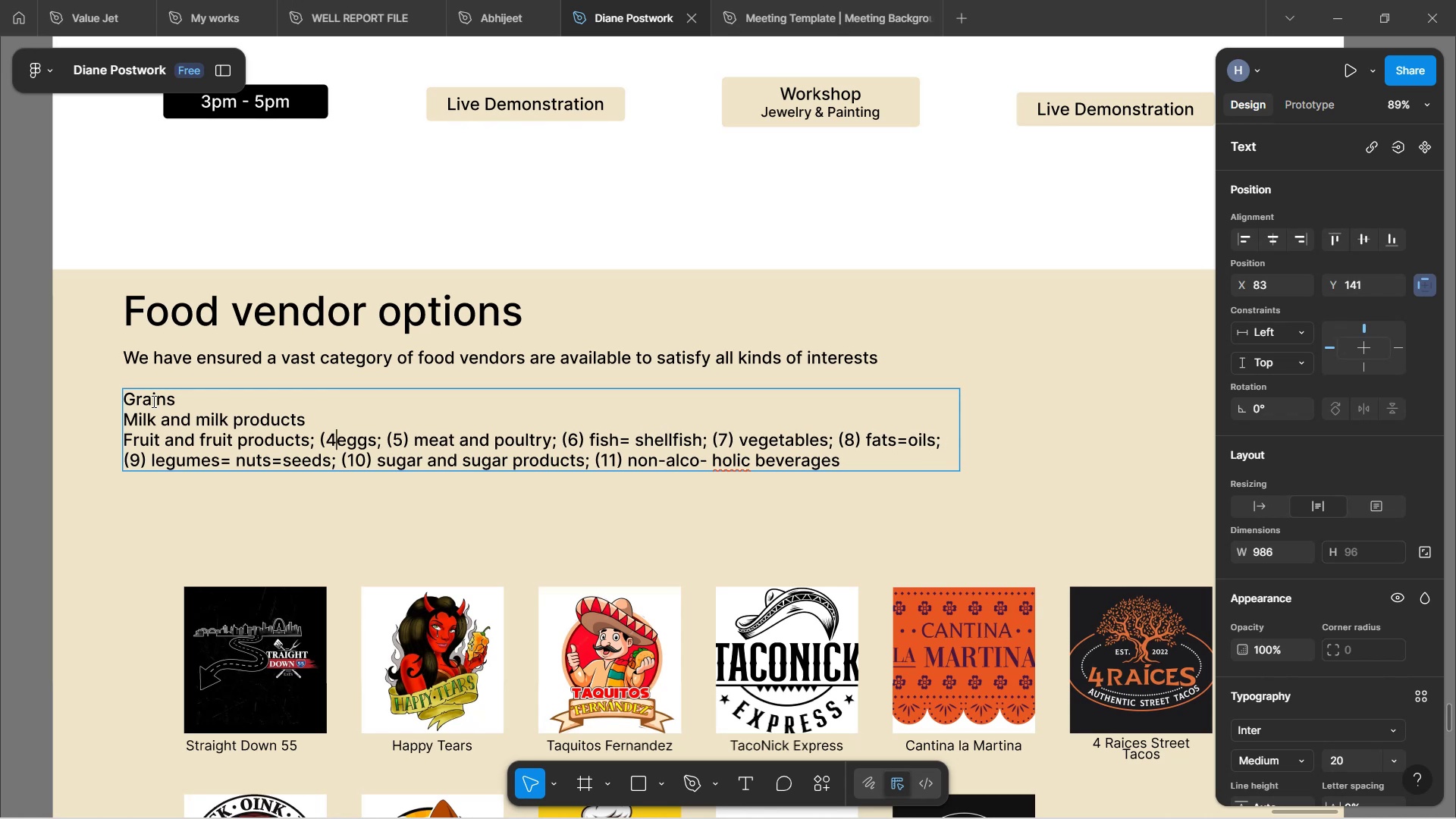 
key(Backspace)
 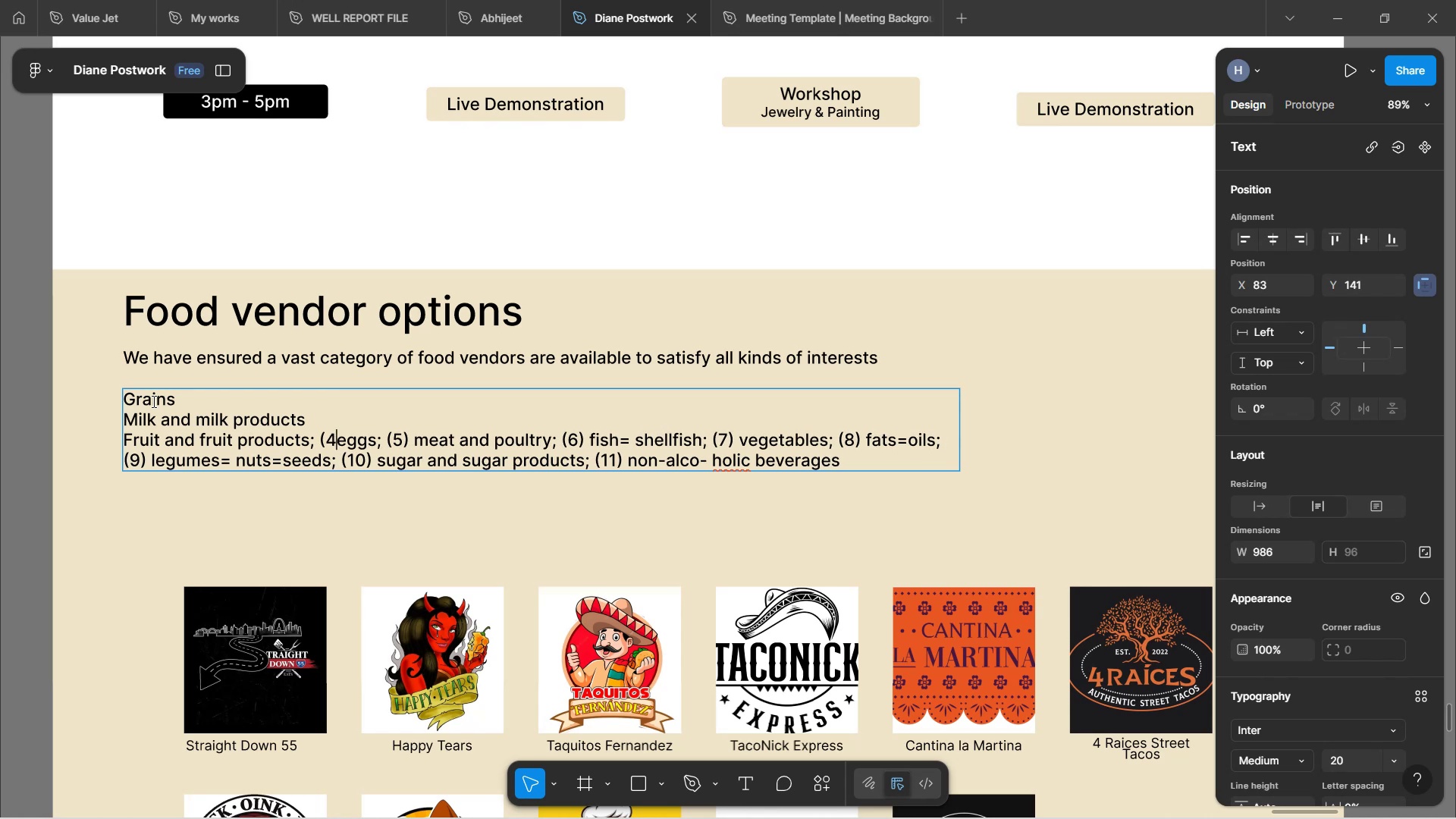 
key(Backspace)
 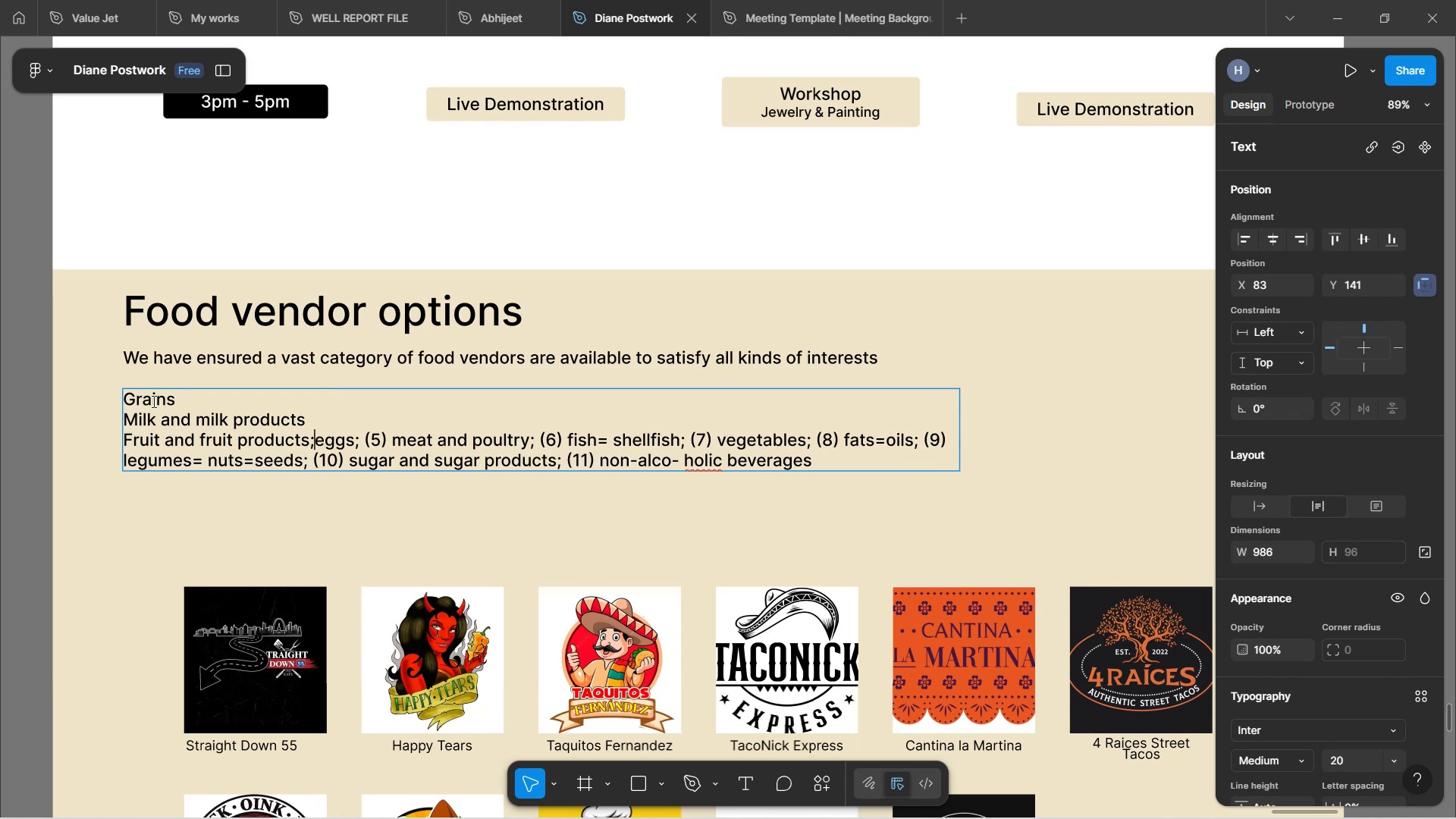 
key(Backspace)
 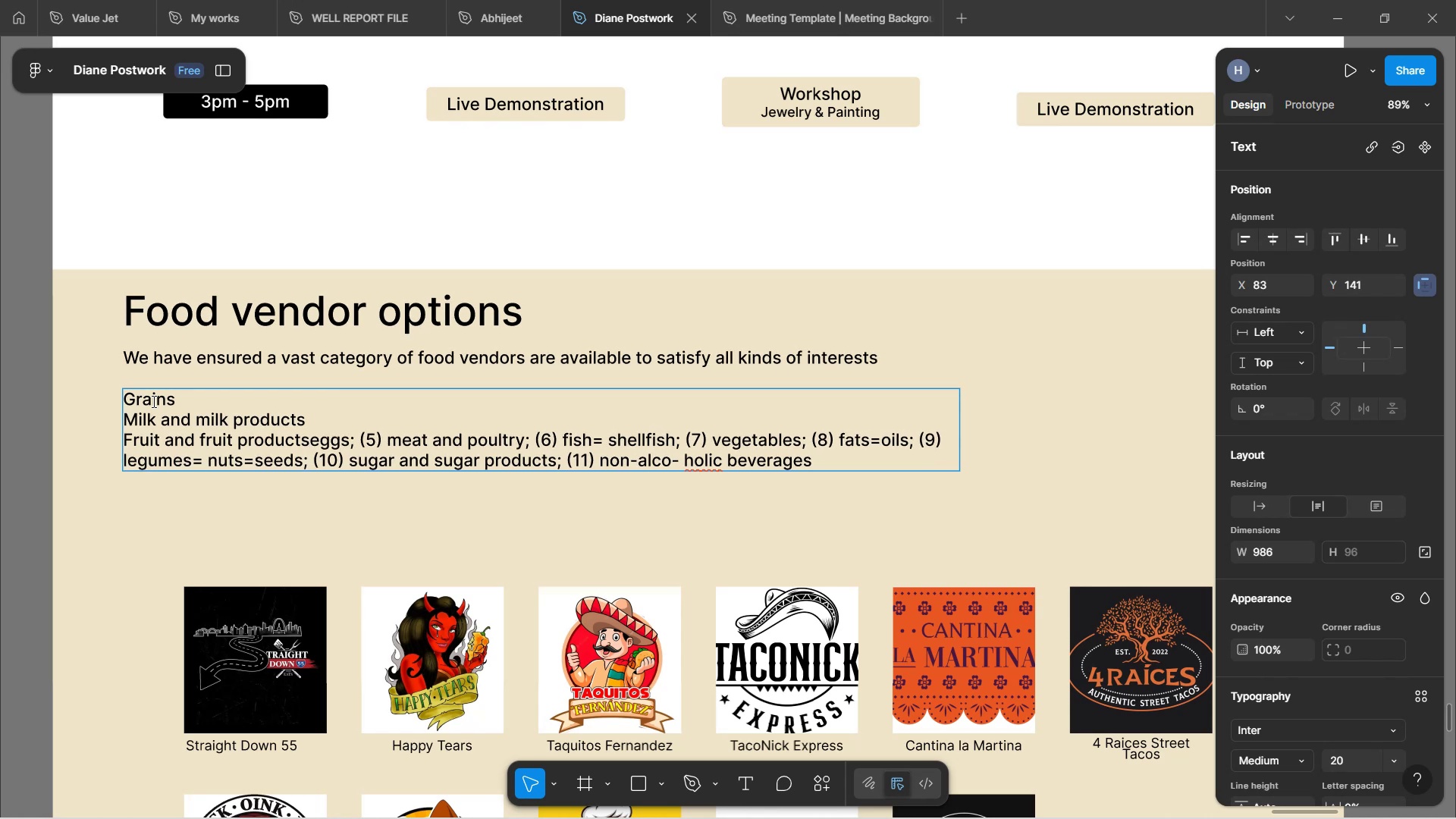 
key(Enter)
 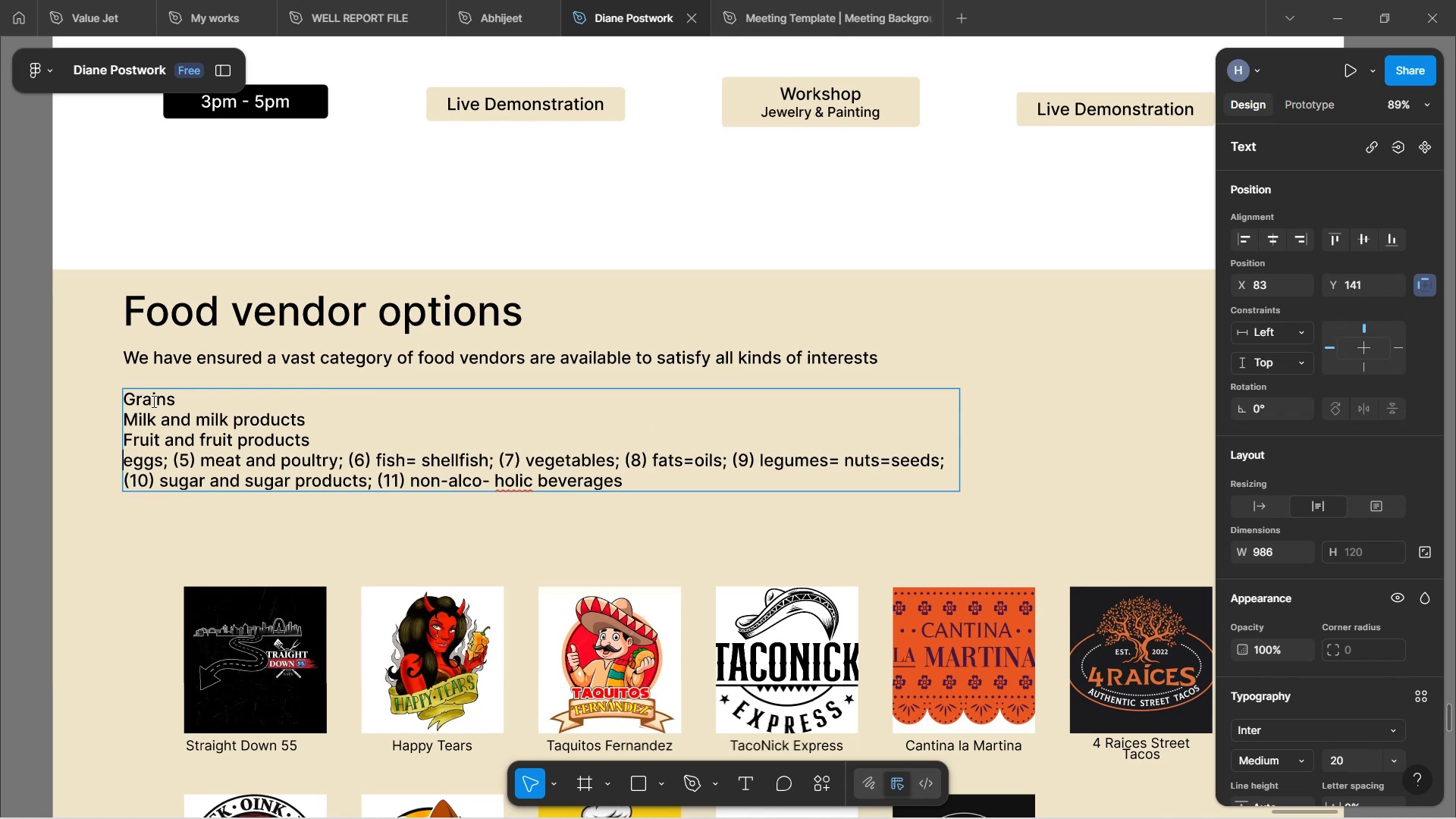 
key(ArrowRight)
 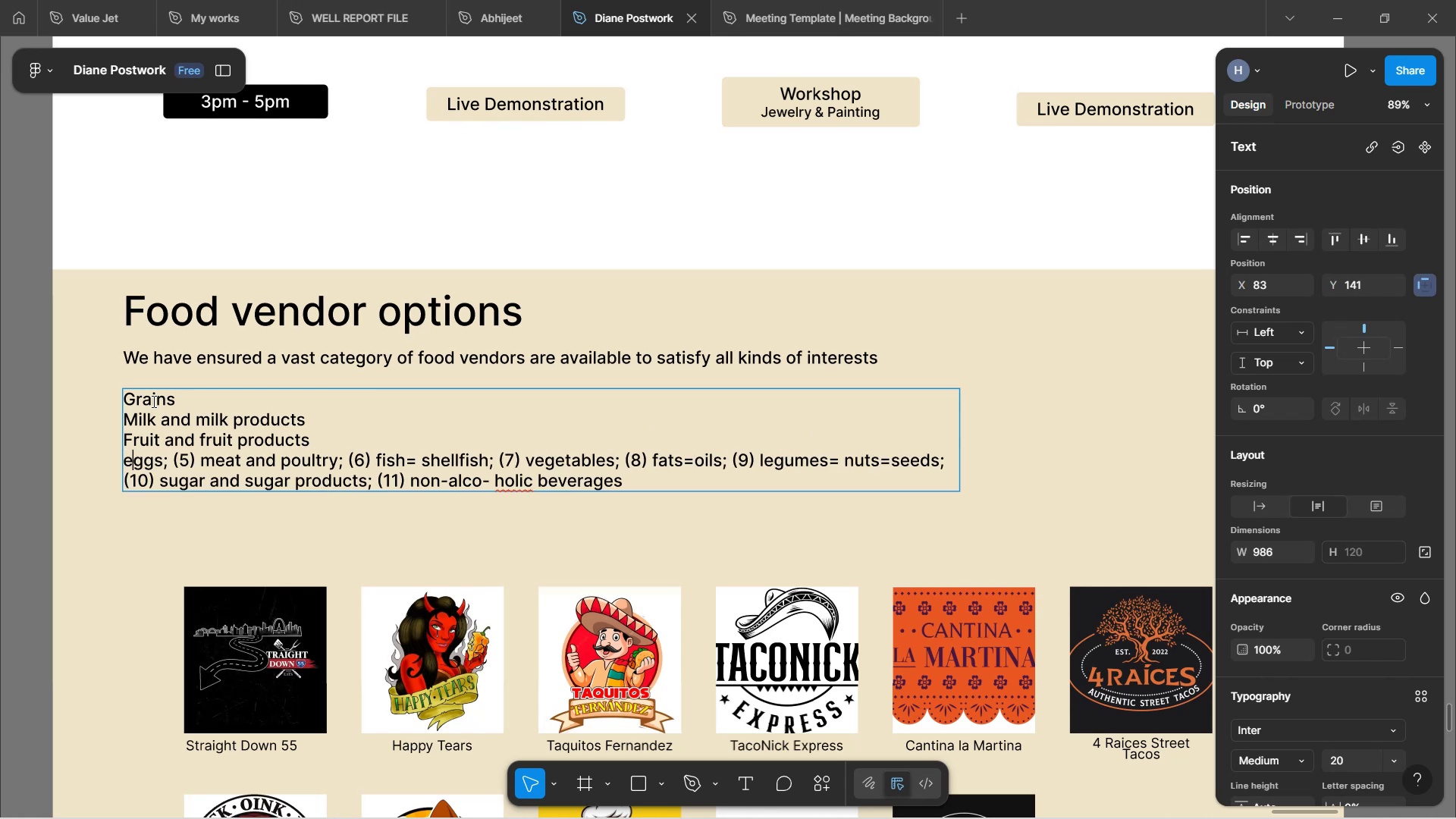 
key(Backspace)
 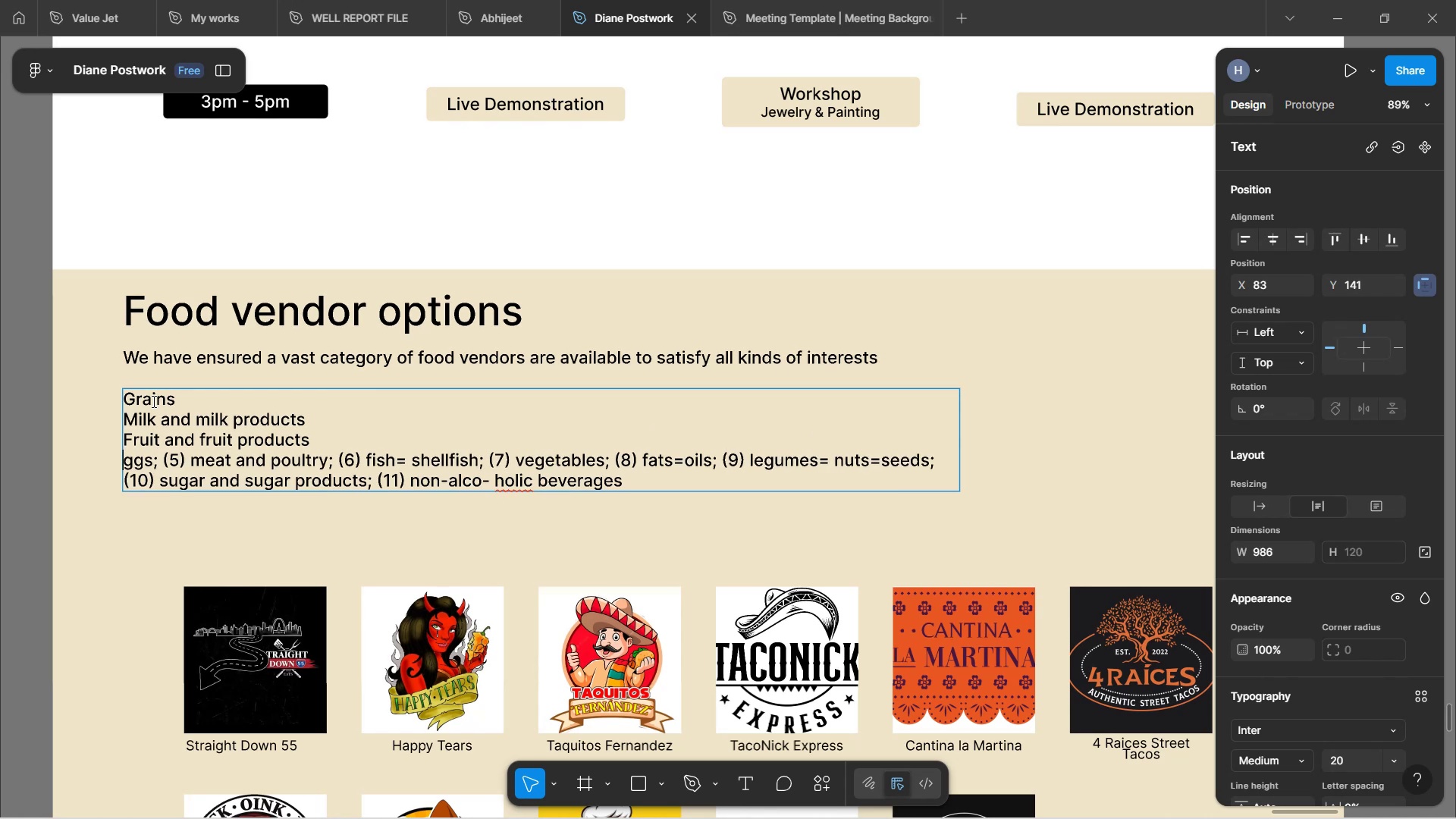 
key(CapsLock)
 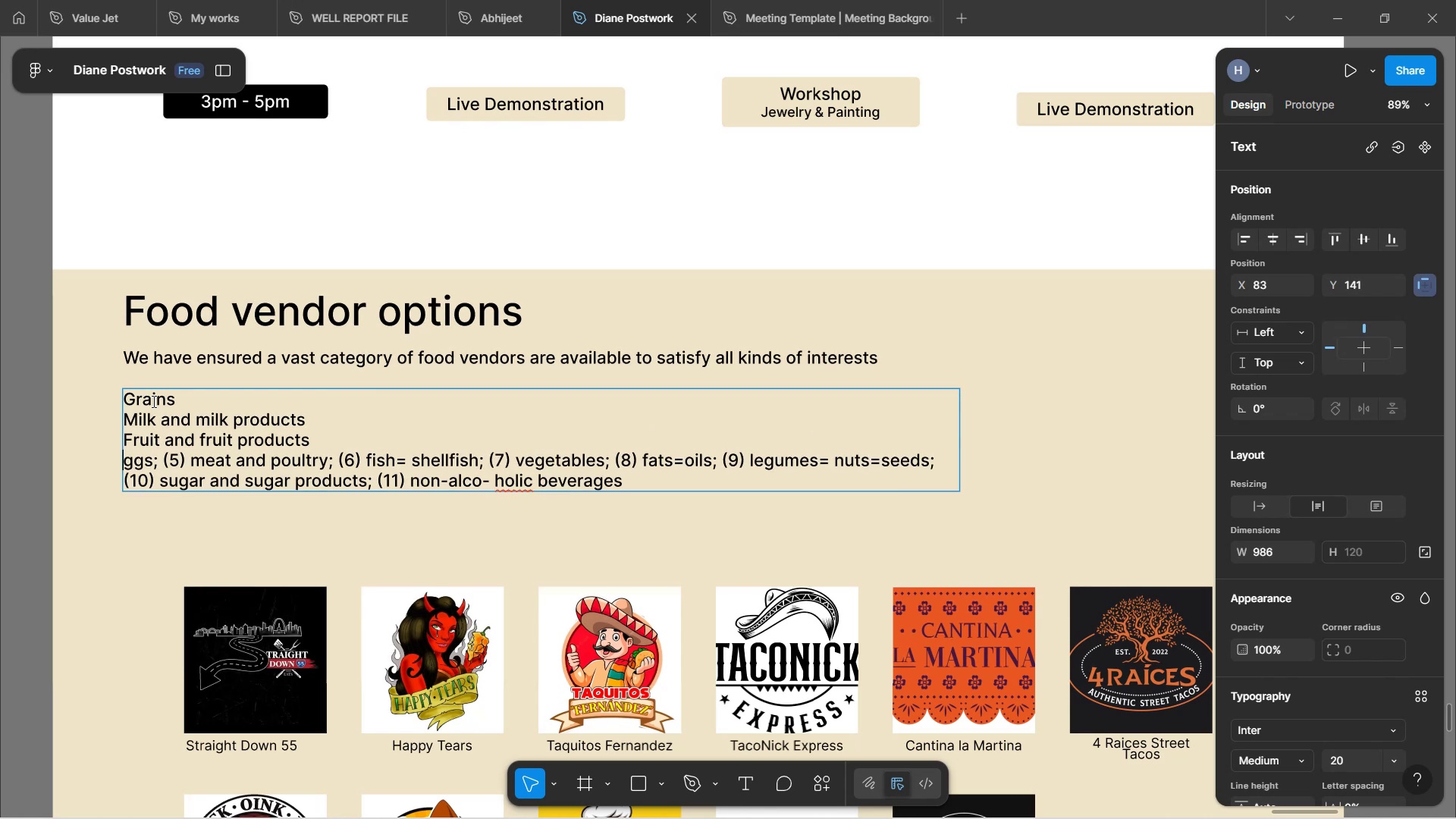 
key(E)
 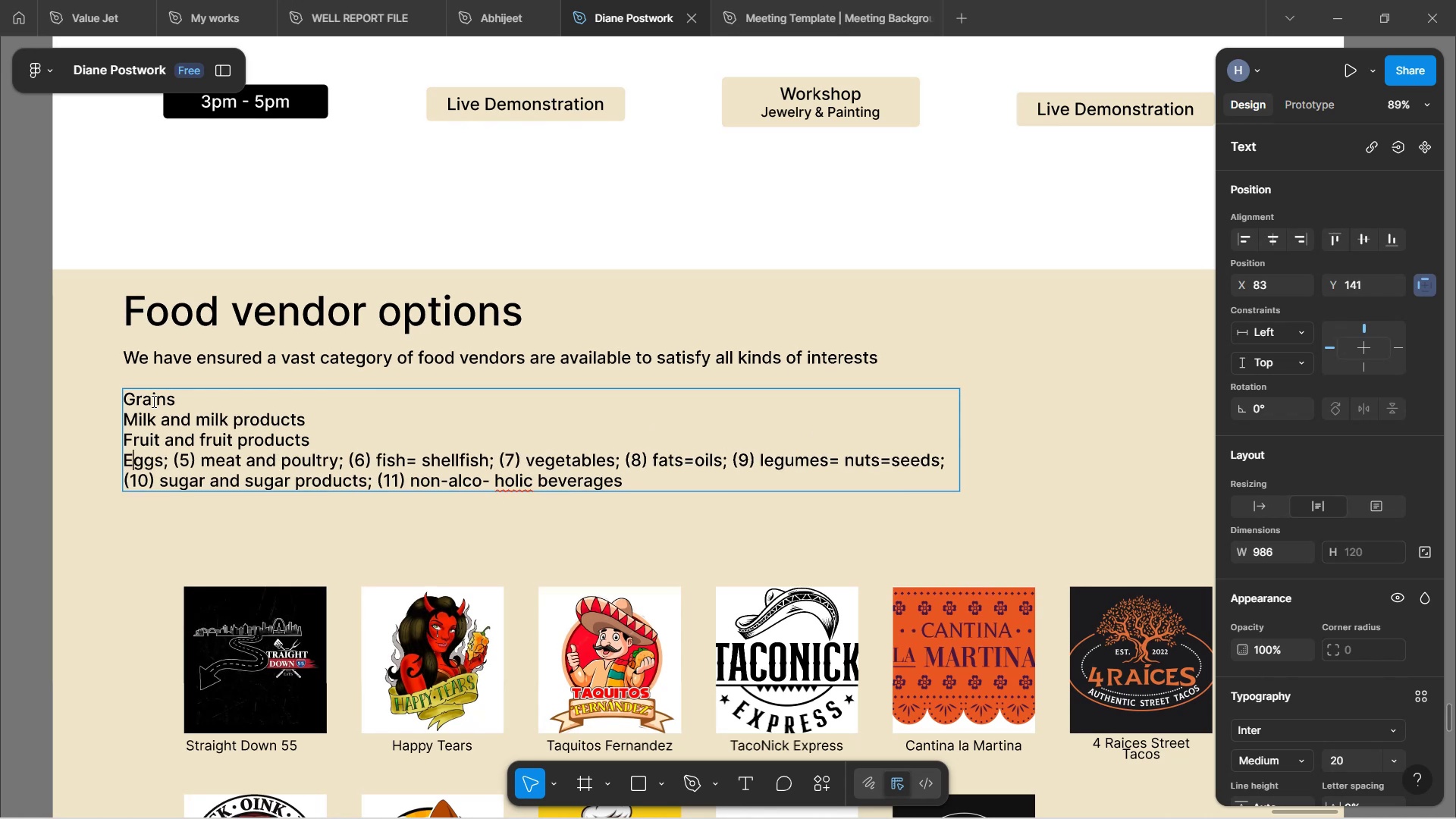 
key(CapsLock)
 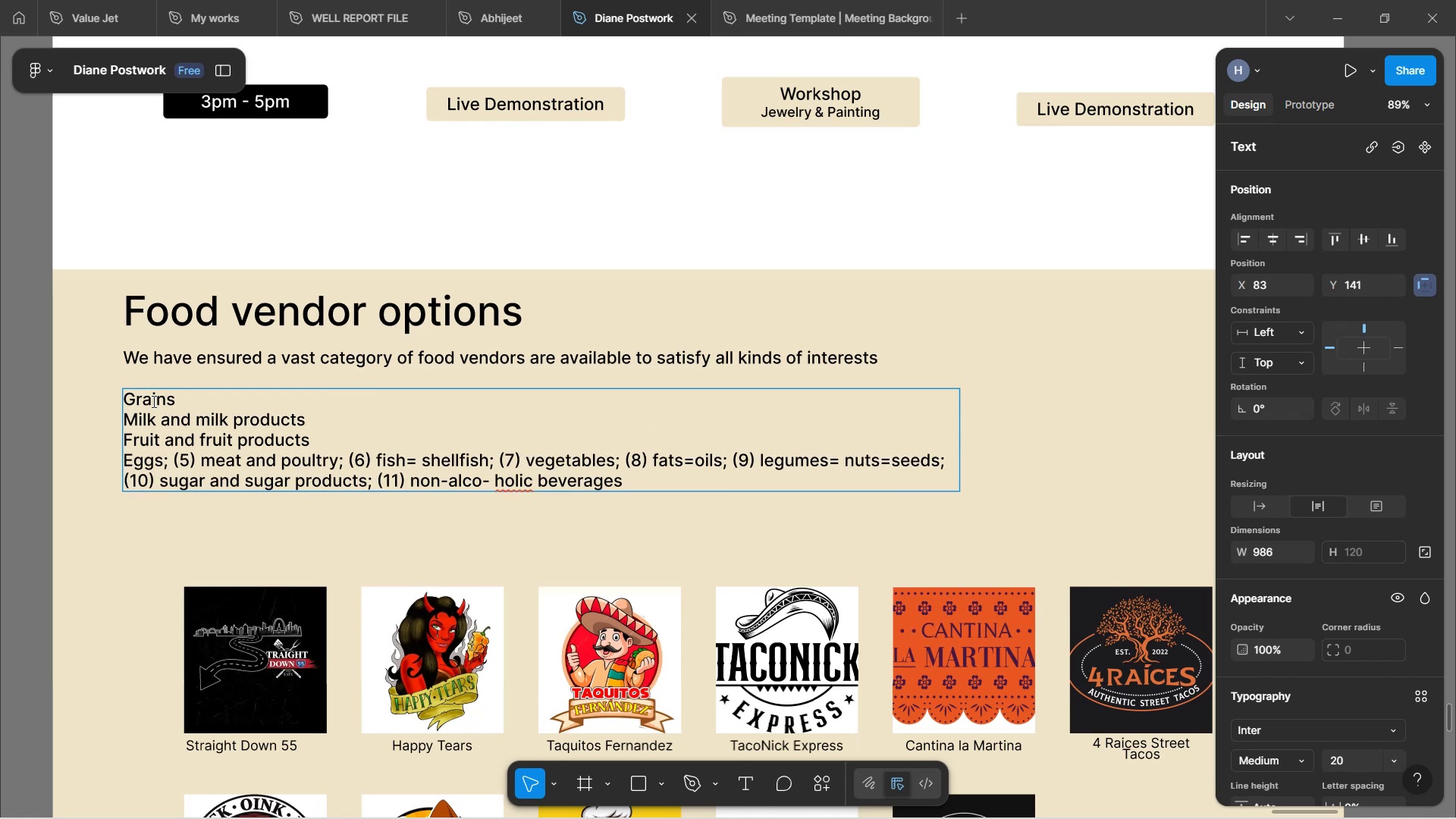 
hold_key(key=ArrowRight, duration=0.6)
 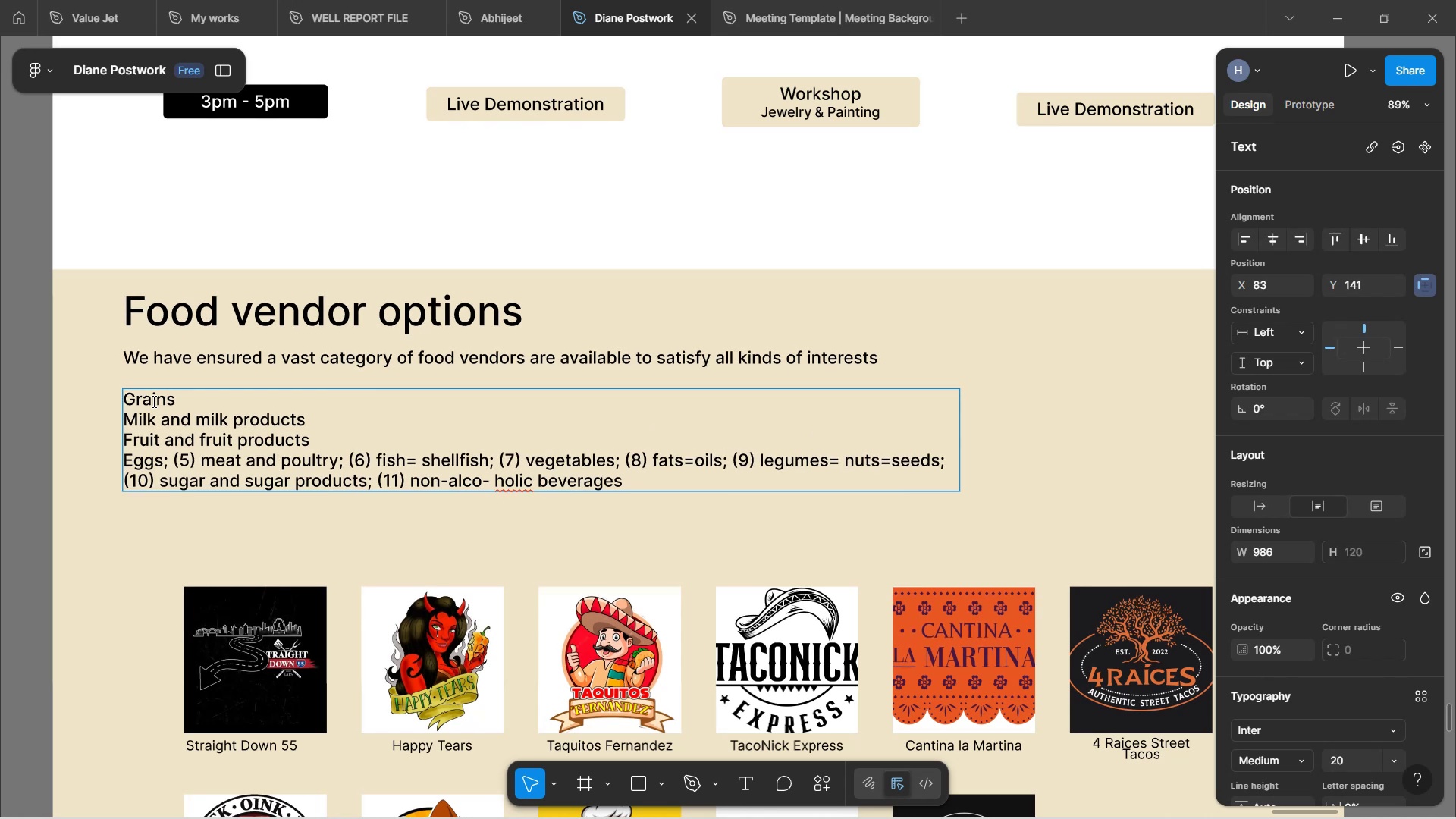 
key(Backspace)
 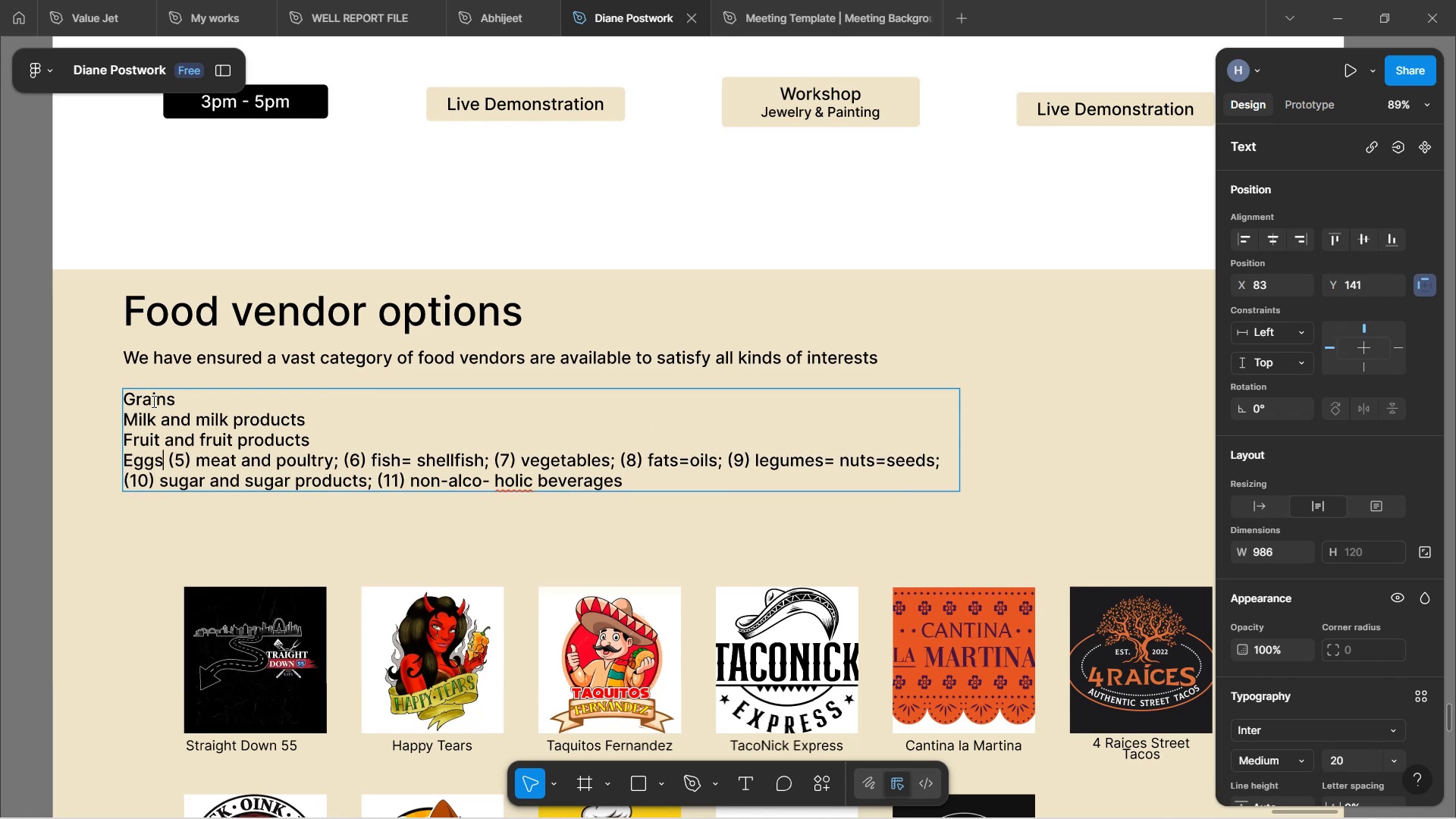 
key(ArrowRight)
 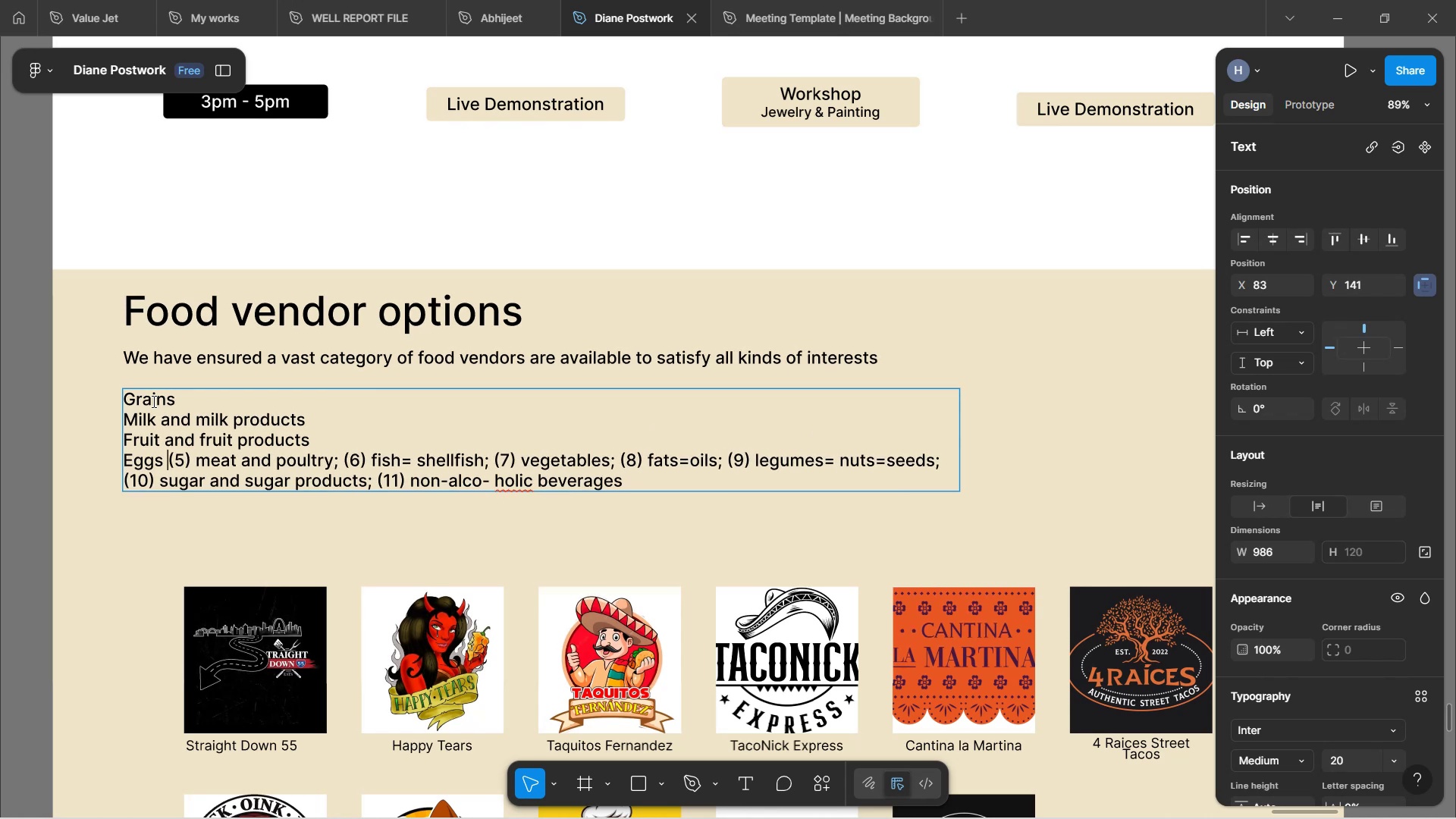 
key(ArrowRight)
 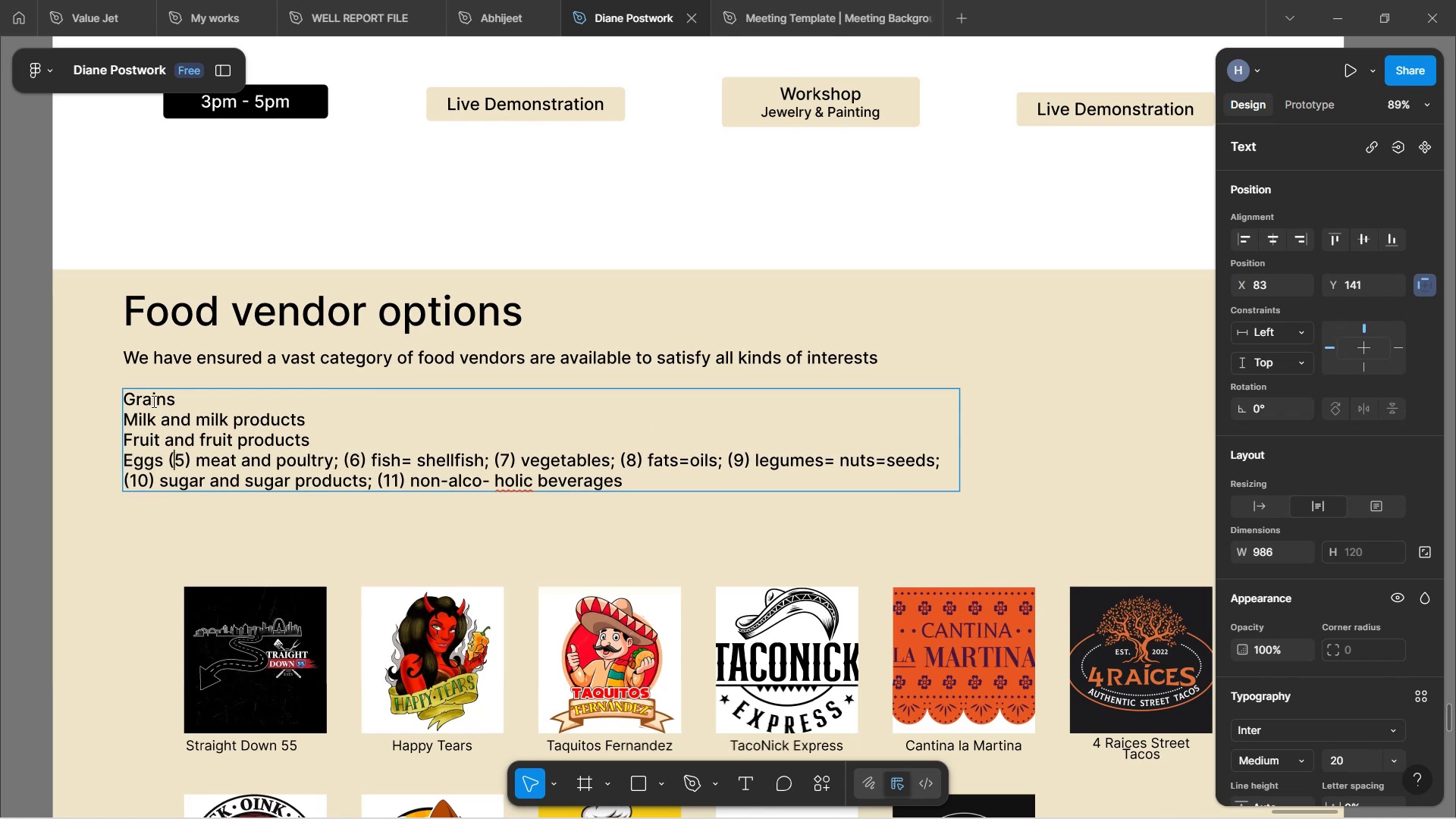 
key(ArrowRight)
 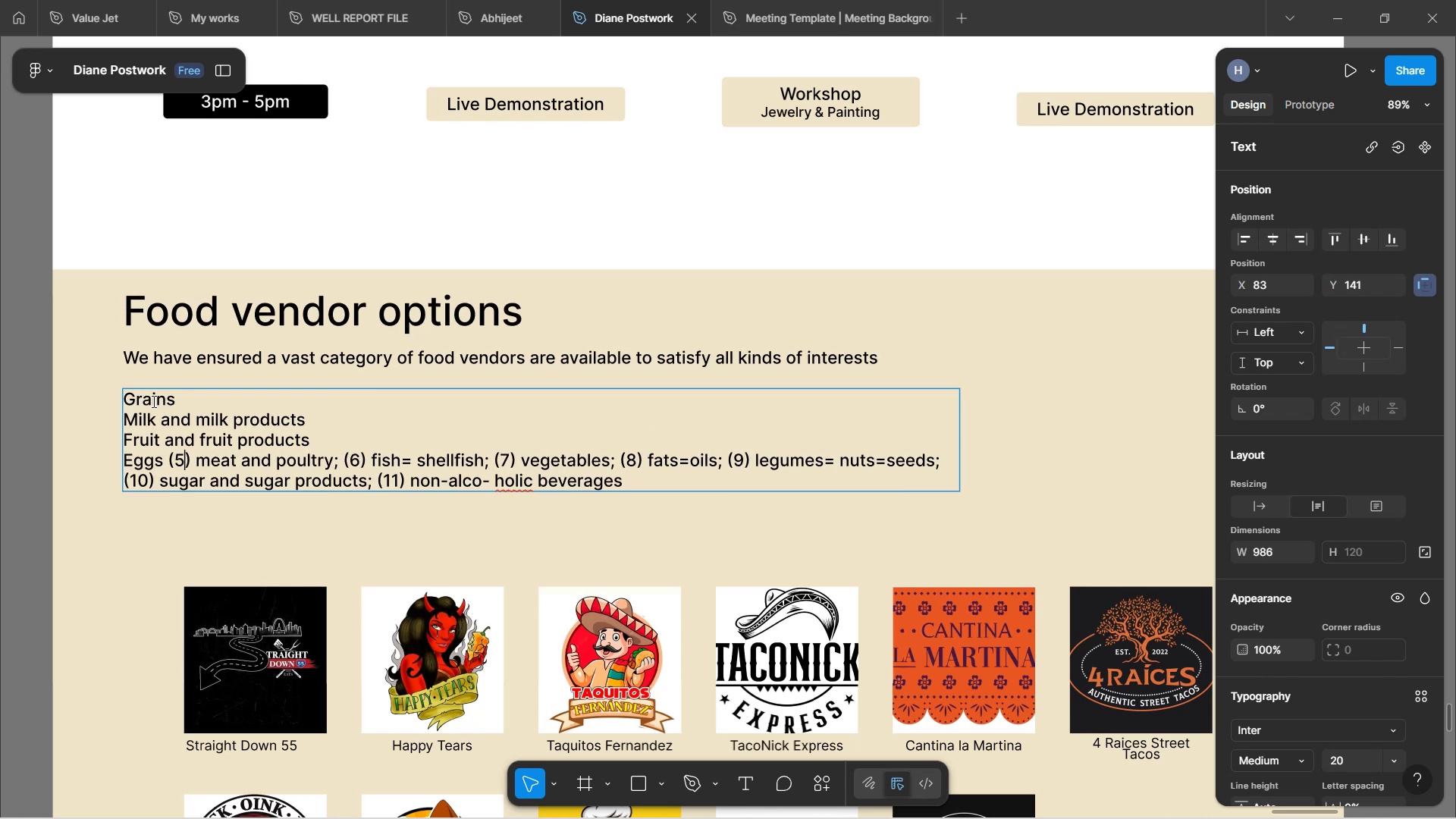 
key(ArrowRight)
 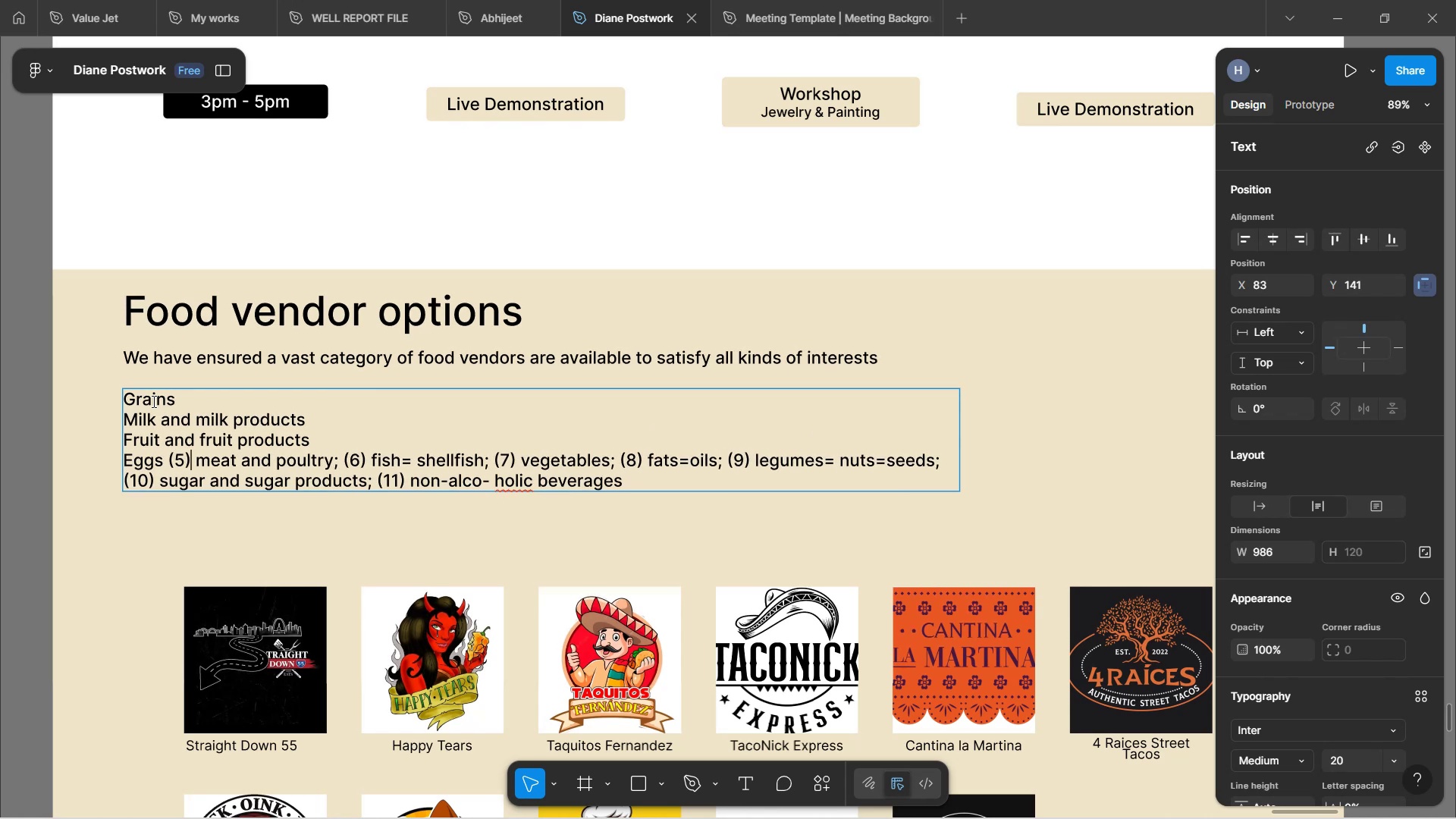 
key(ArrowRight)
 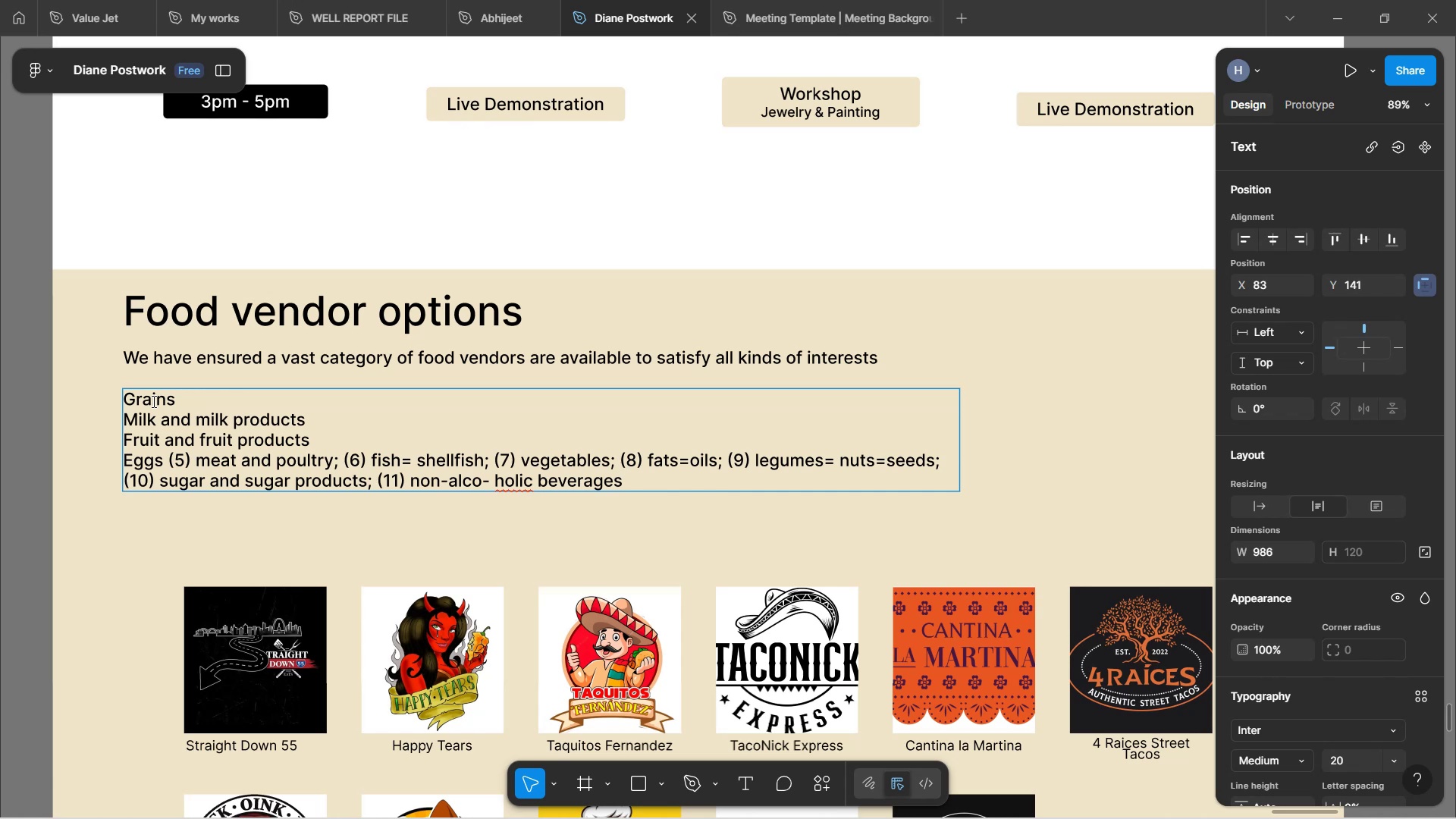 
key(Backspace)
 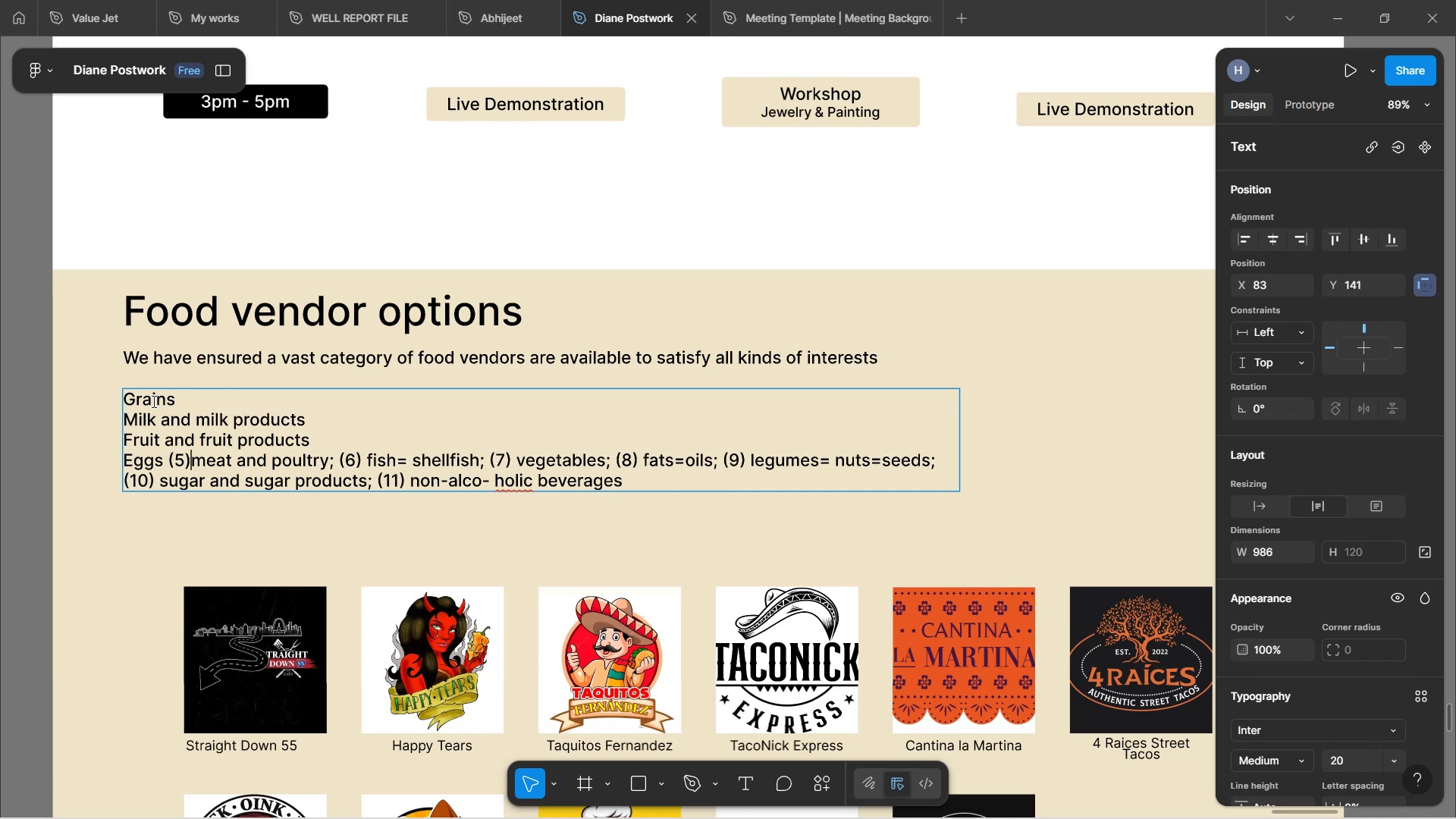 
key(Backspace)
 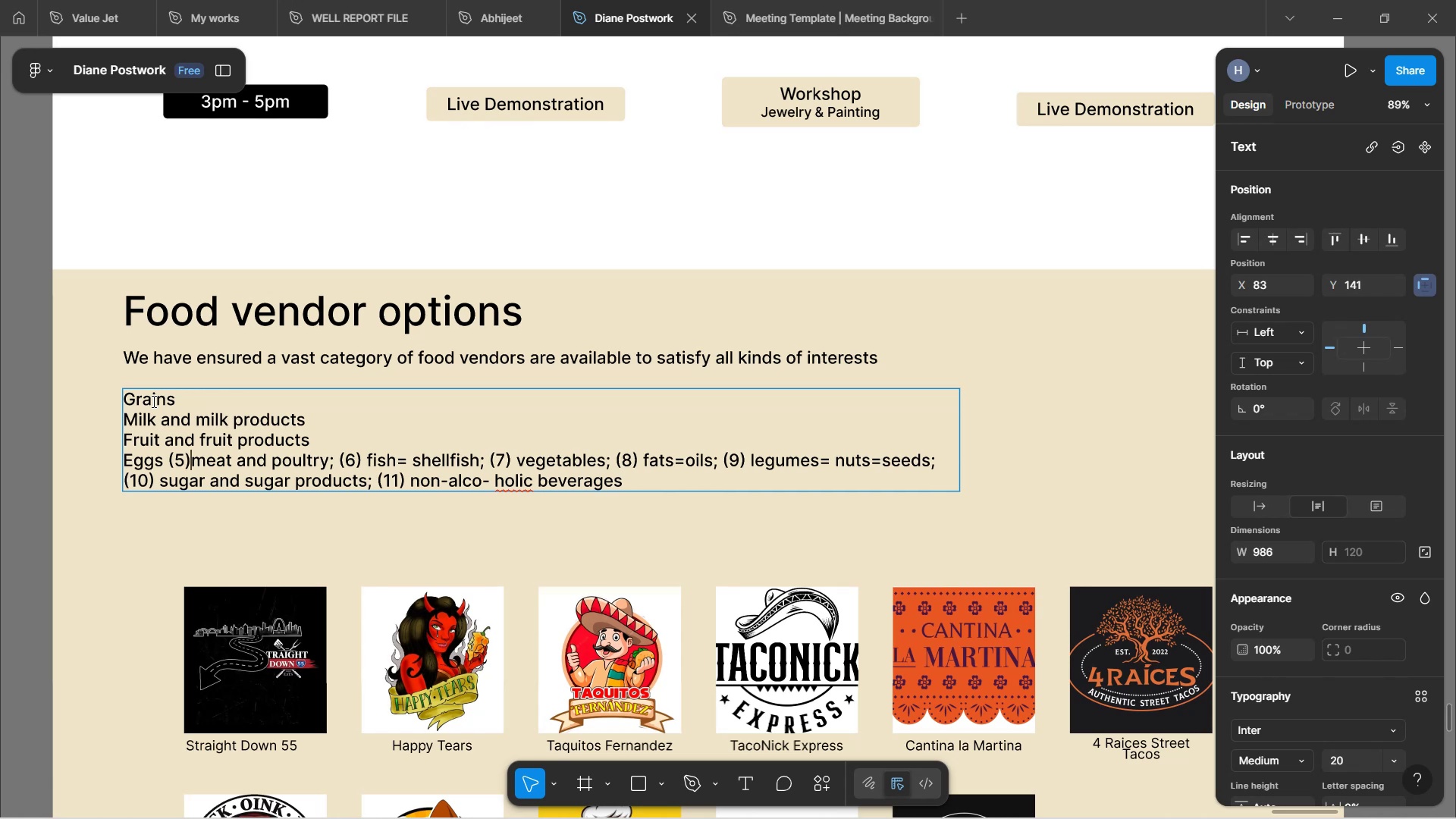 
key(Backspace)
 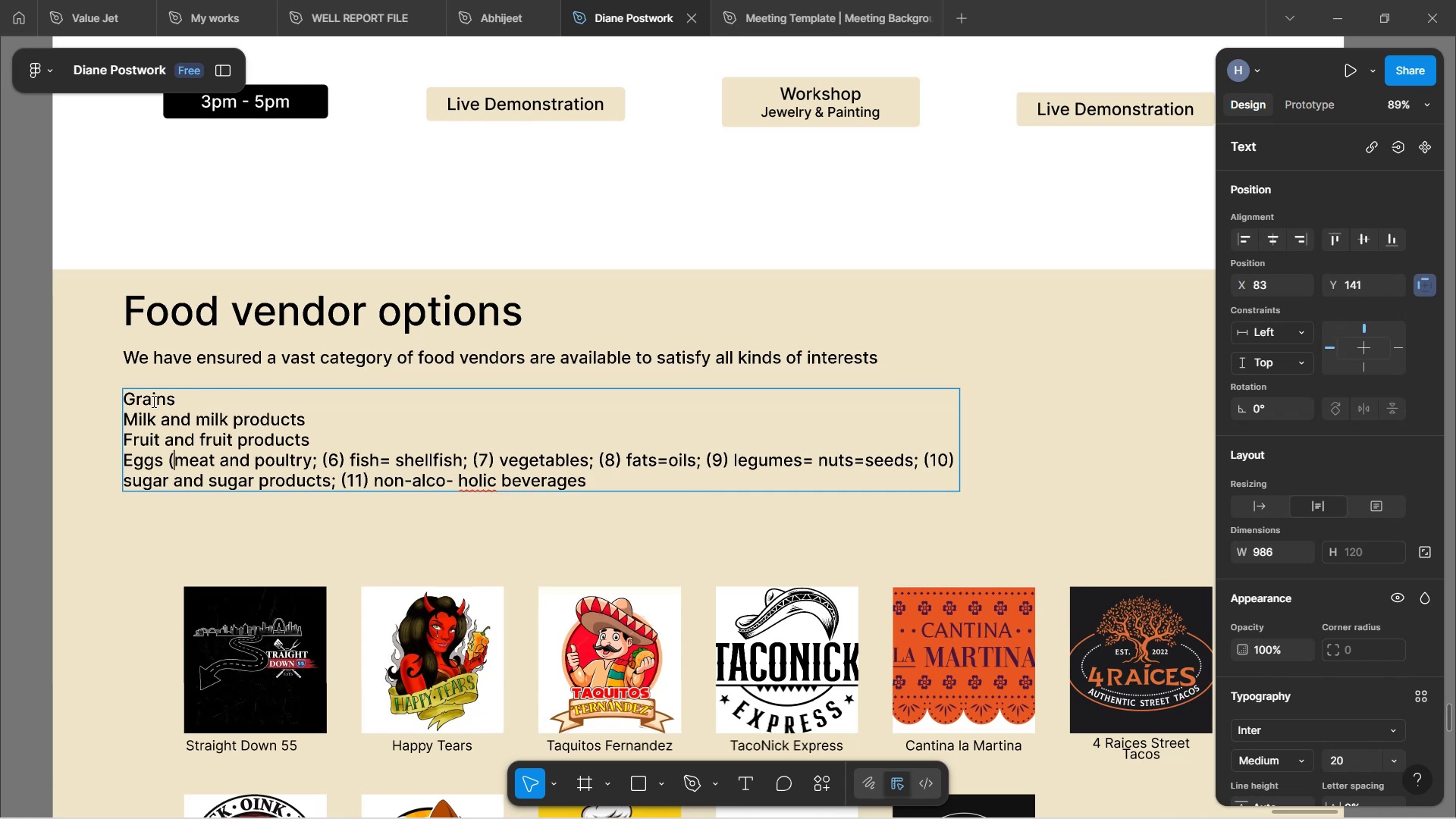 
key(Backspace)
 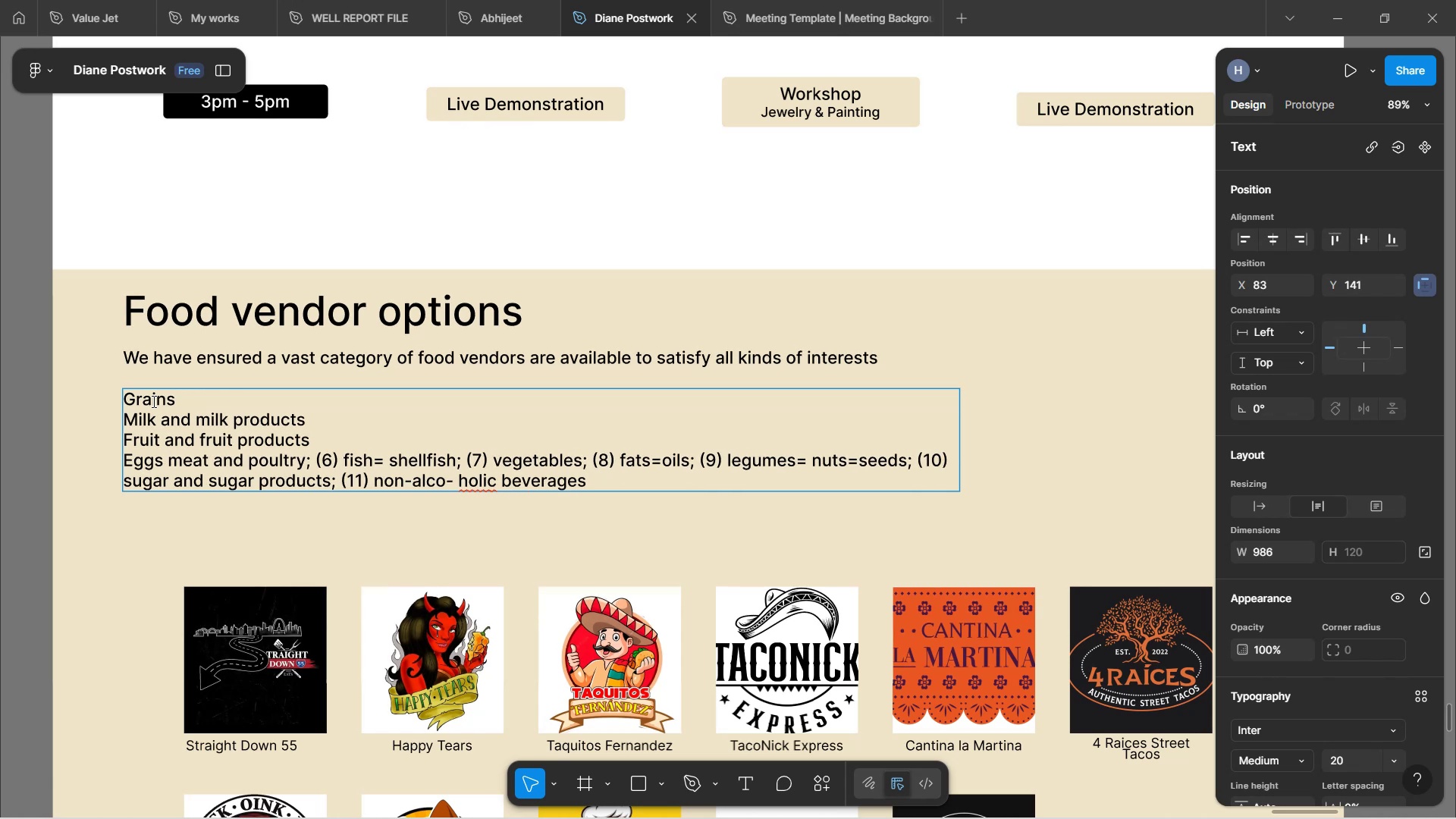 
key(Backspace)
 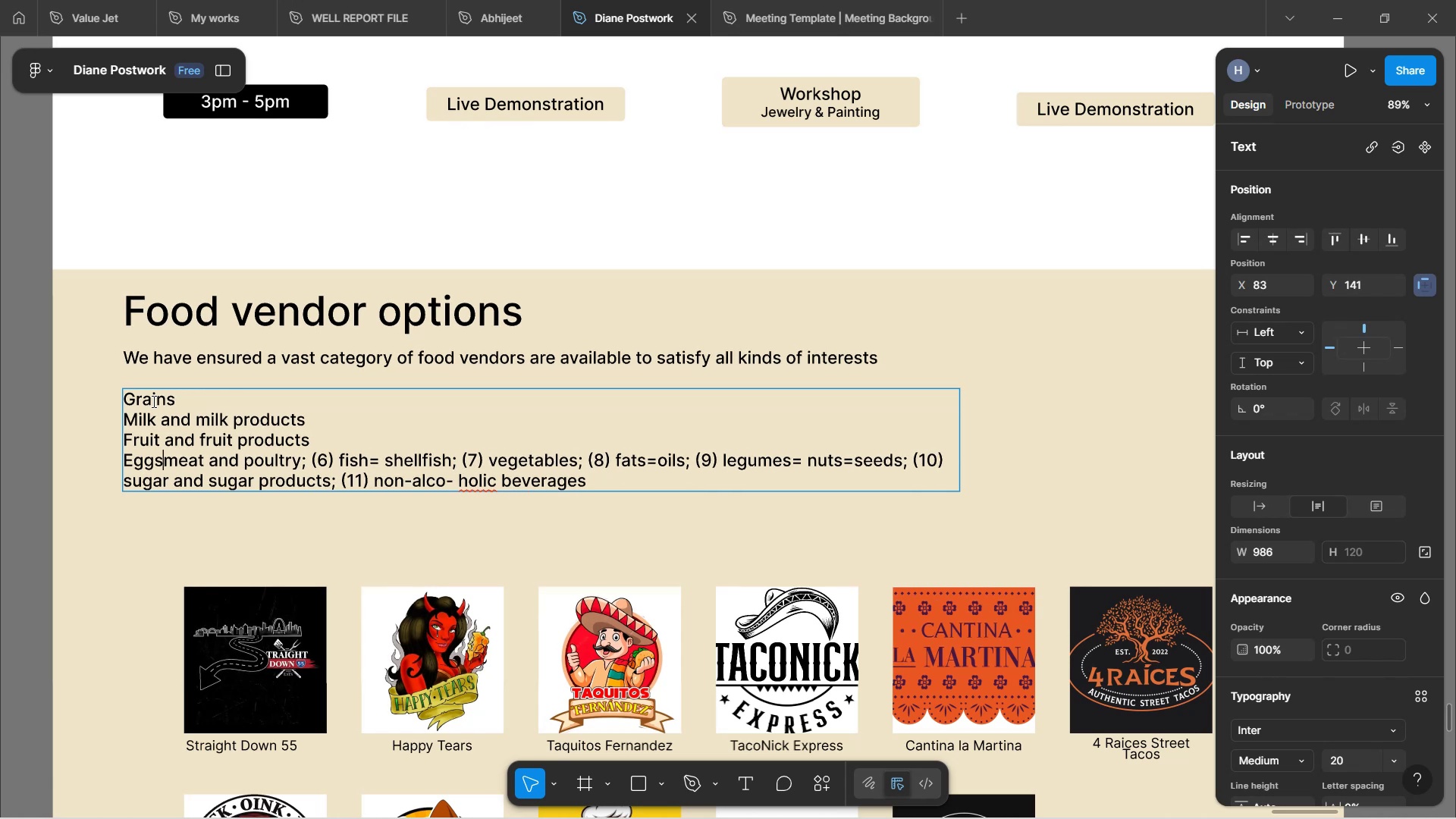 
key(Enter)
 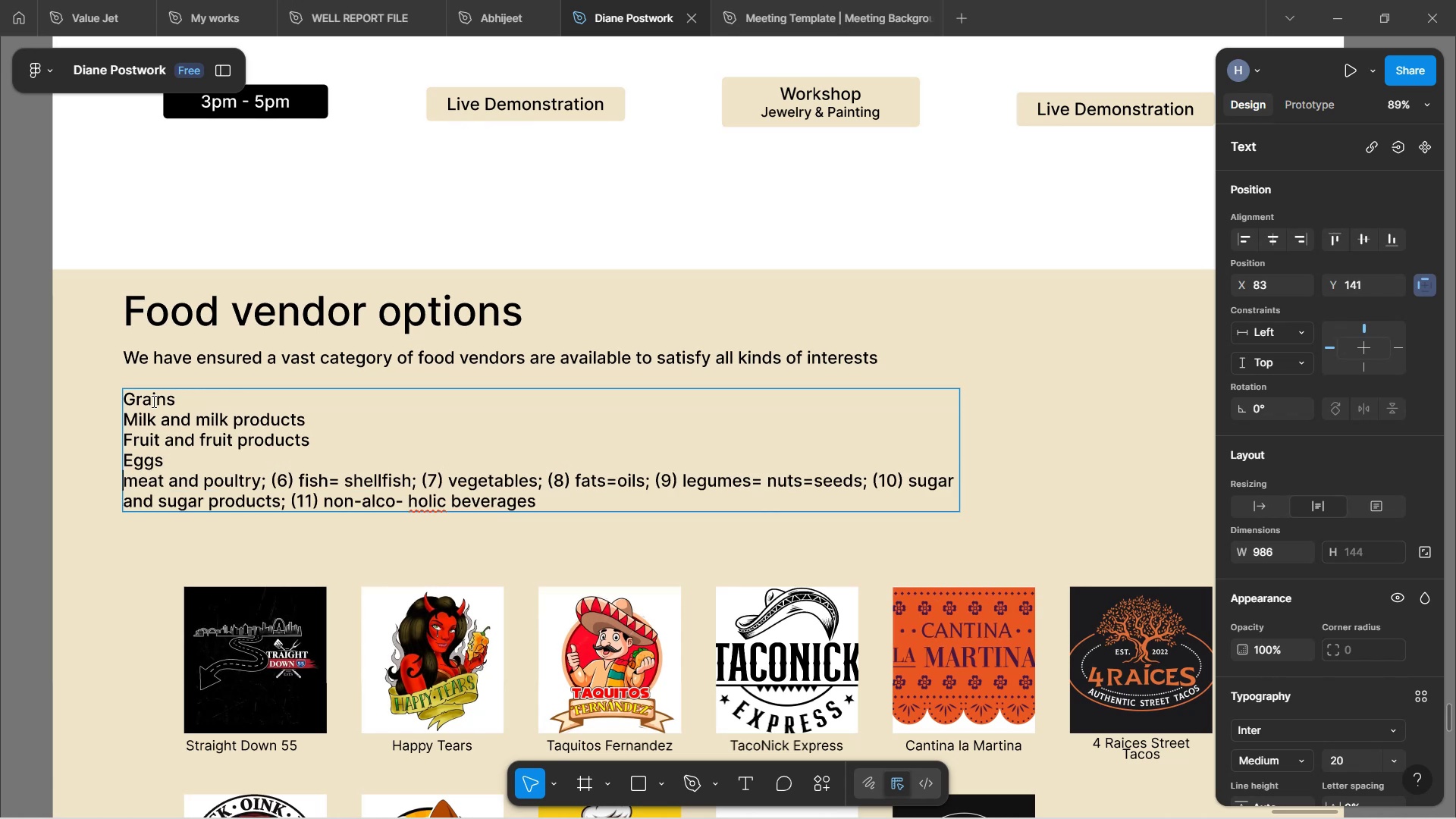 
key(ArrowRight)
 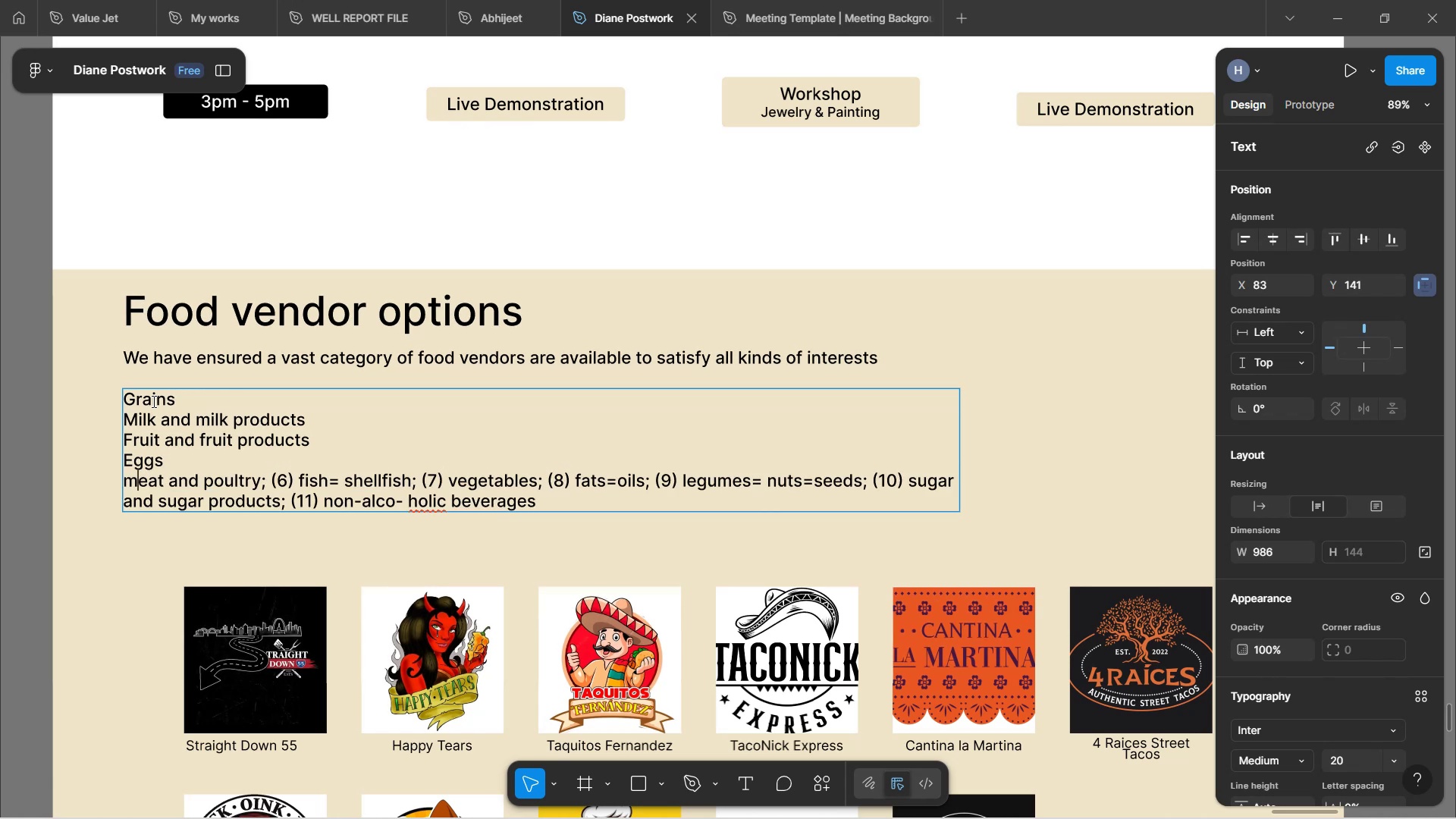 
key(Backspace)
 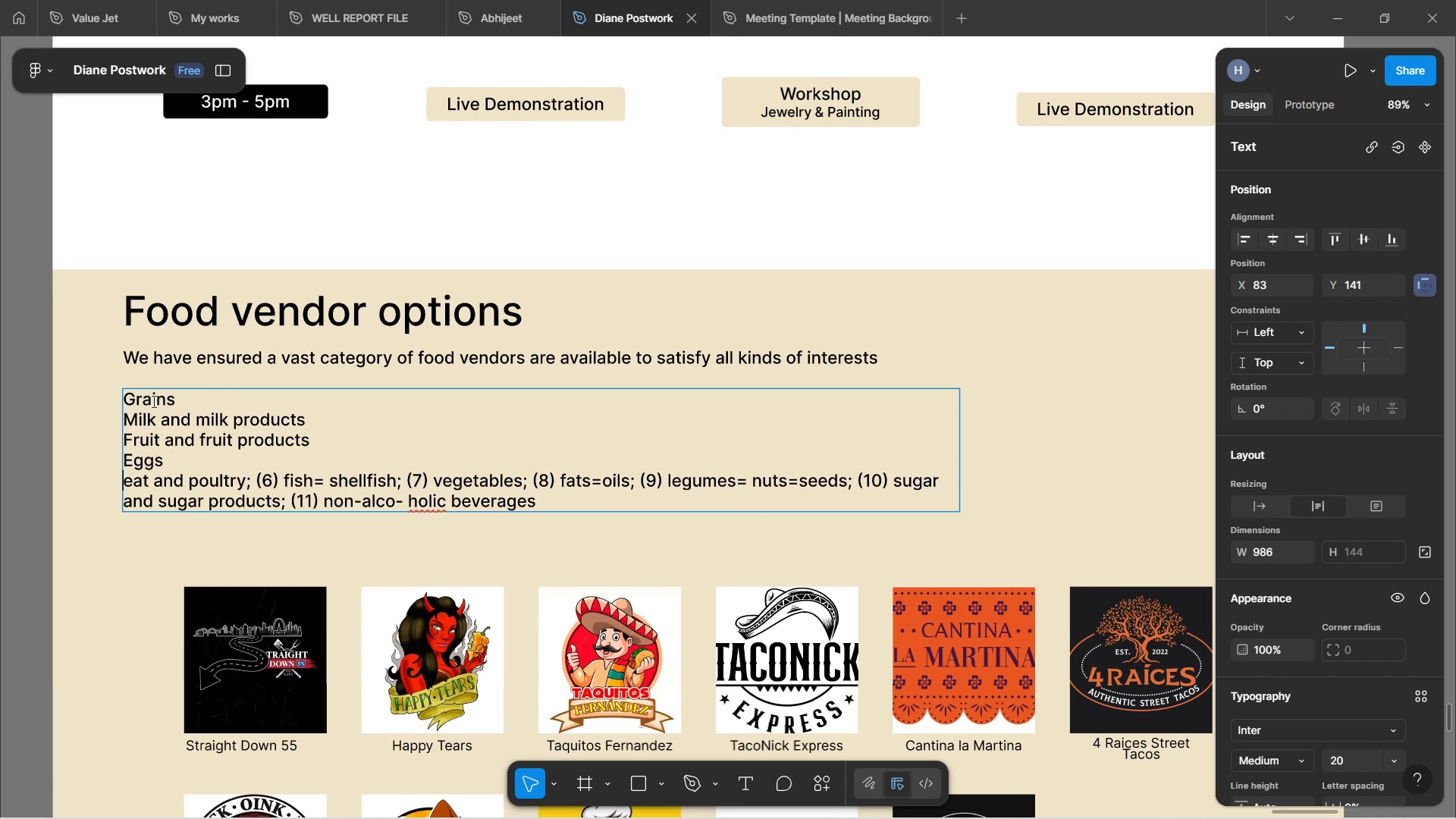 
key(CapsLock)
 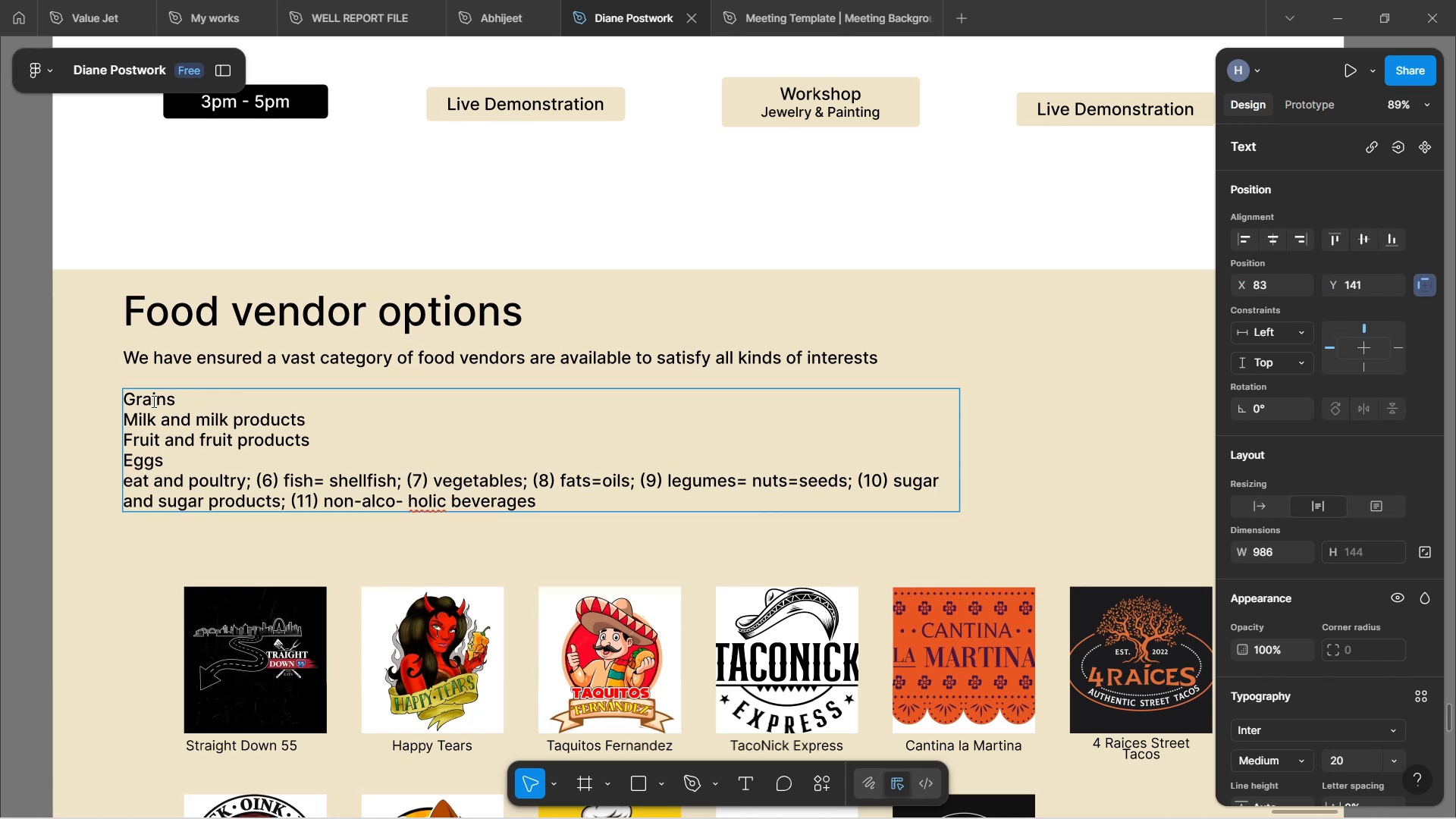 
key(M)
 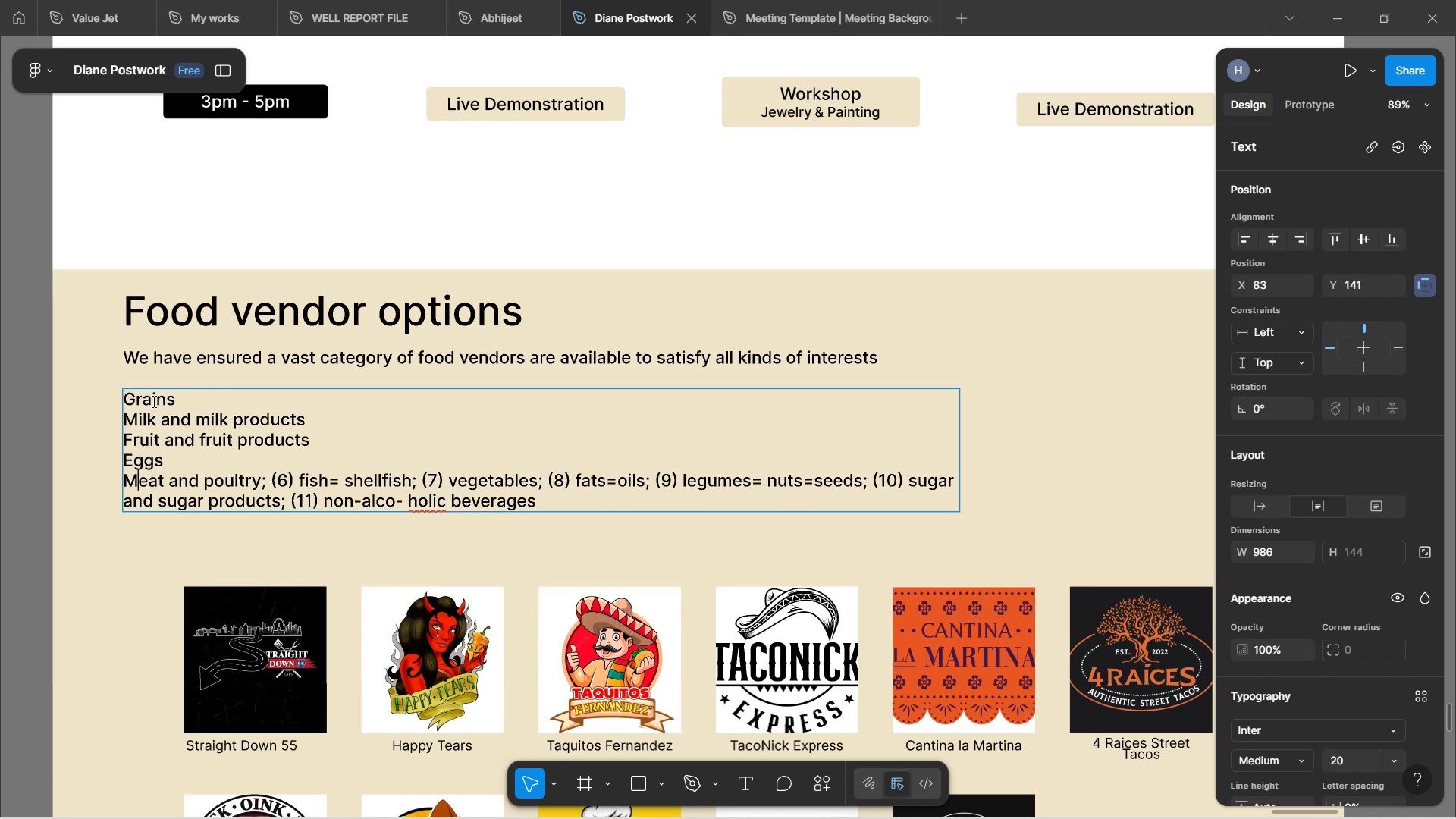 
key(CapsLock)
 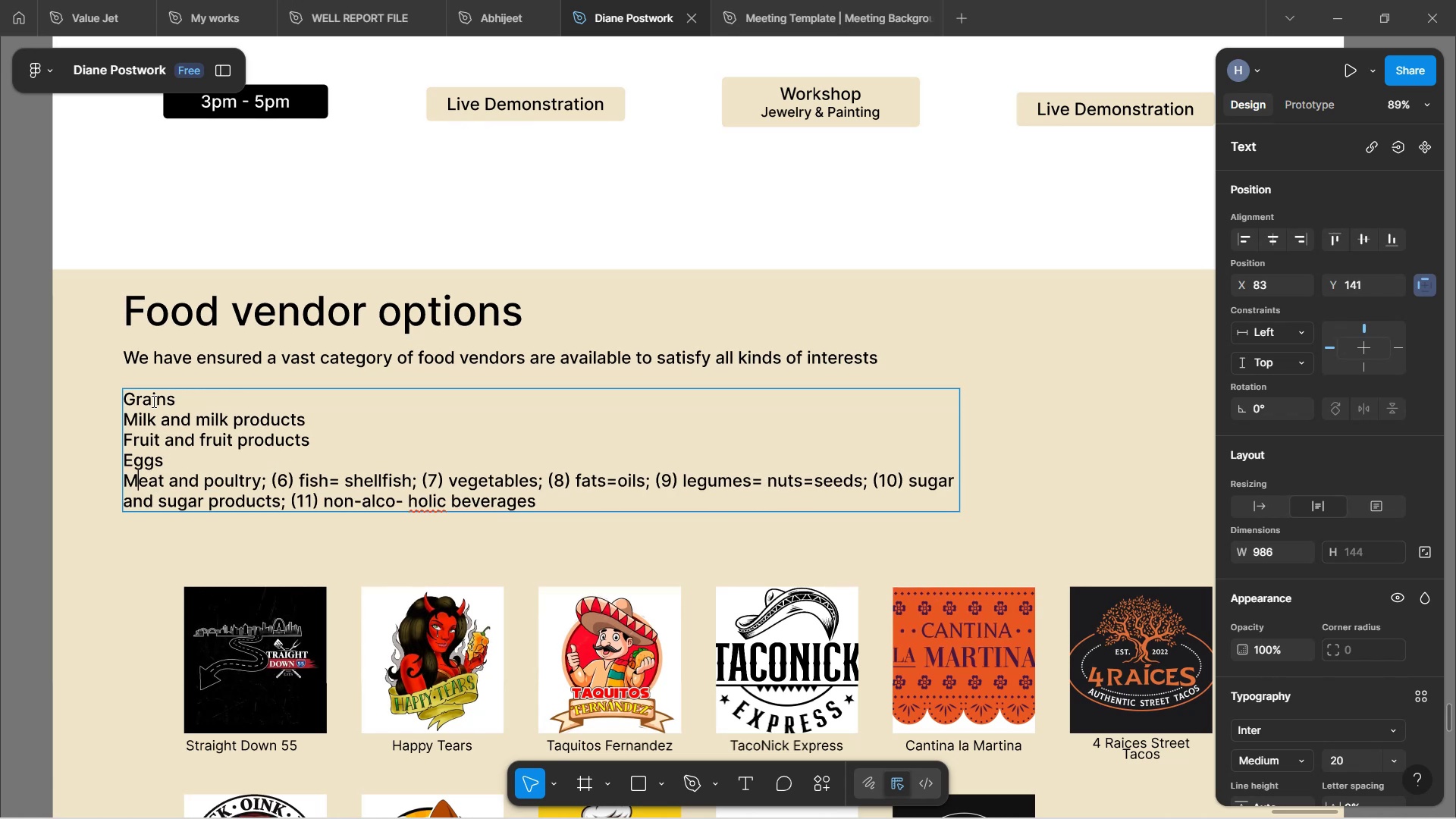 
hold_key(key=ArrowRight, duration=0.84)
 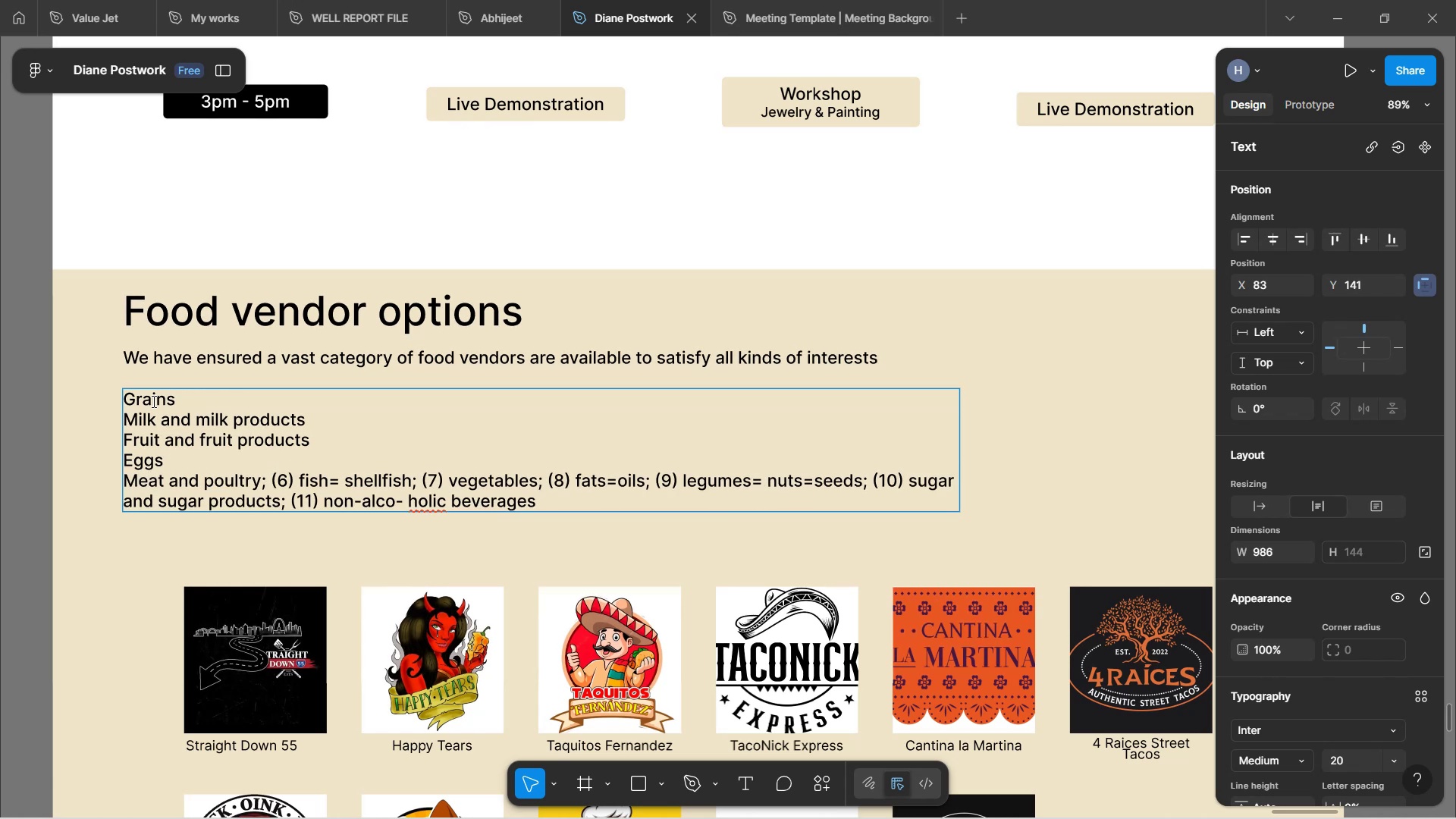 
key(ArrowLeft)
 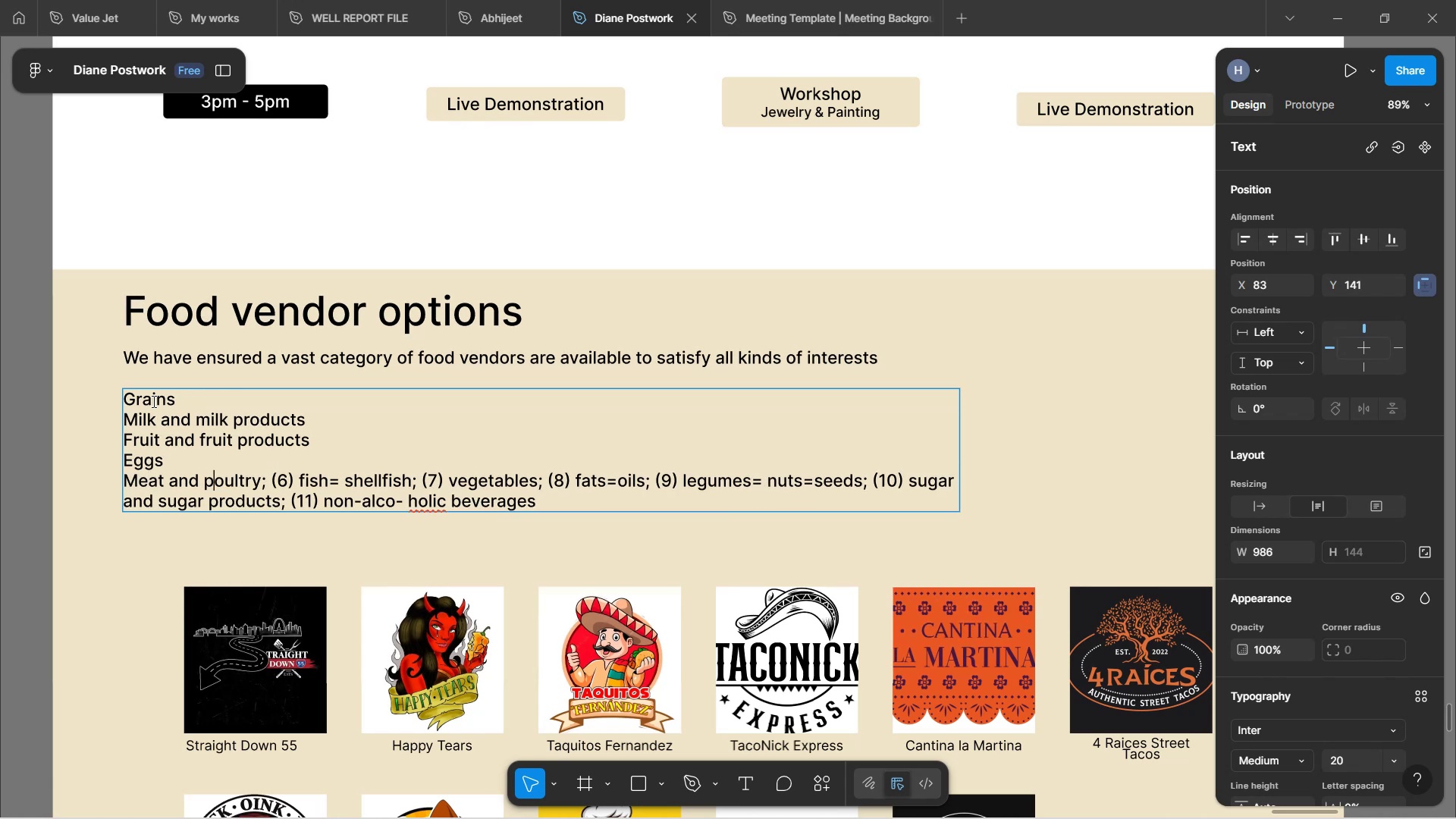 
key(Backspace)
 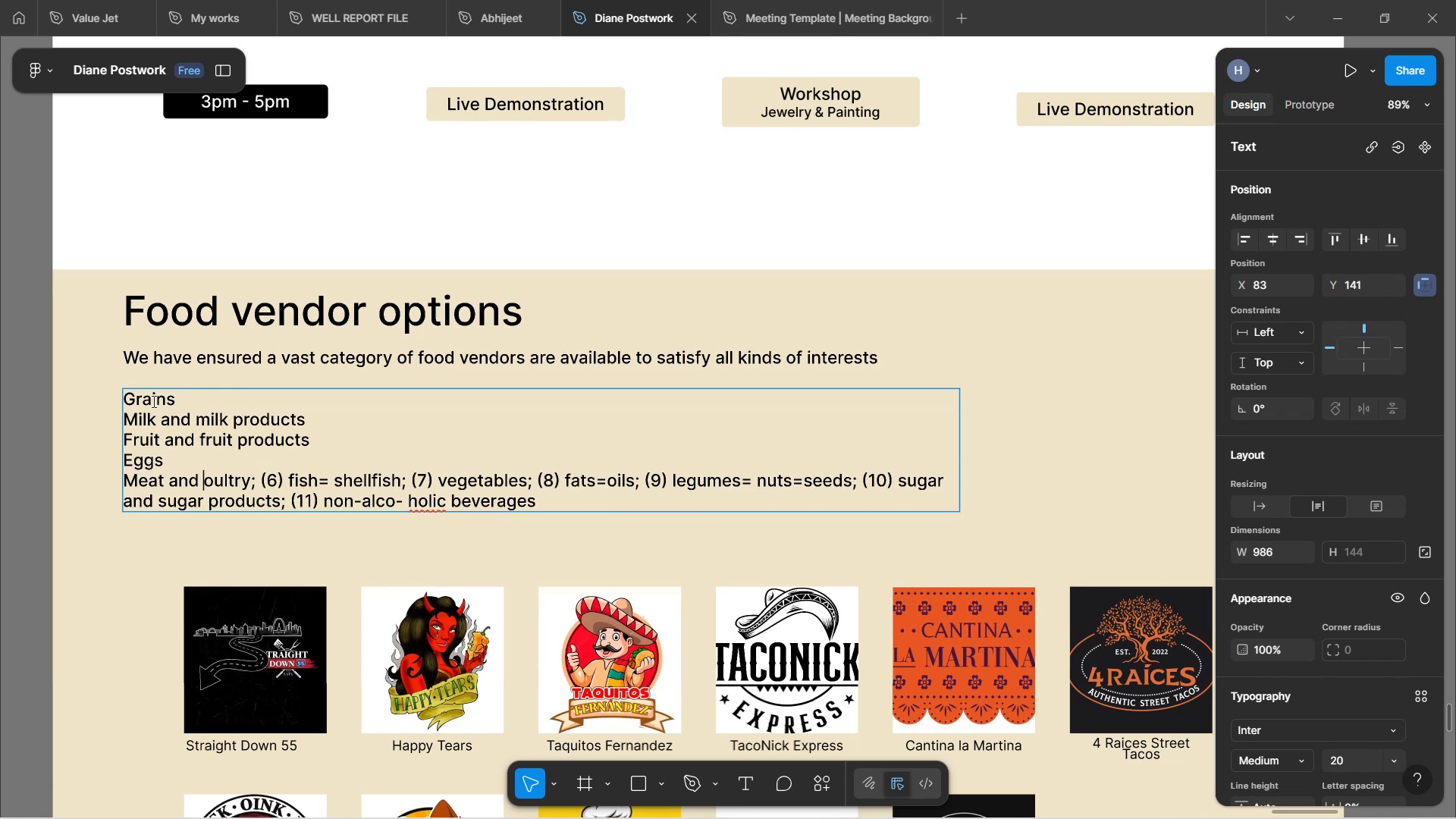 
key(CapsLock)
 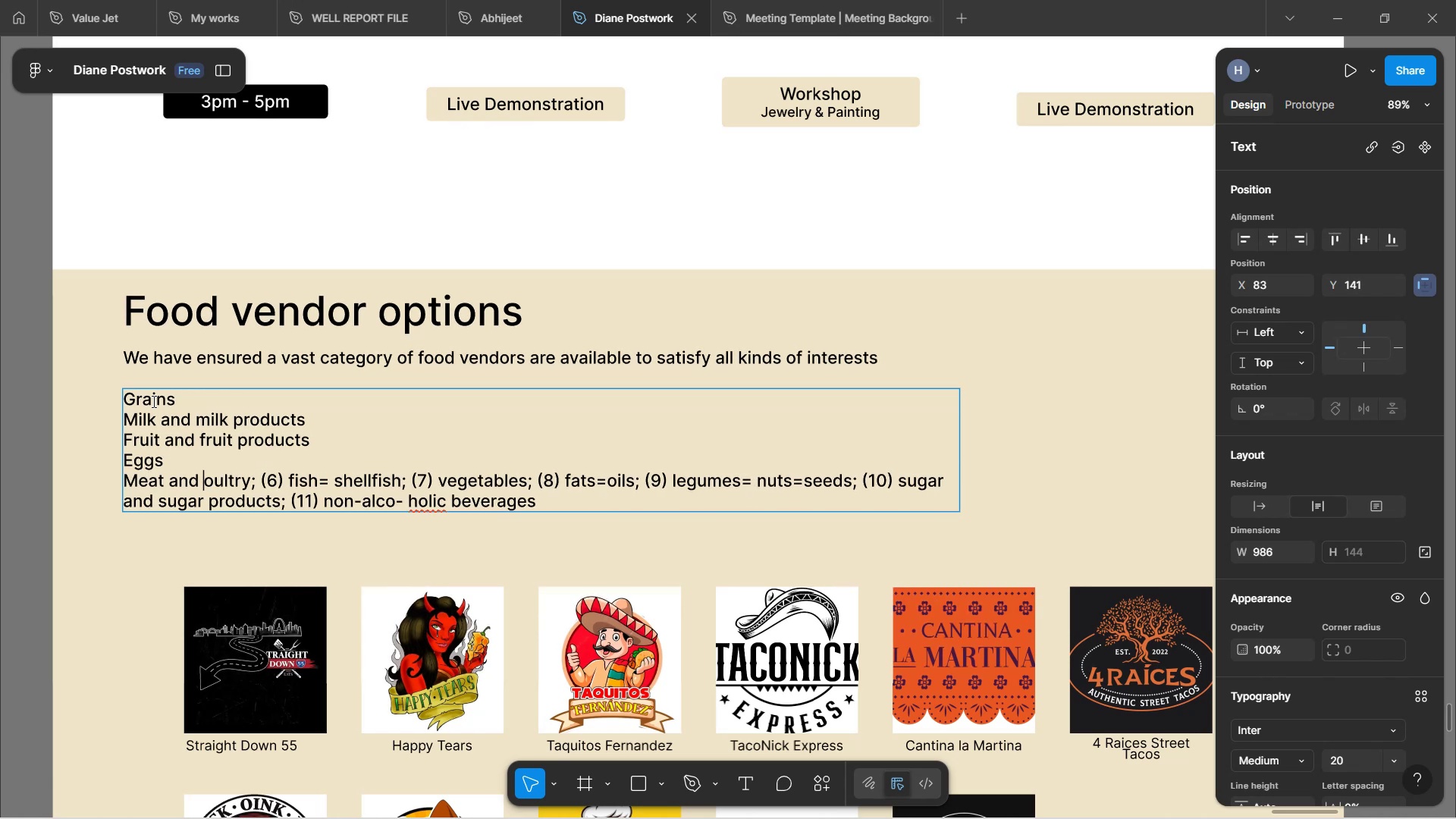 
key(CapsLock)
 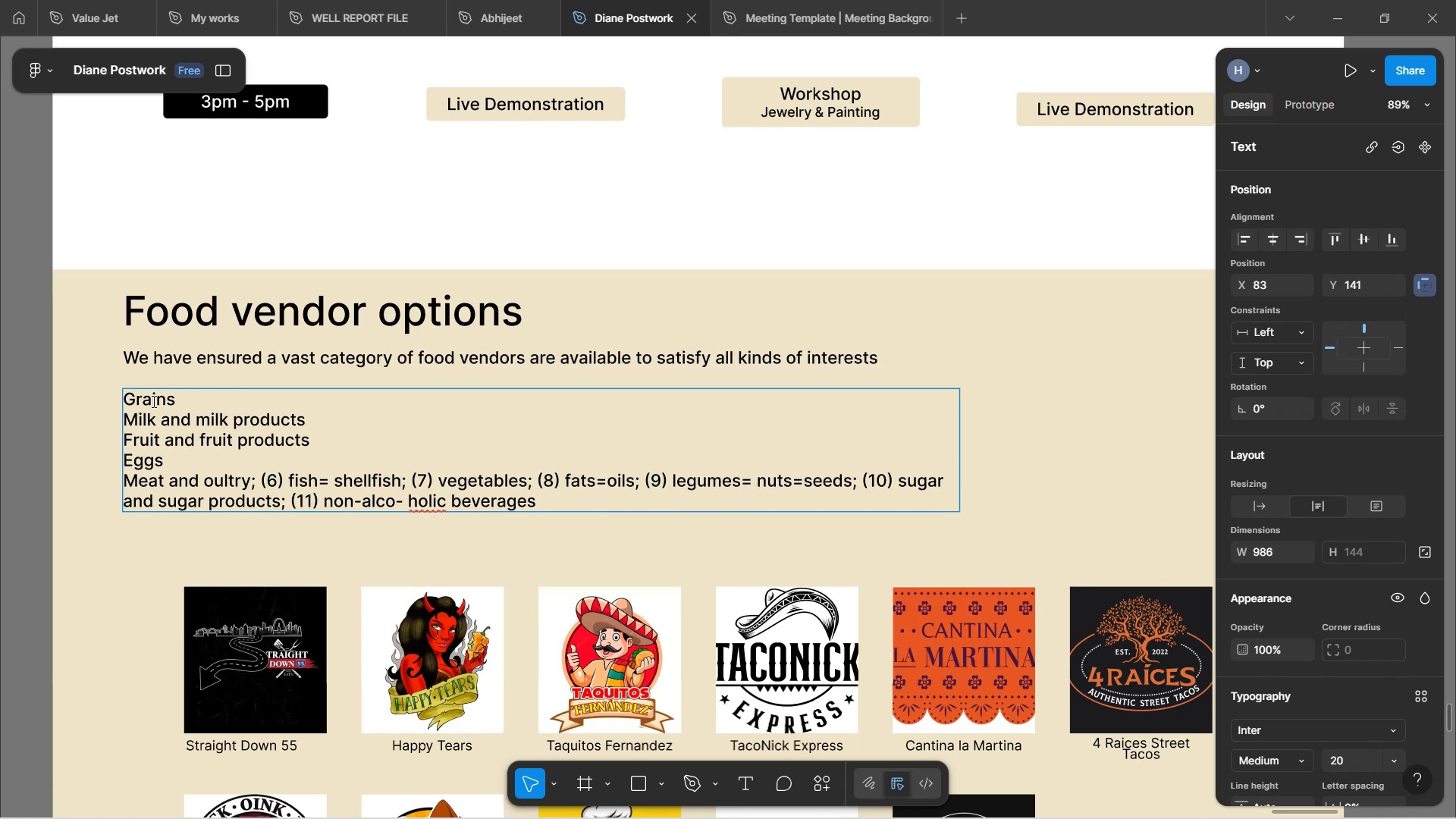 
key(CapsLock)
 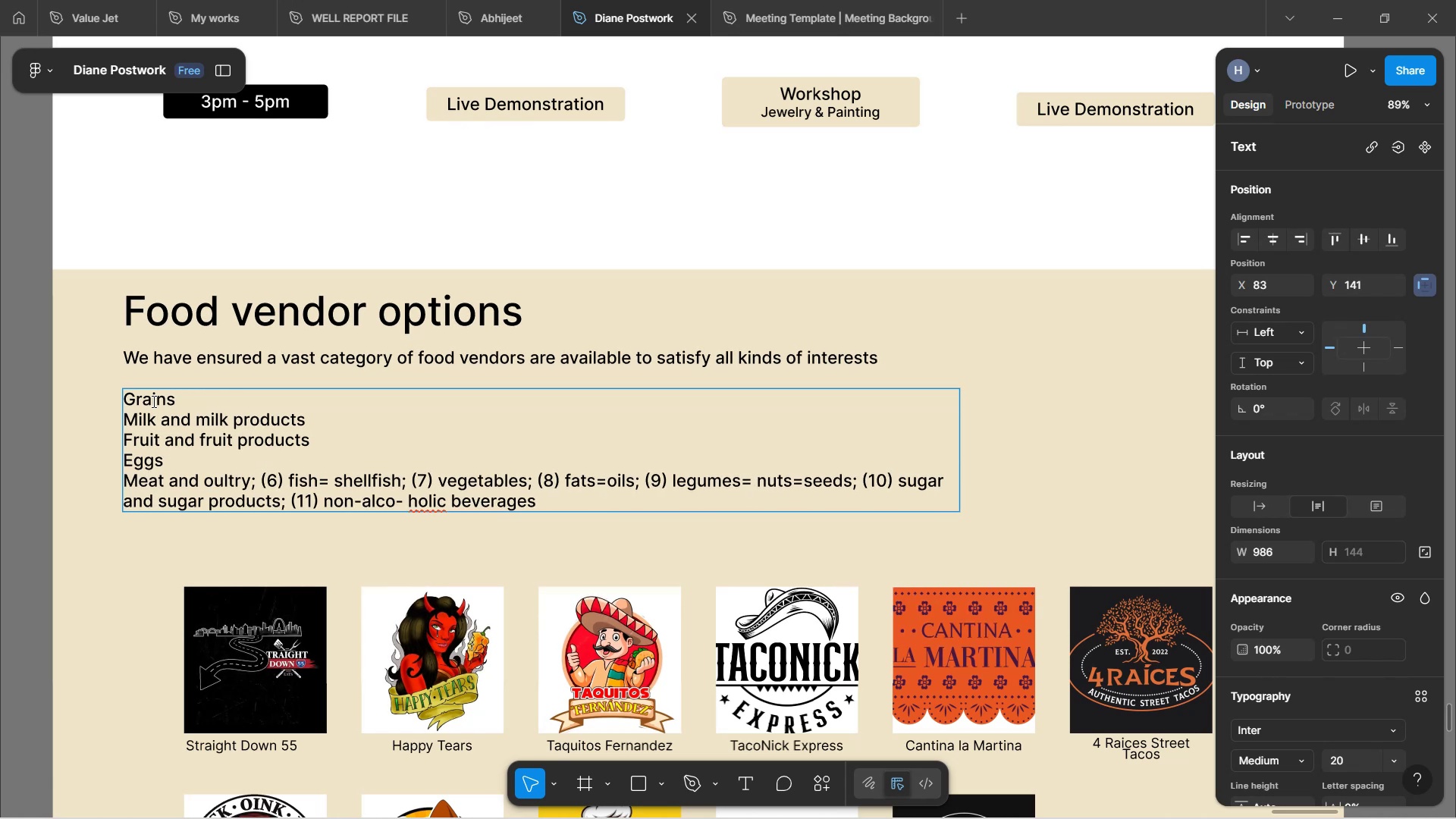 
key(P)
 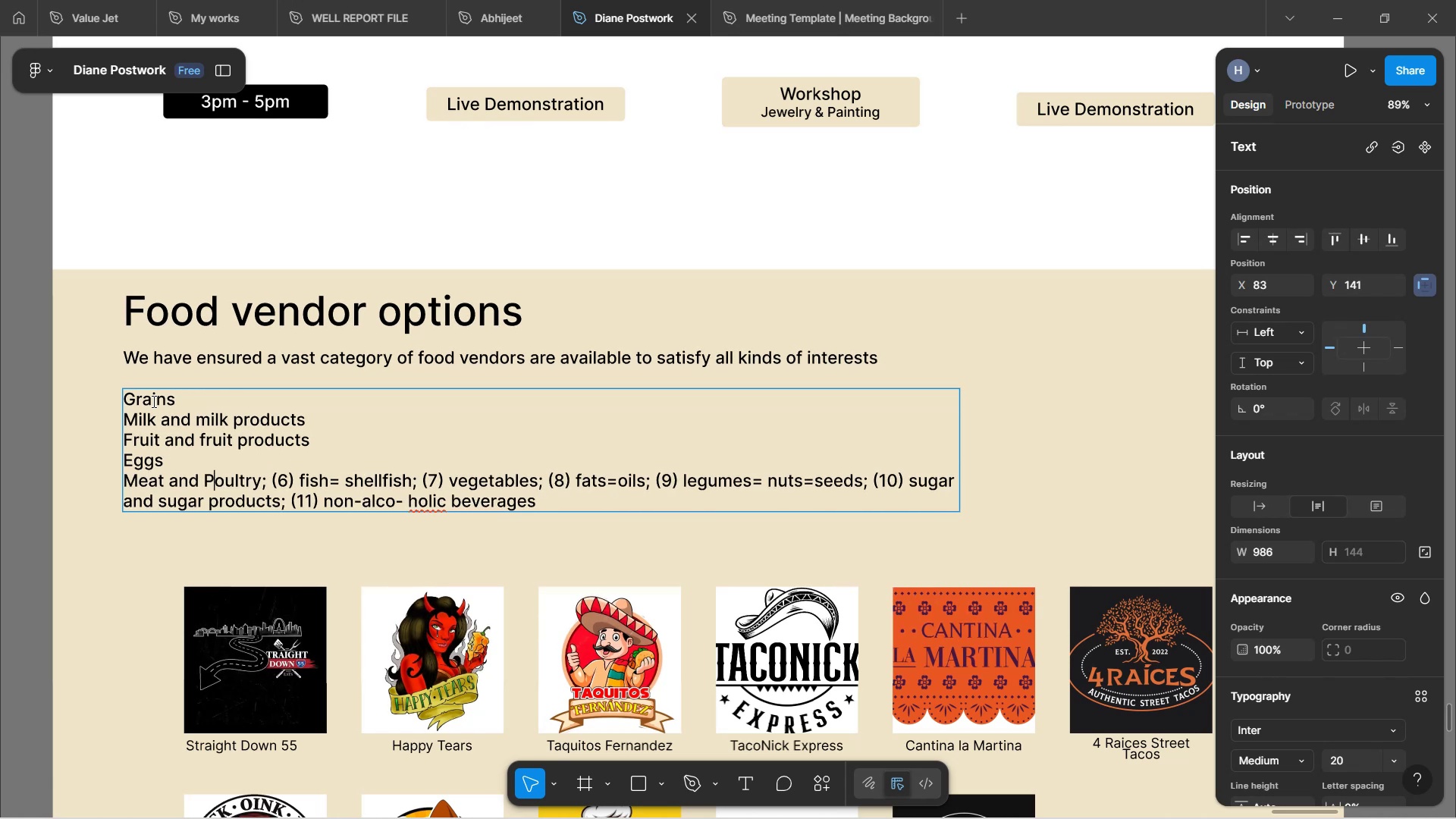 
hold_key(key=ArrowRight, duration=0.75)
 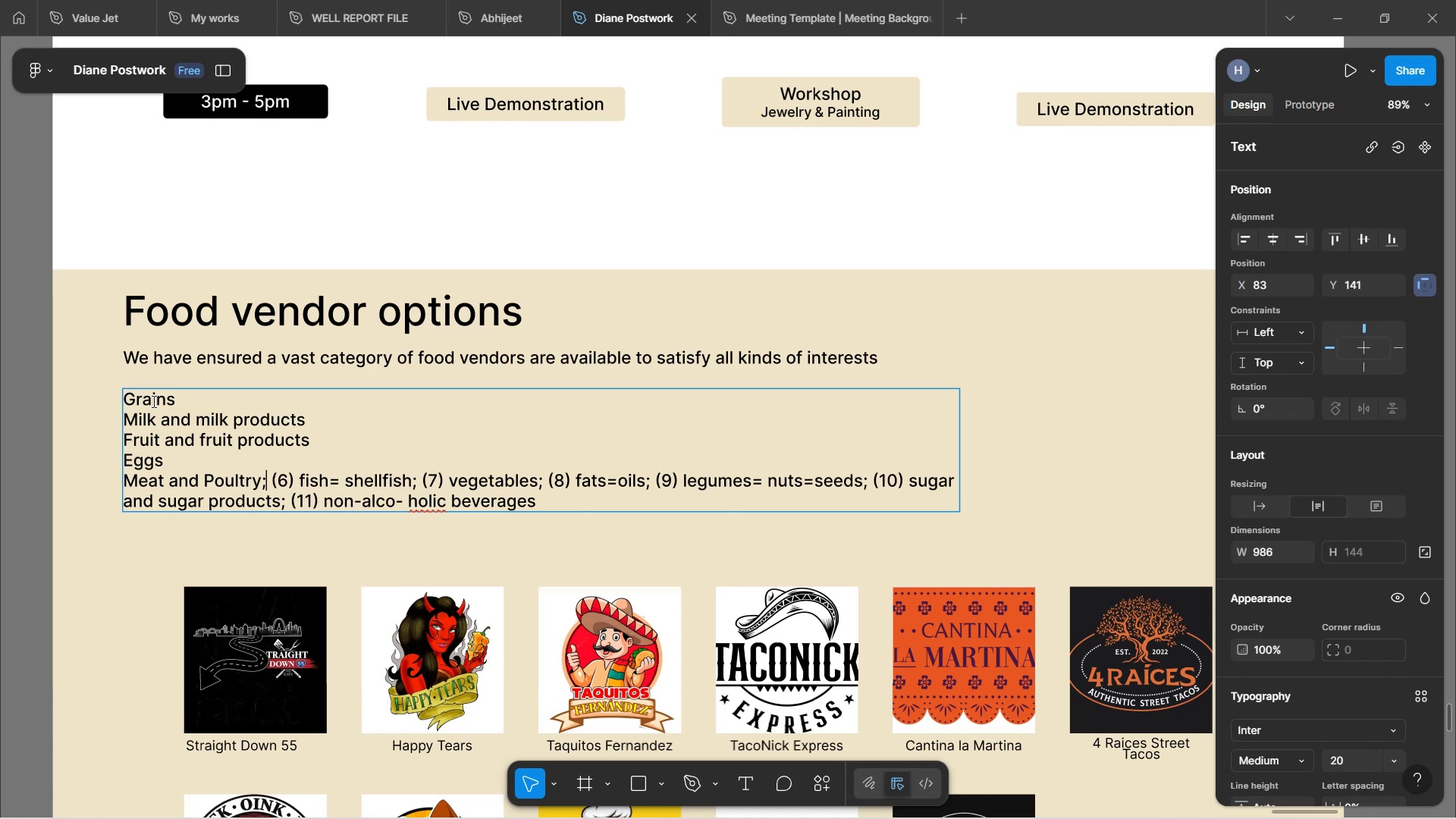 
key(ArrowRight)
 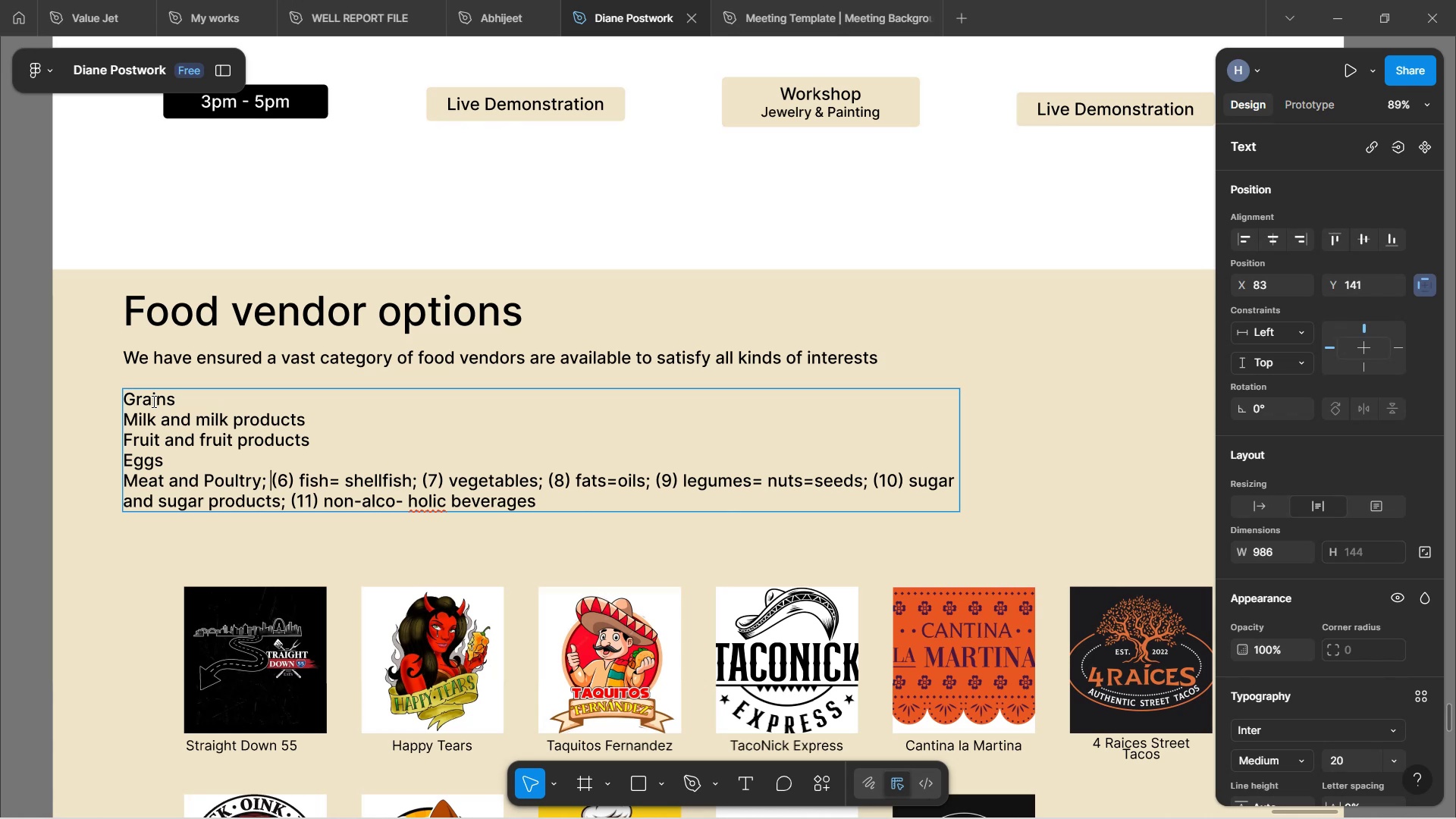 
key(ArrowRight)
 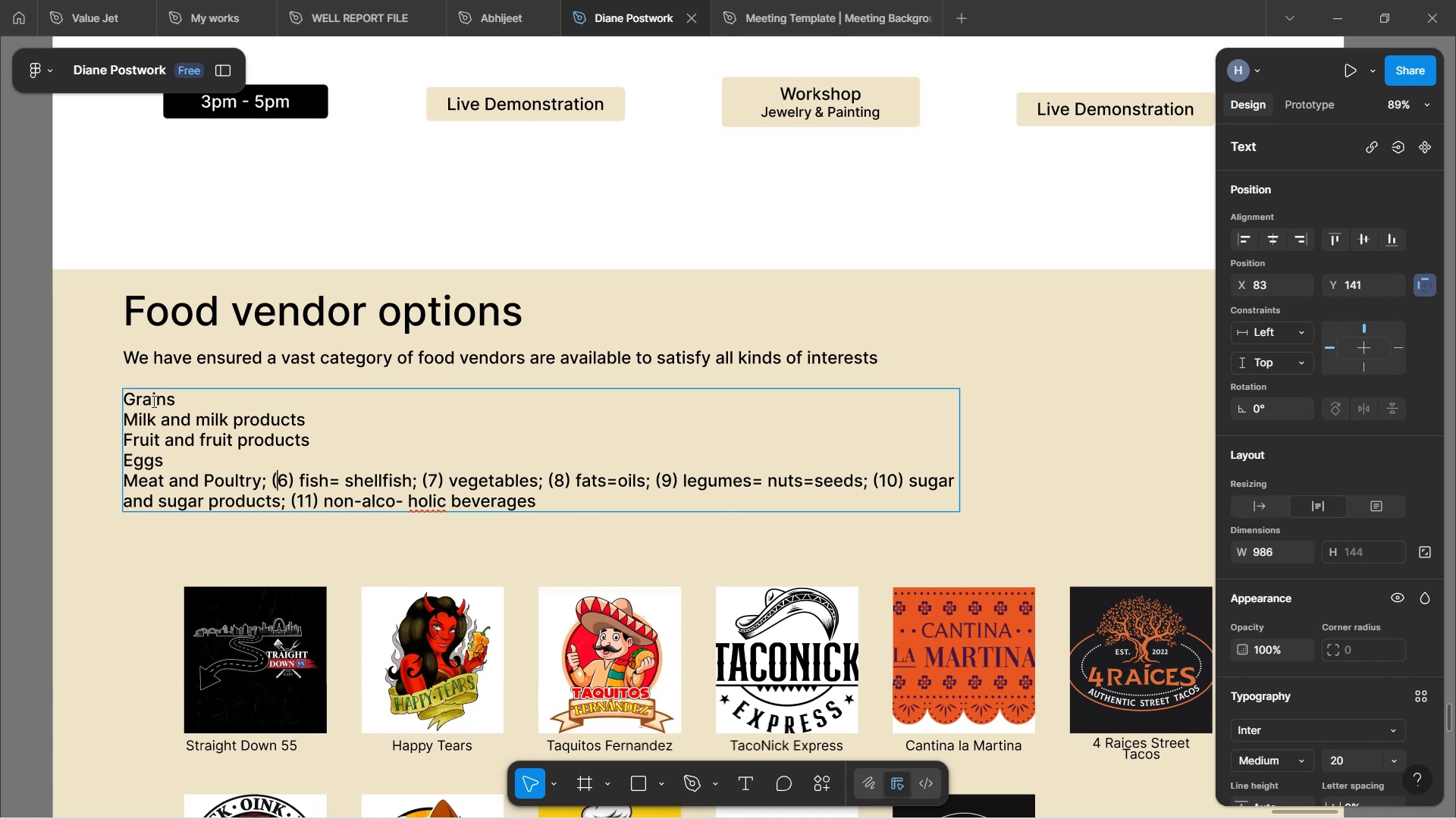 
key(ArrowRight)
 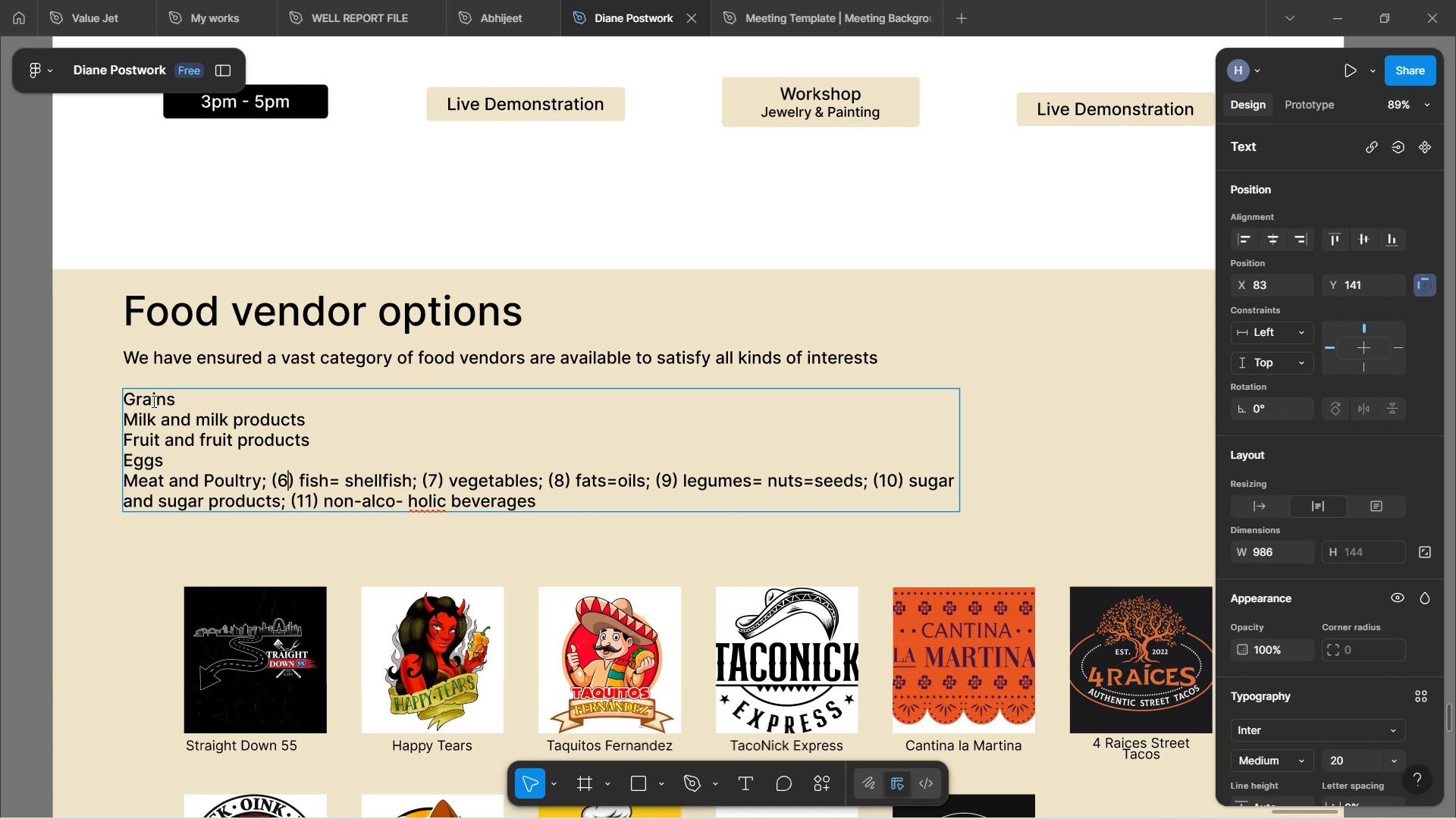 
key(ArrowRight)
 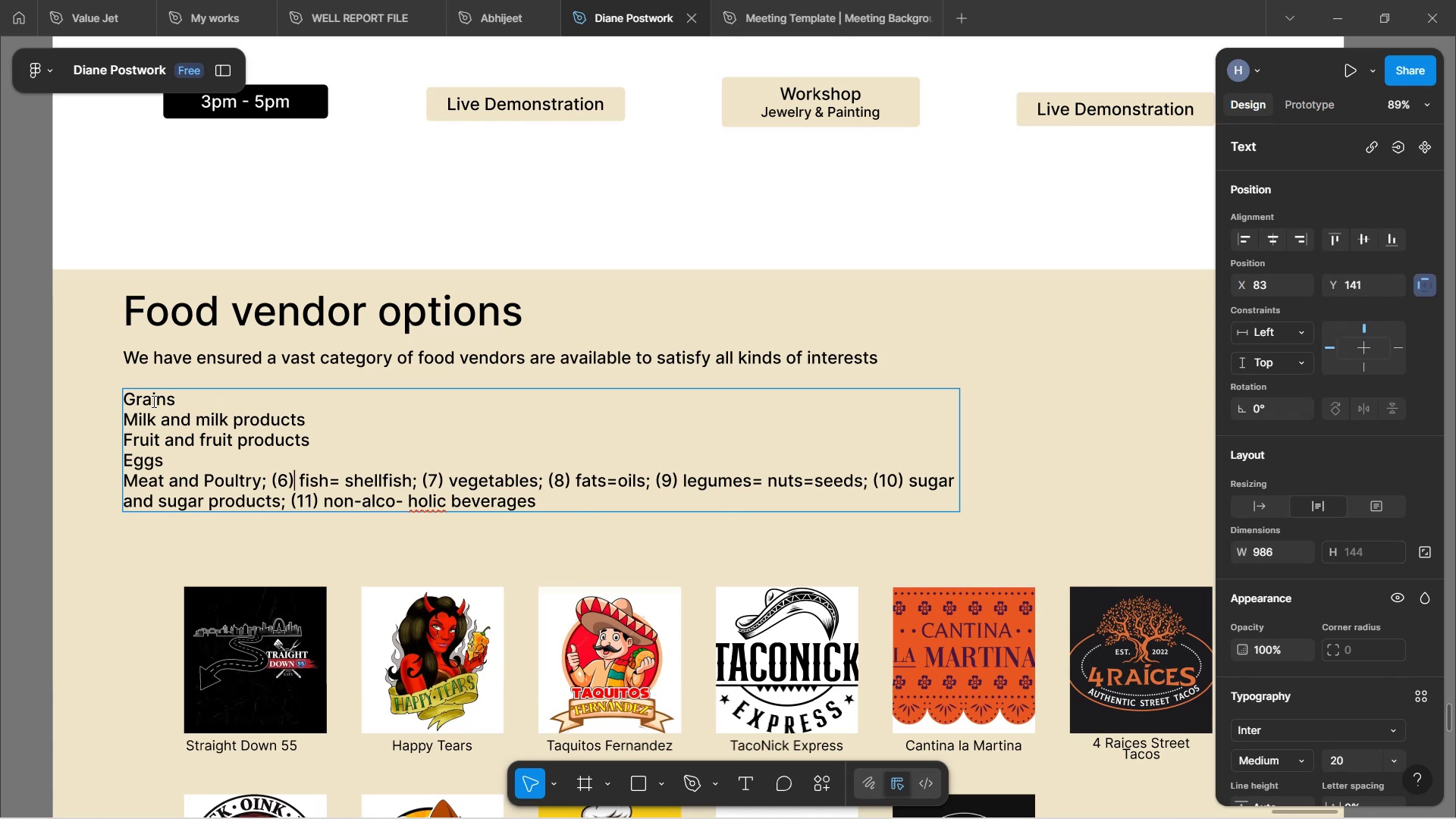 
key(ArrowRight)
 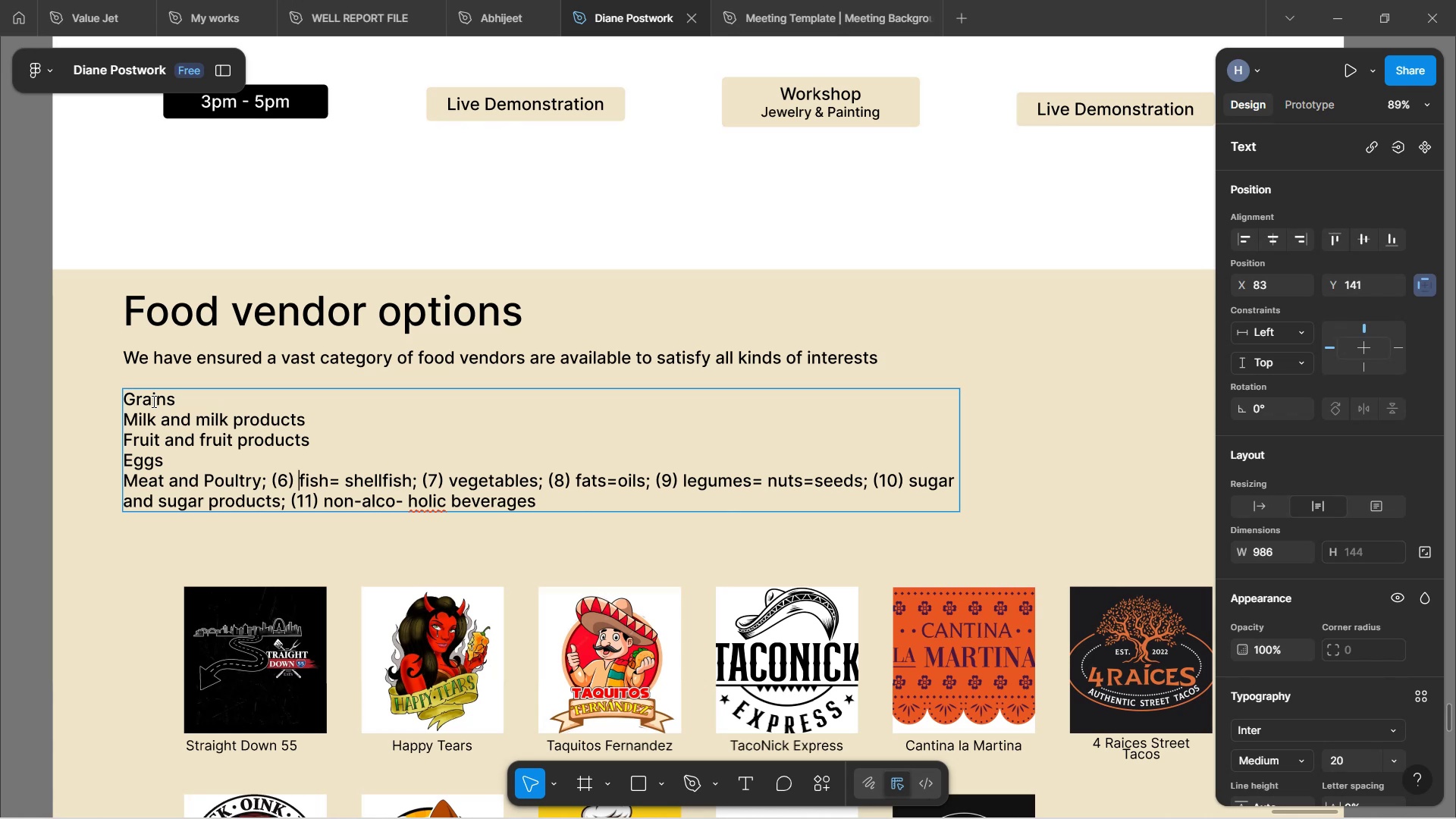 
key(Backspace)
 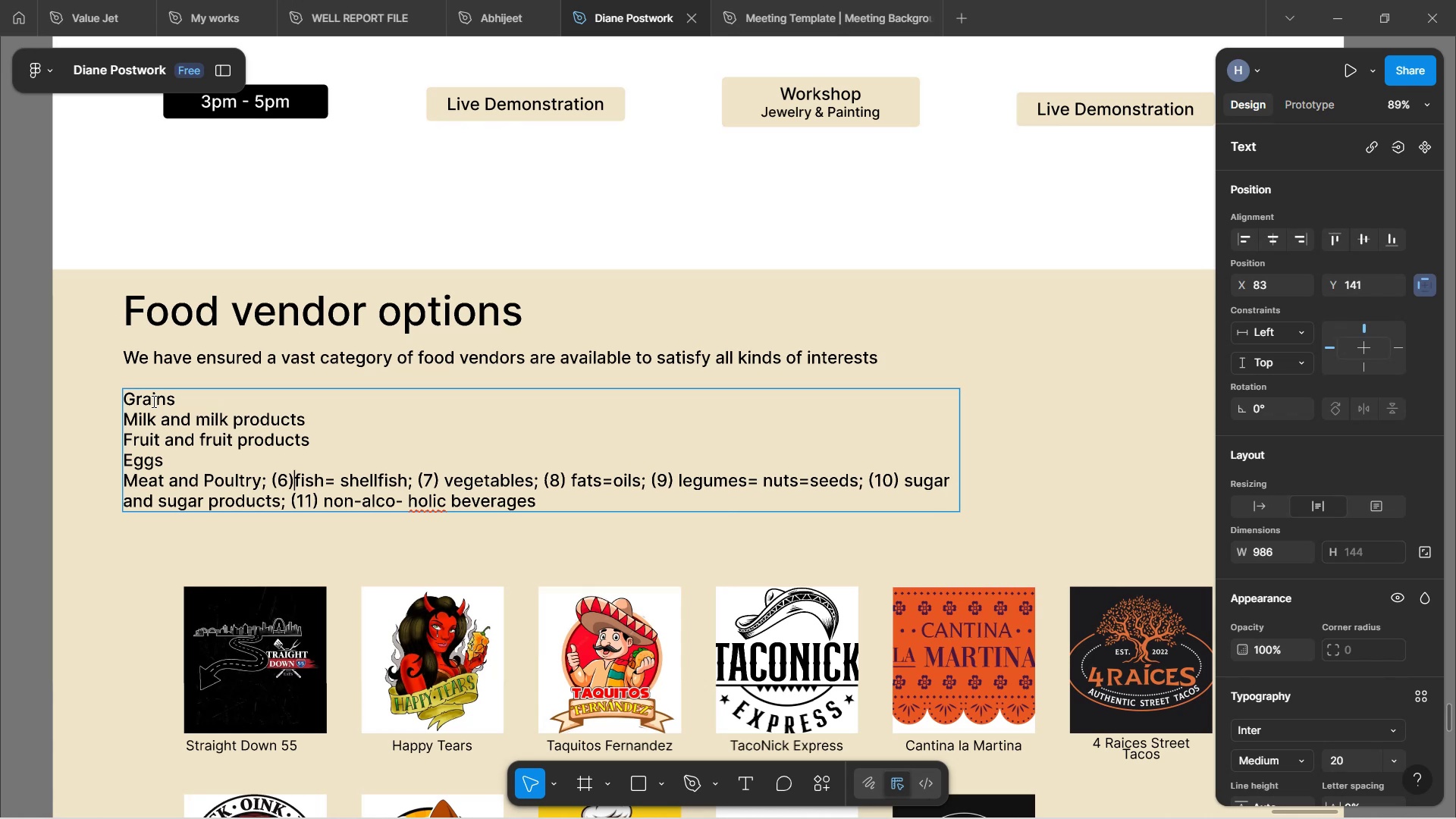 
key(Backspace)
 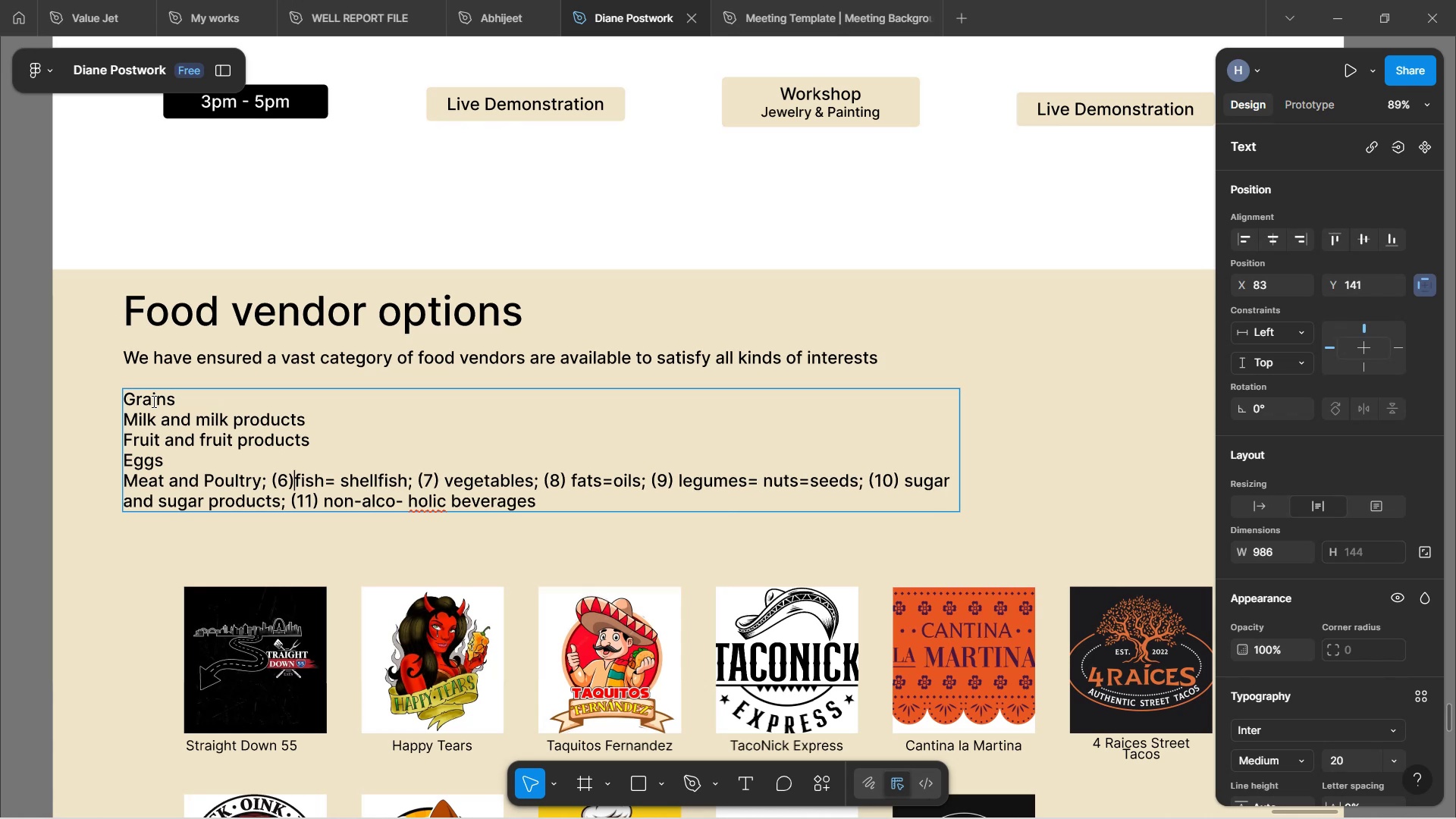 
key(Backspace)
 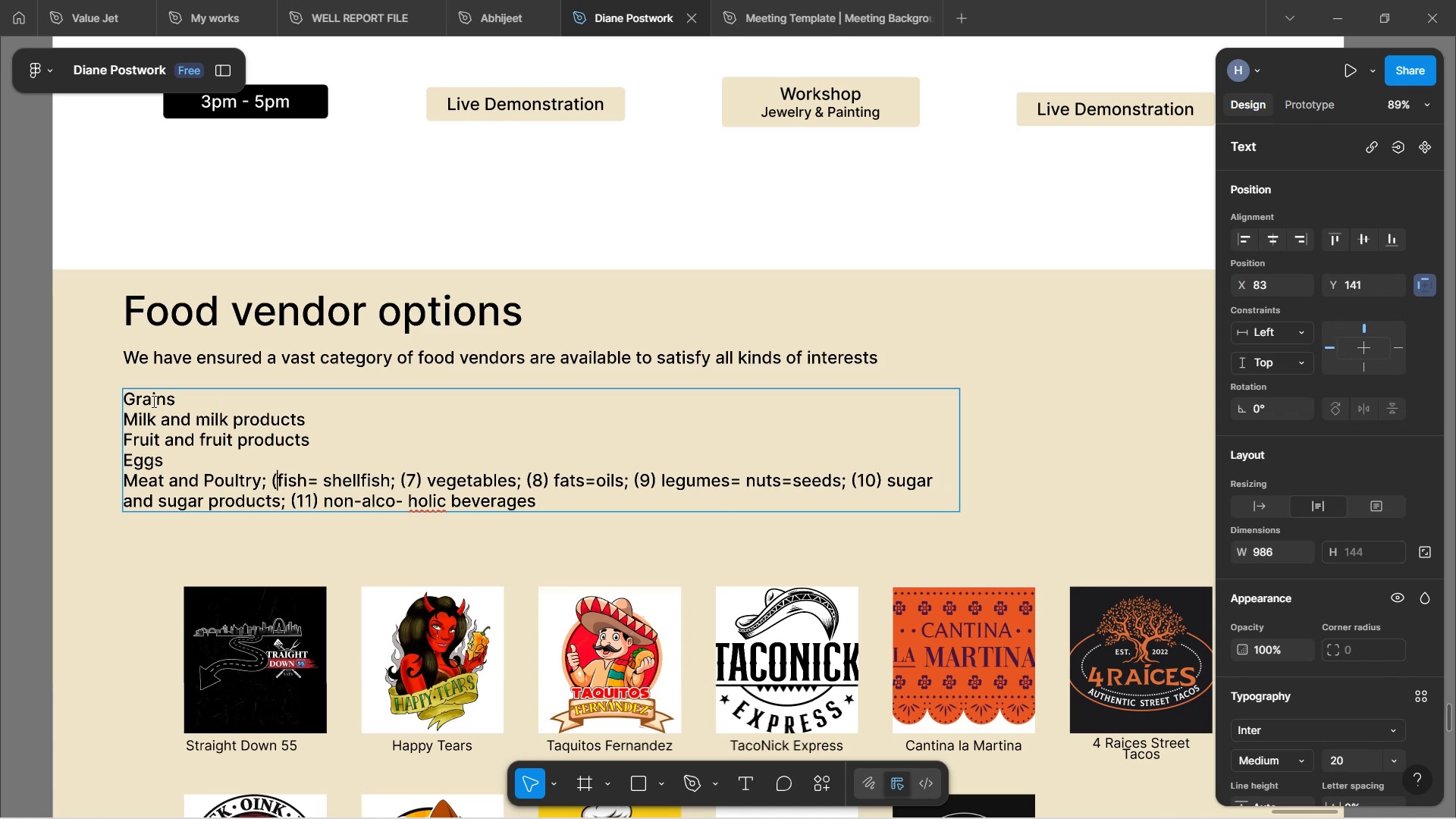 
key(Backspace)
 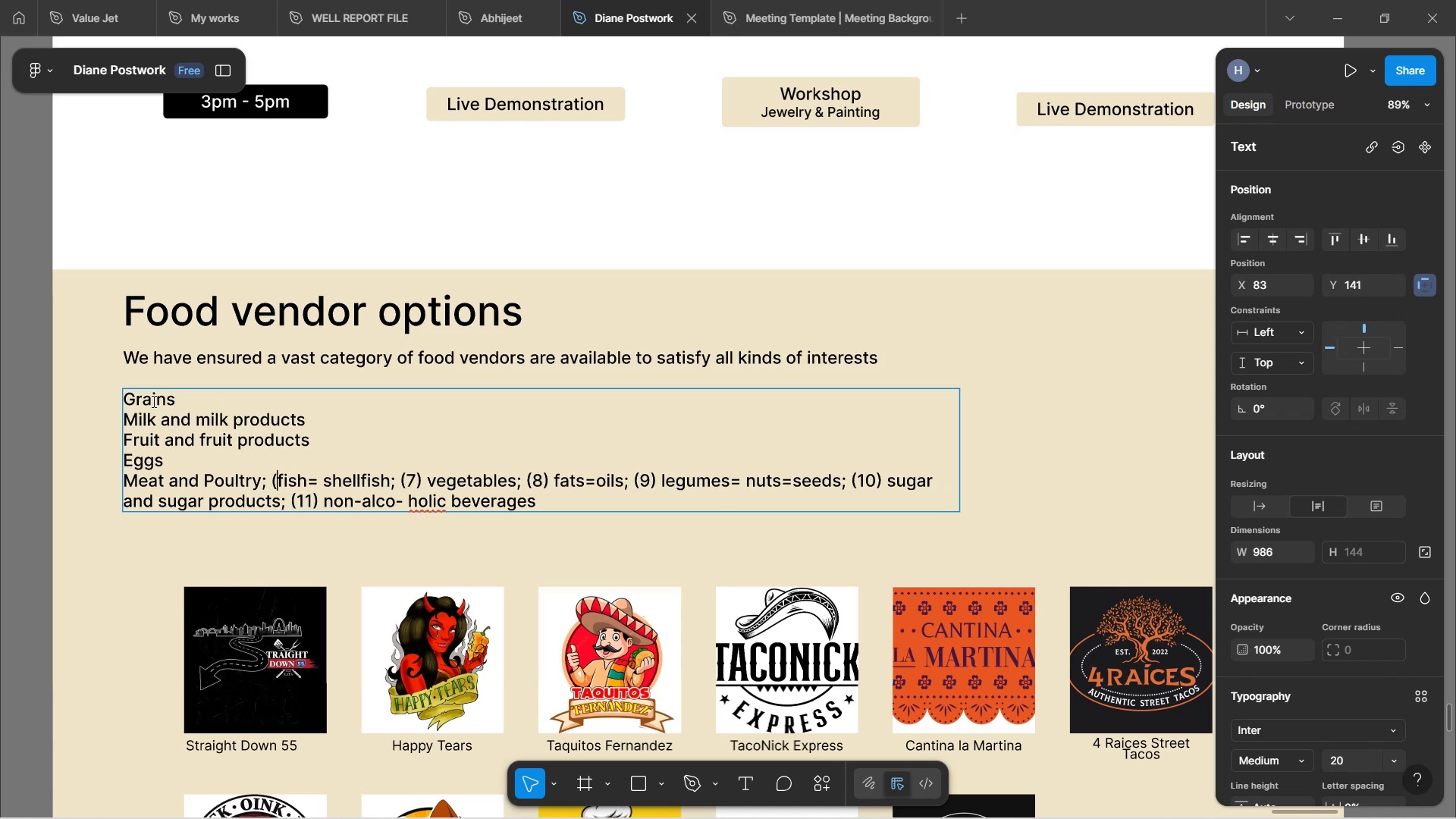 
key(Backspace)
 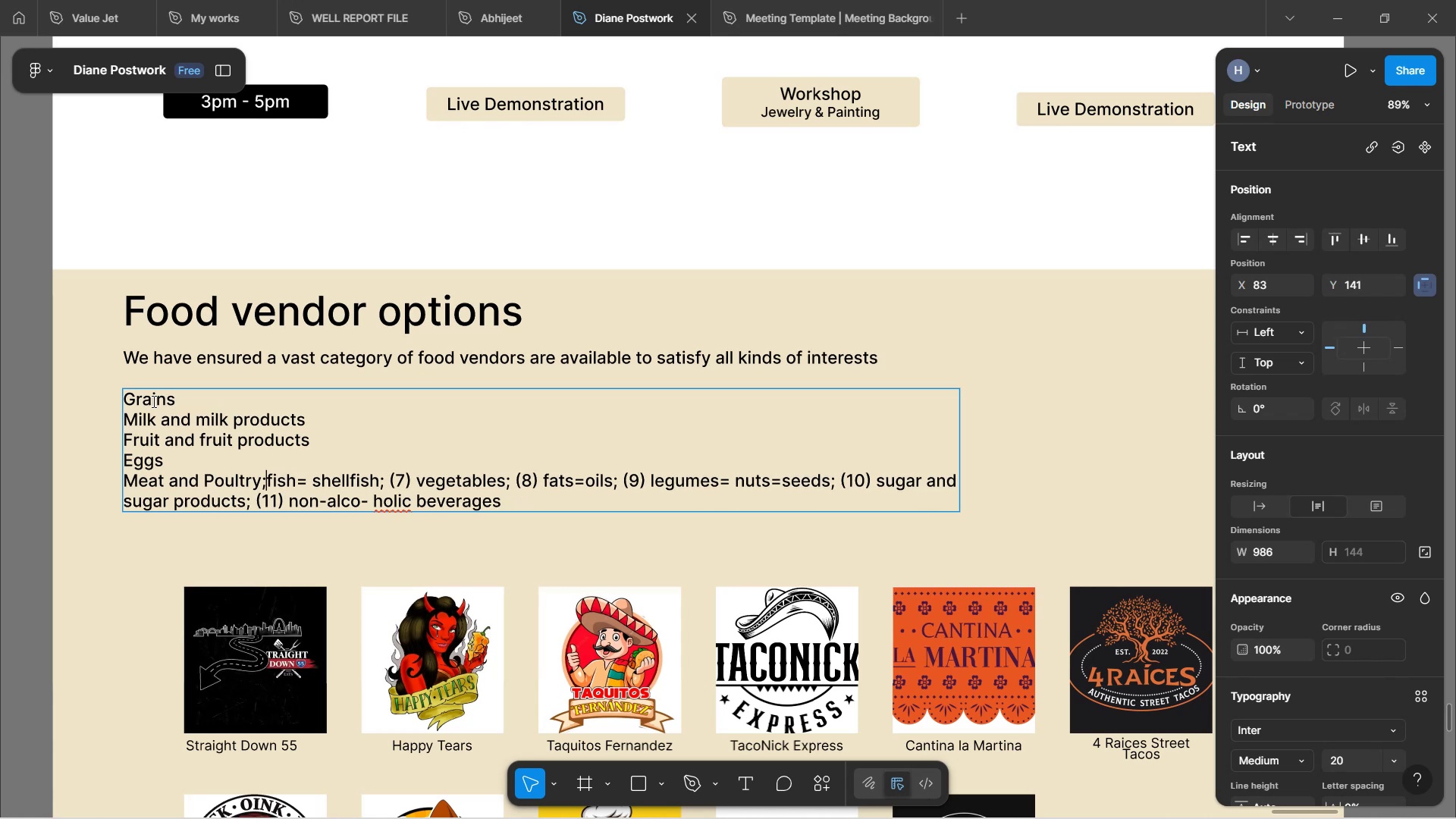 
key(Backspace)
 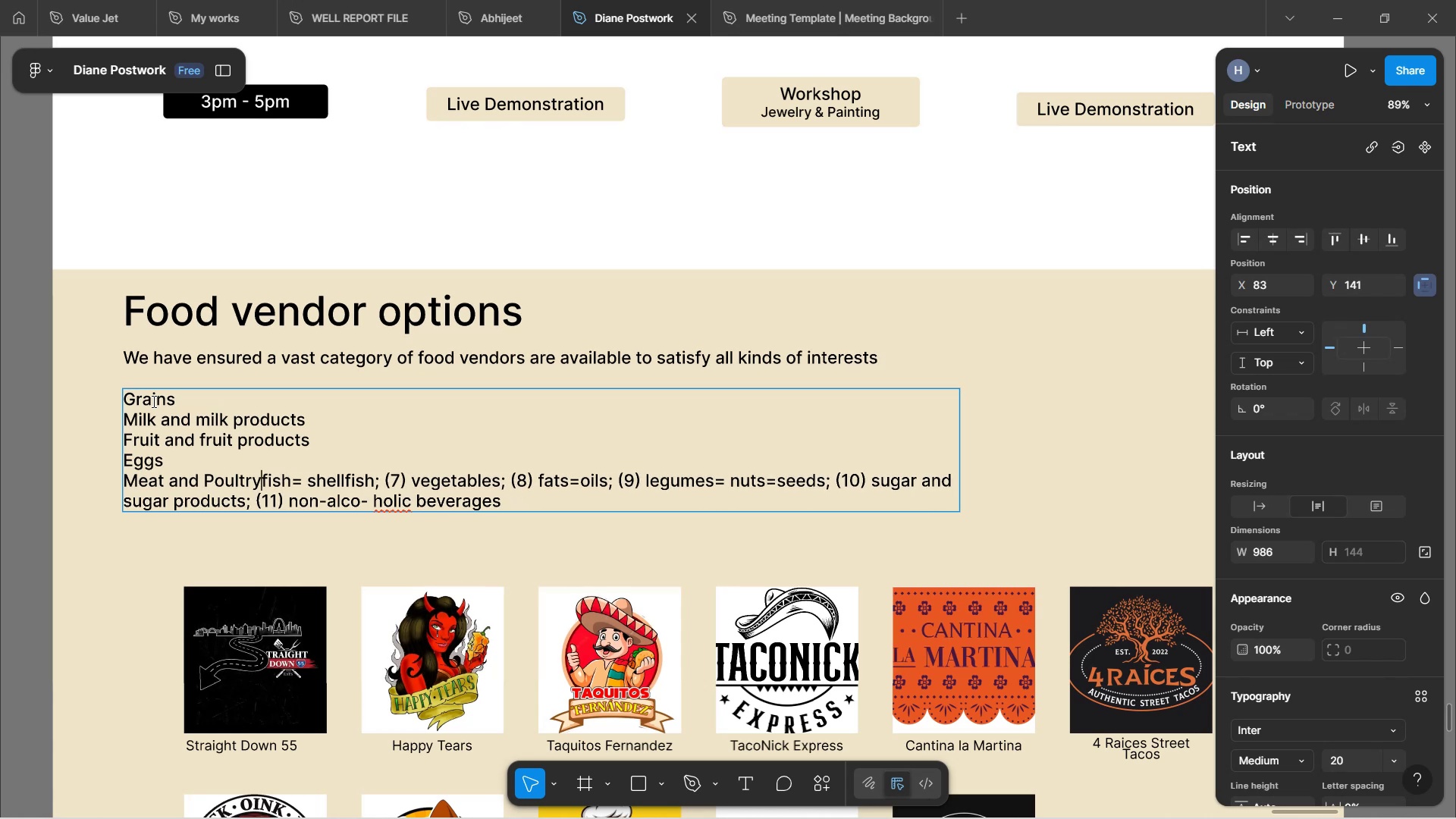 
key(Enter)
 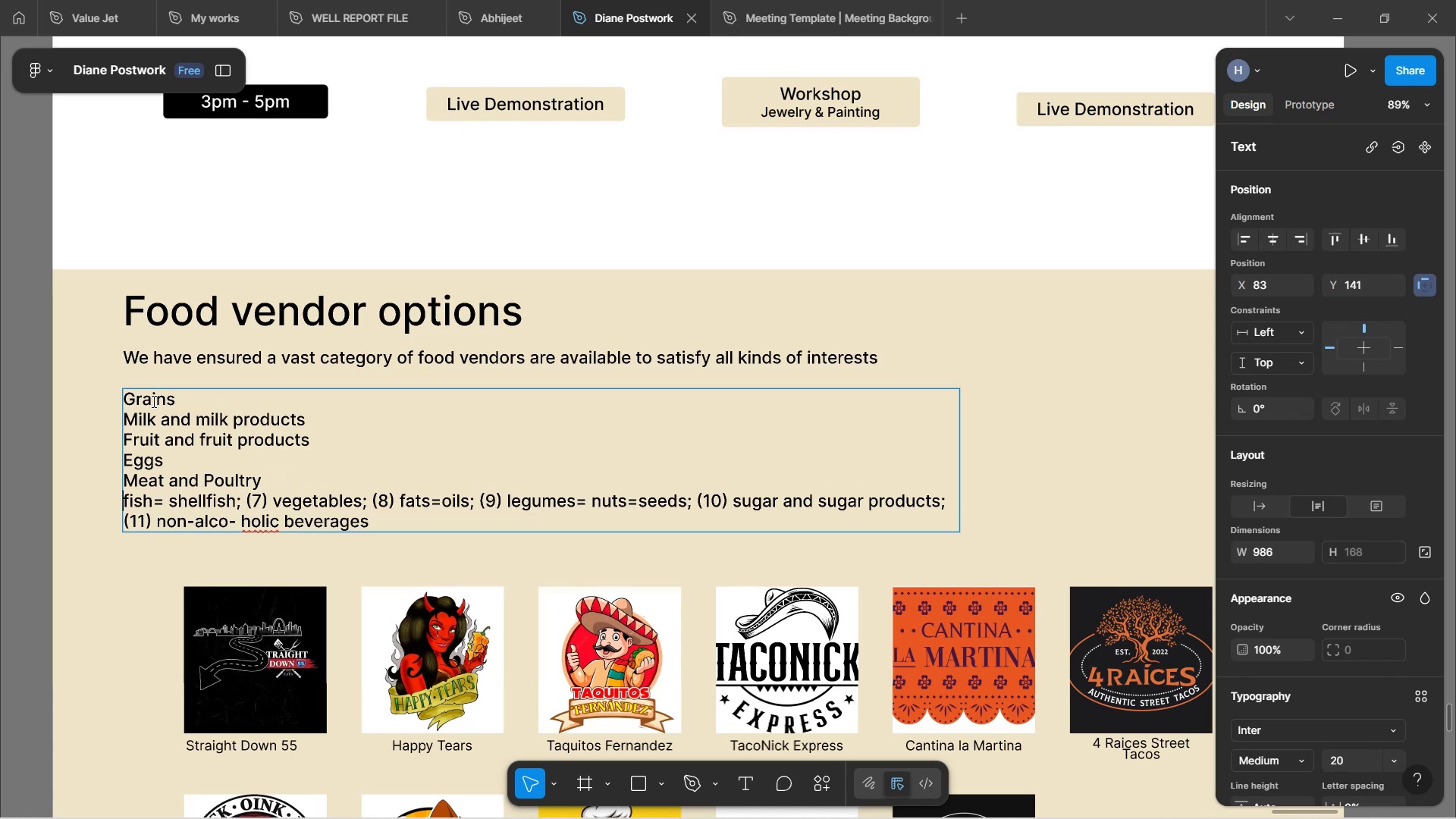 
key(ArrowRight)
 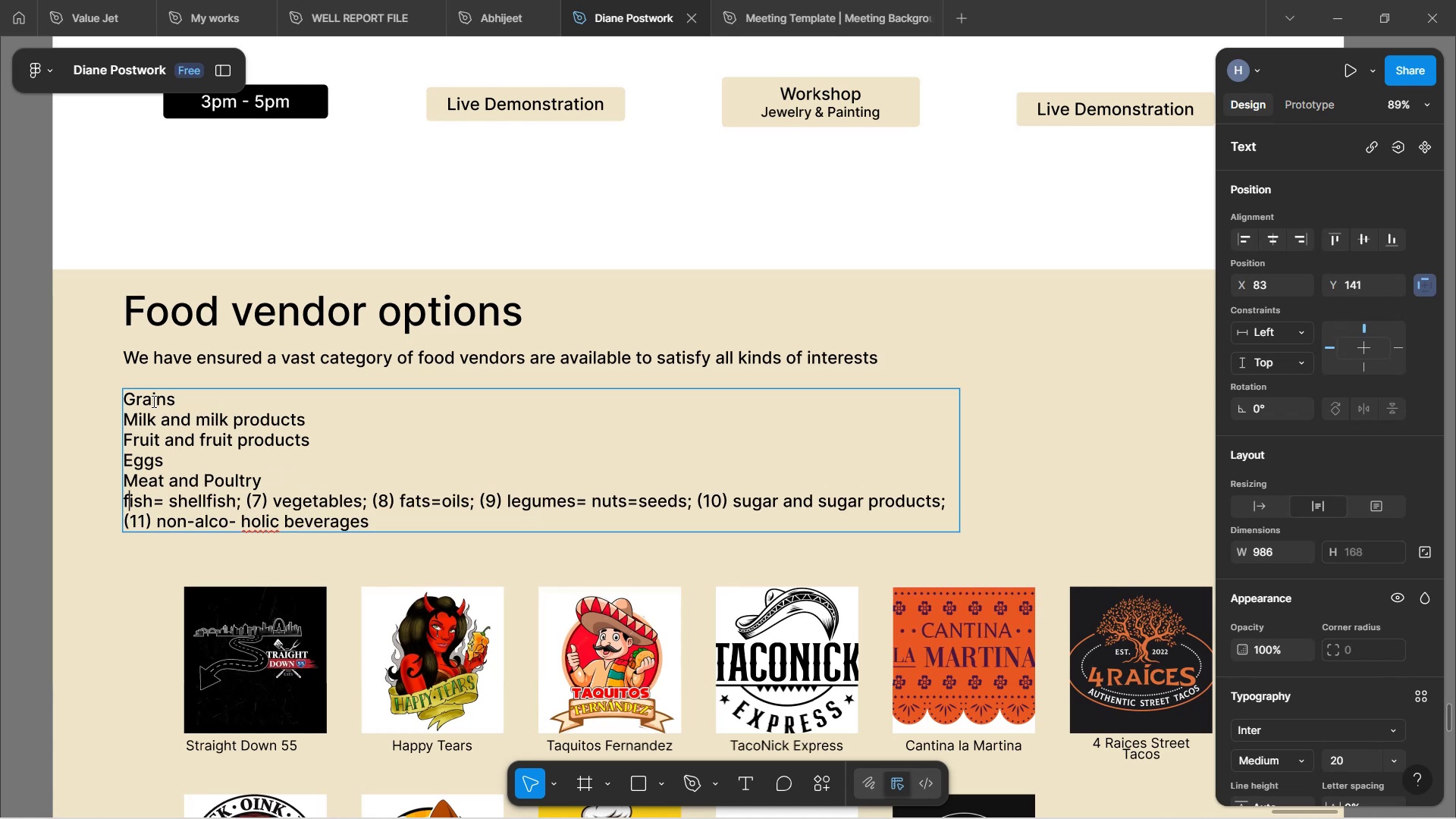 
key(Backspace)
 